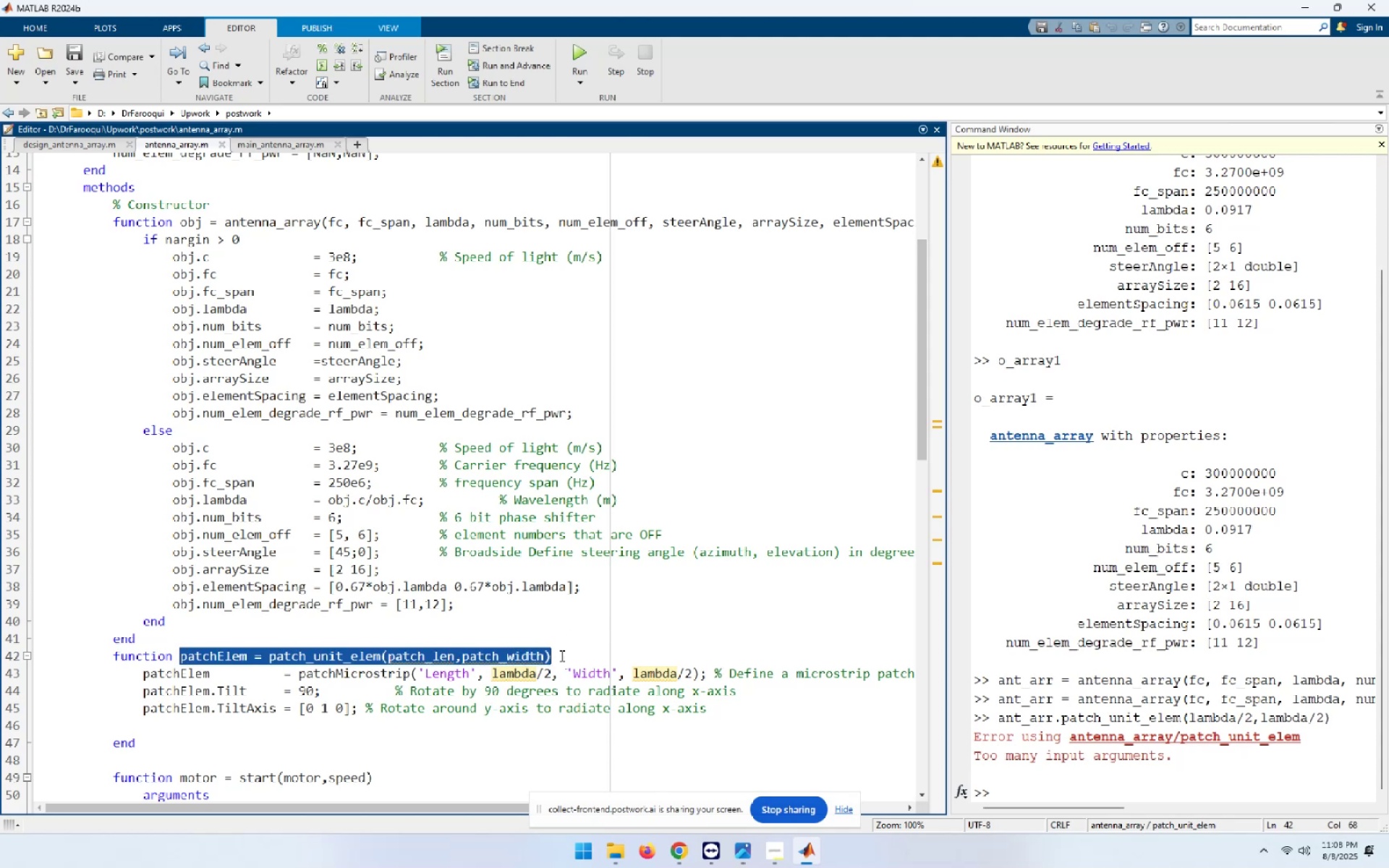 
key(Control+C)
 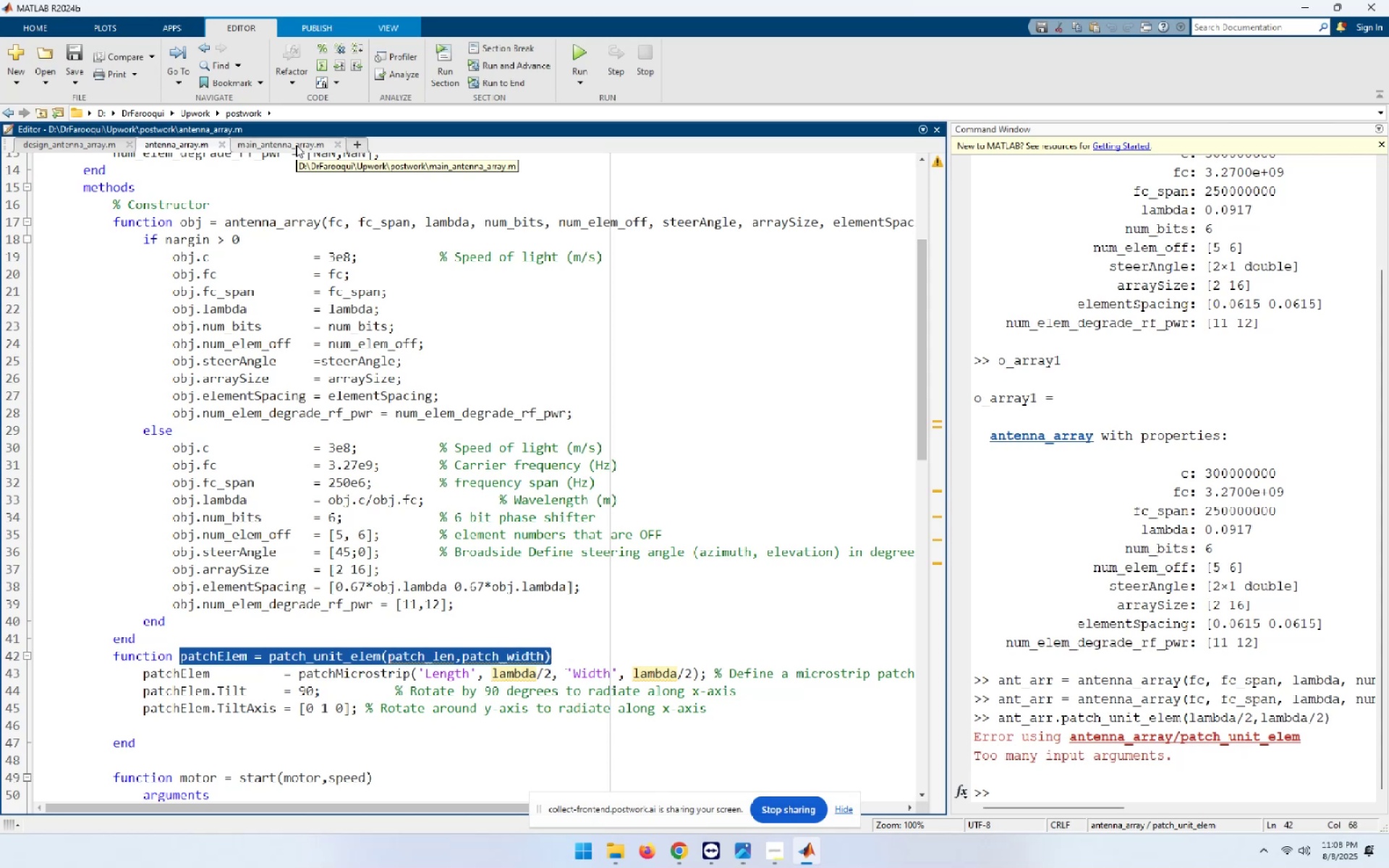 
wait(5.2)
 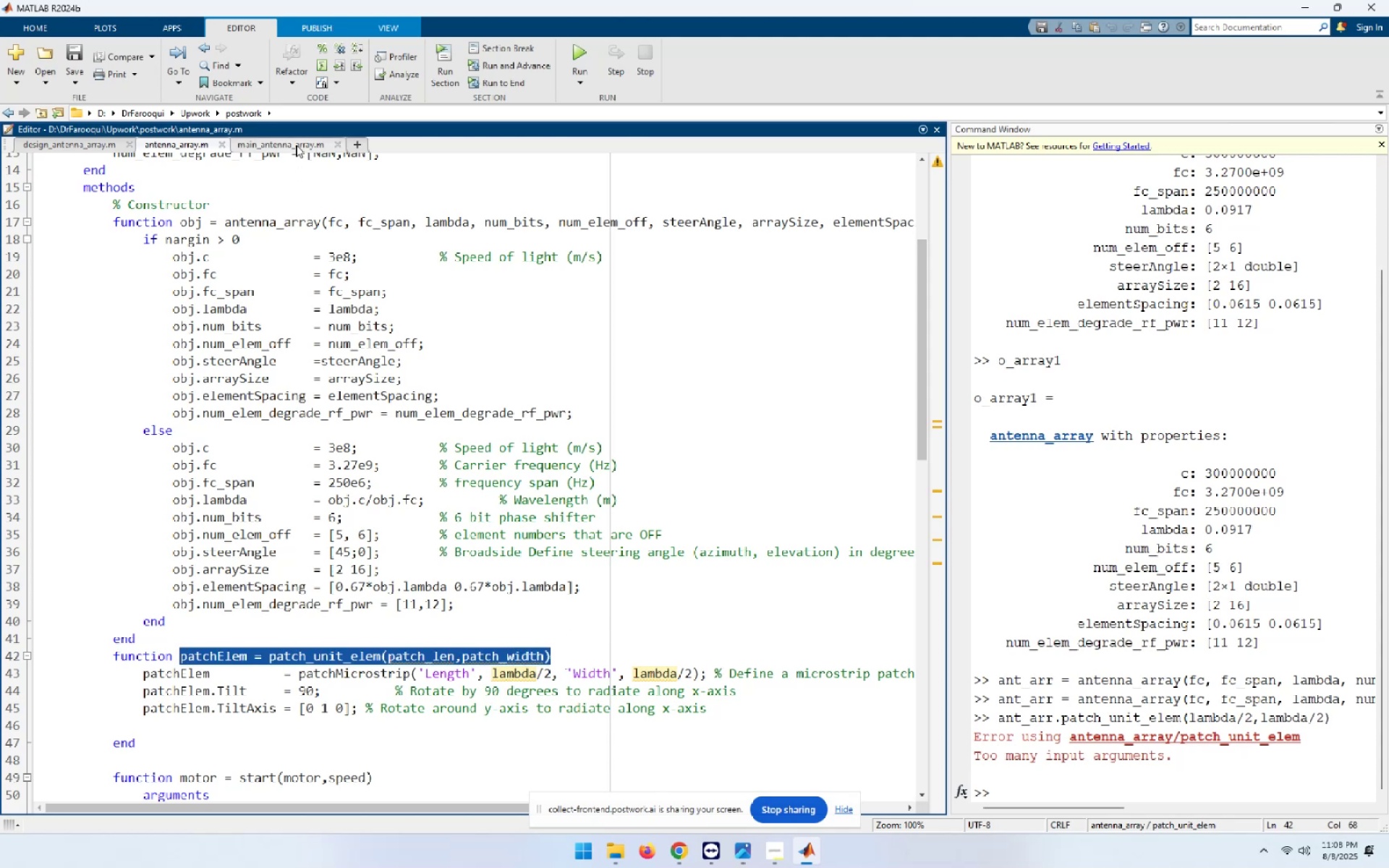 
left_click([723, 608])
 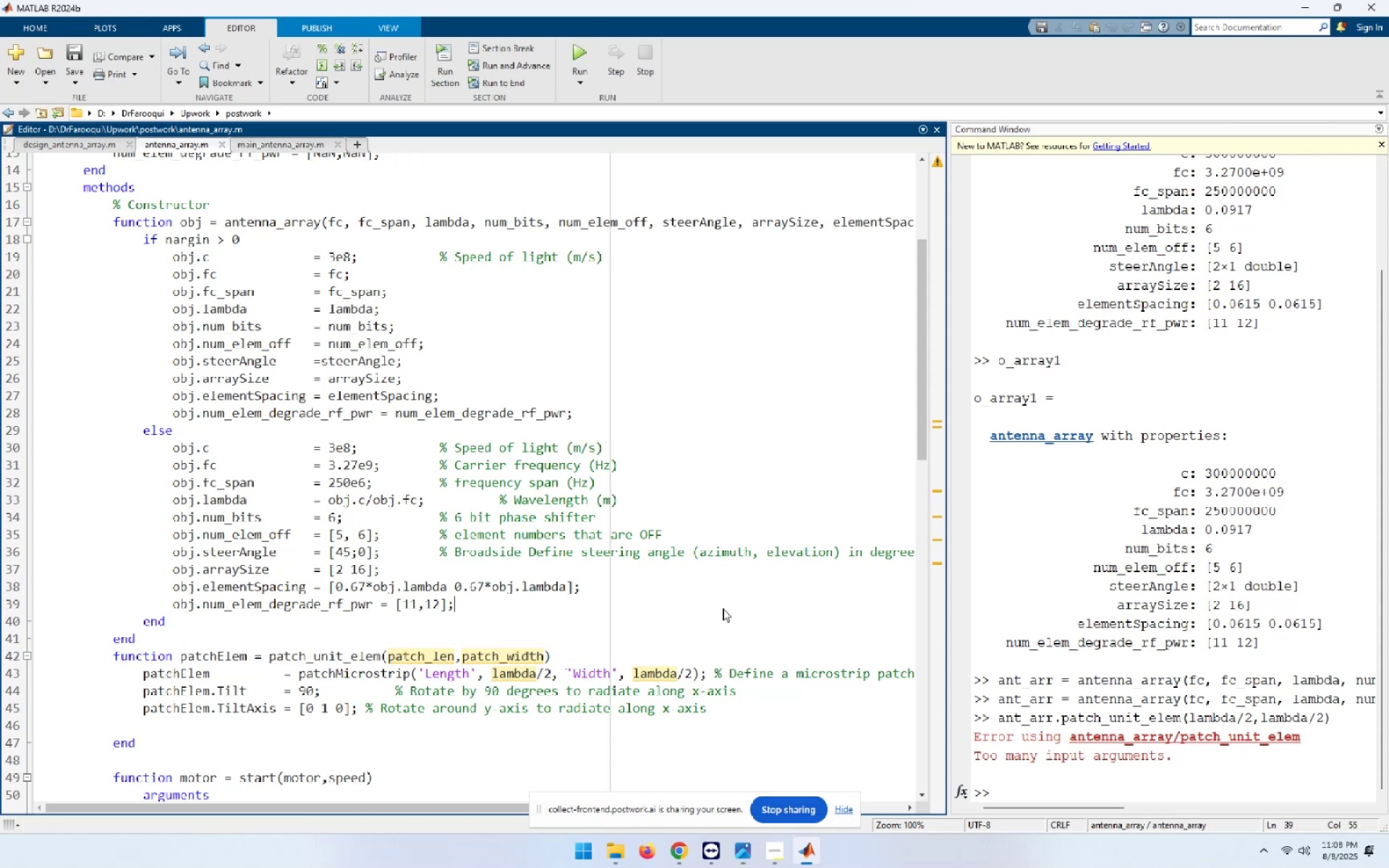 
scroll: coordinate [723, 608], scroll_direction: down, amount: 1.0
 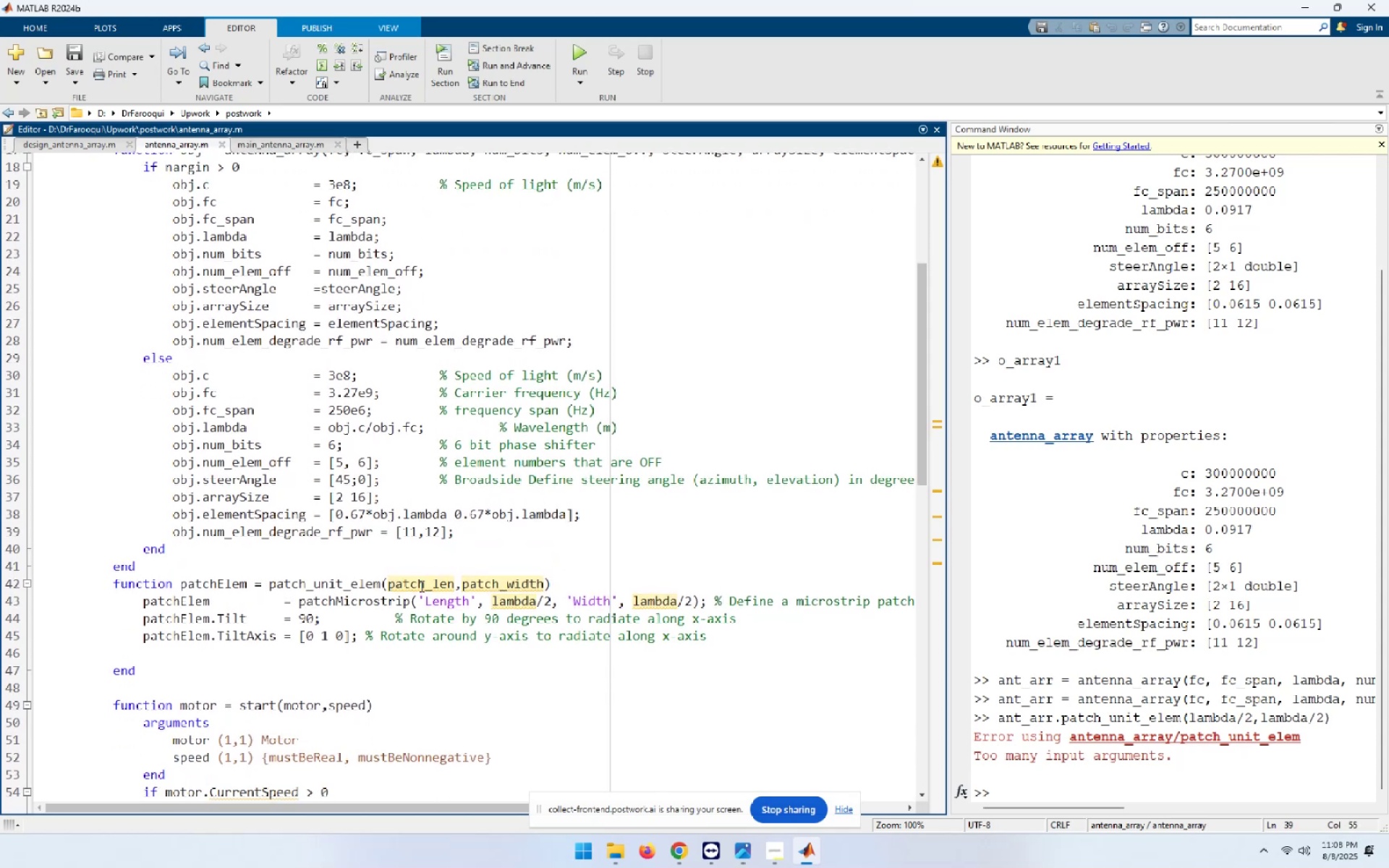 
double_click([420, 586])
 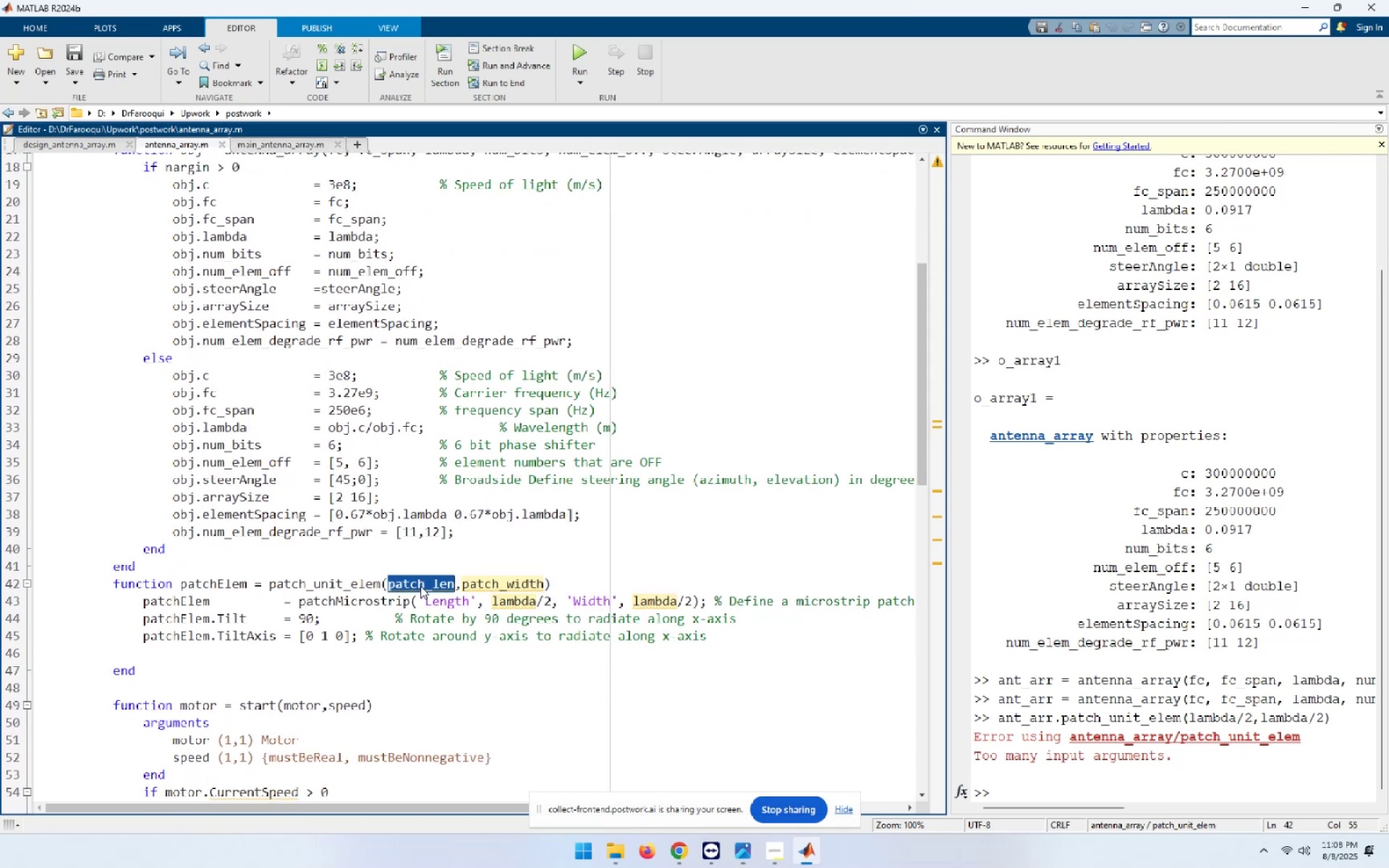 
key(Control+C)
 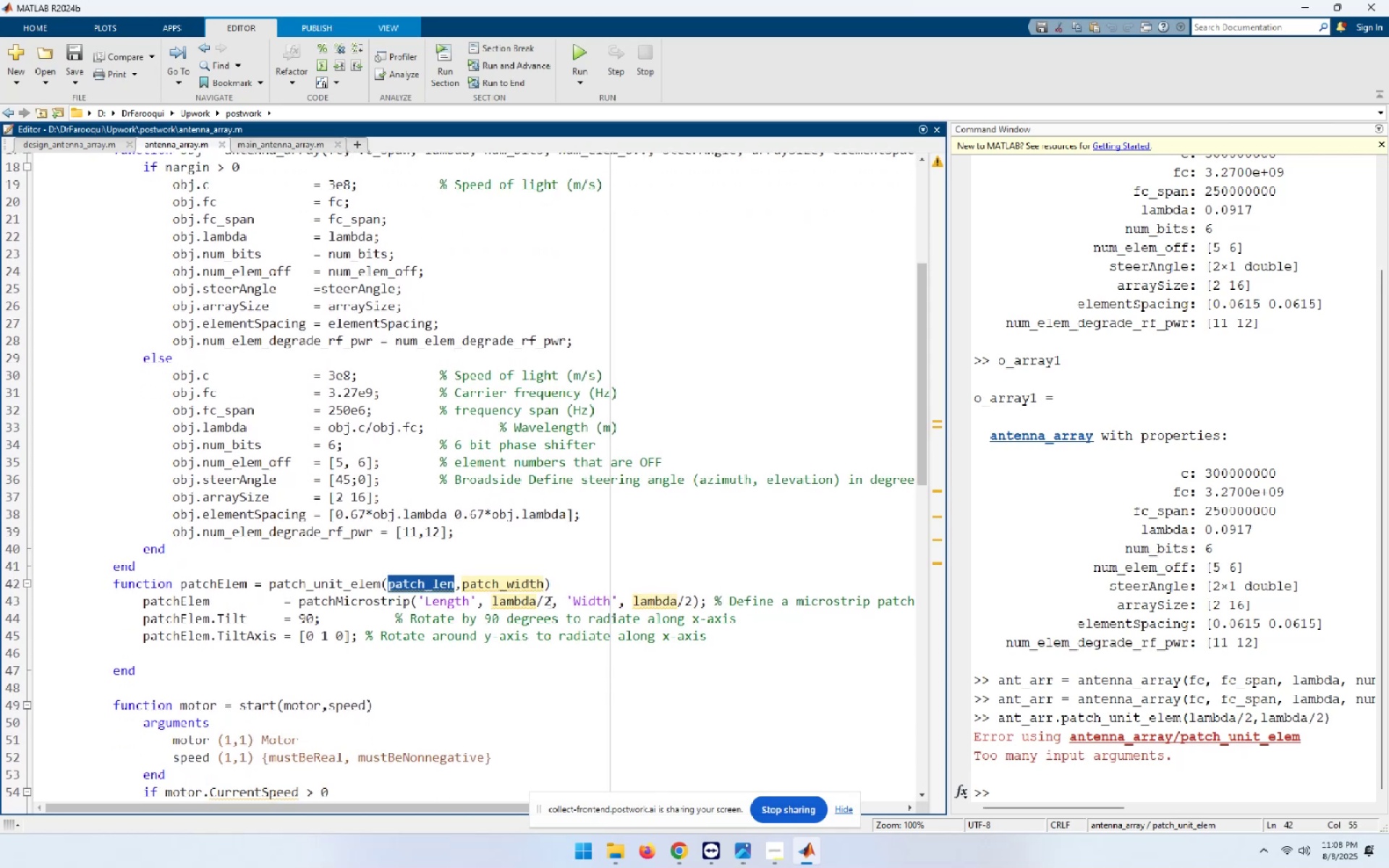 
left_click_drag(start_coordinate=[551, 601], to_coordinate=[492, 601])
 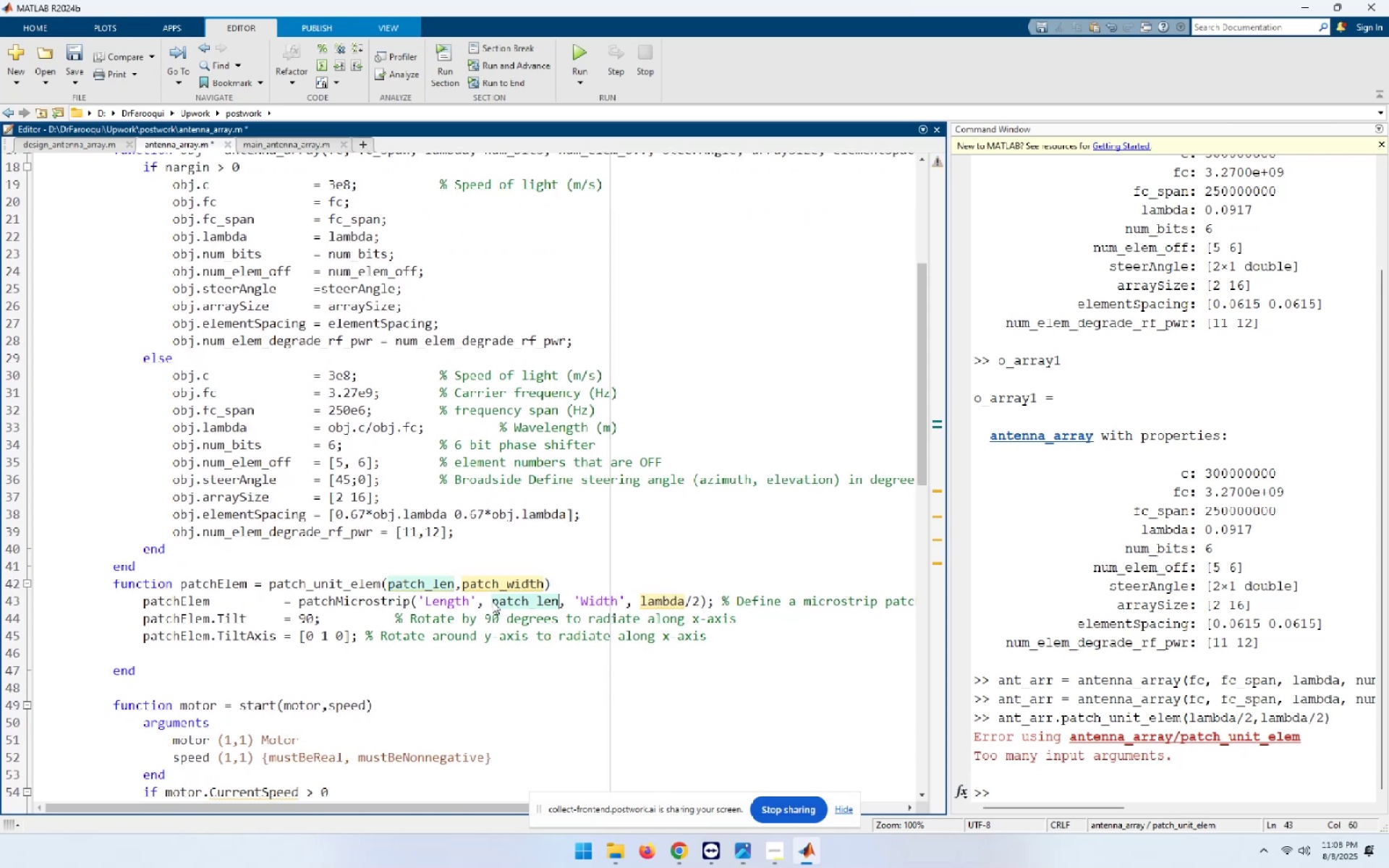 
key(Control+ControlLeft)
 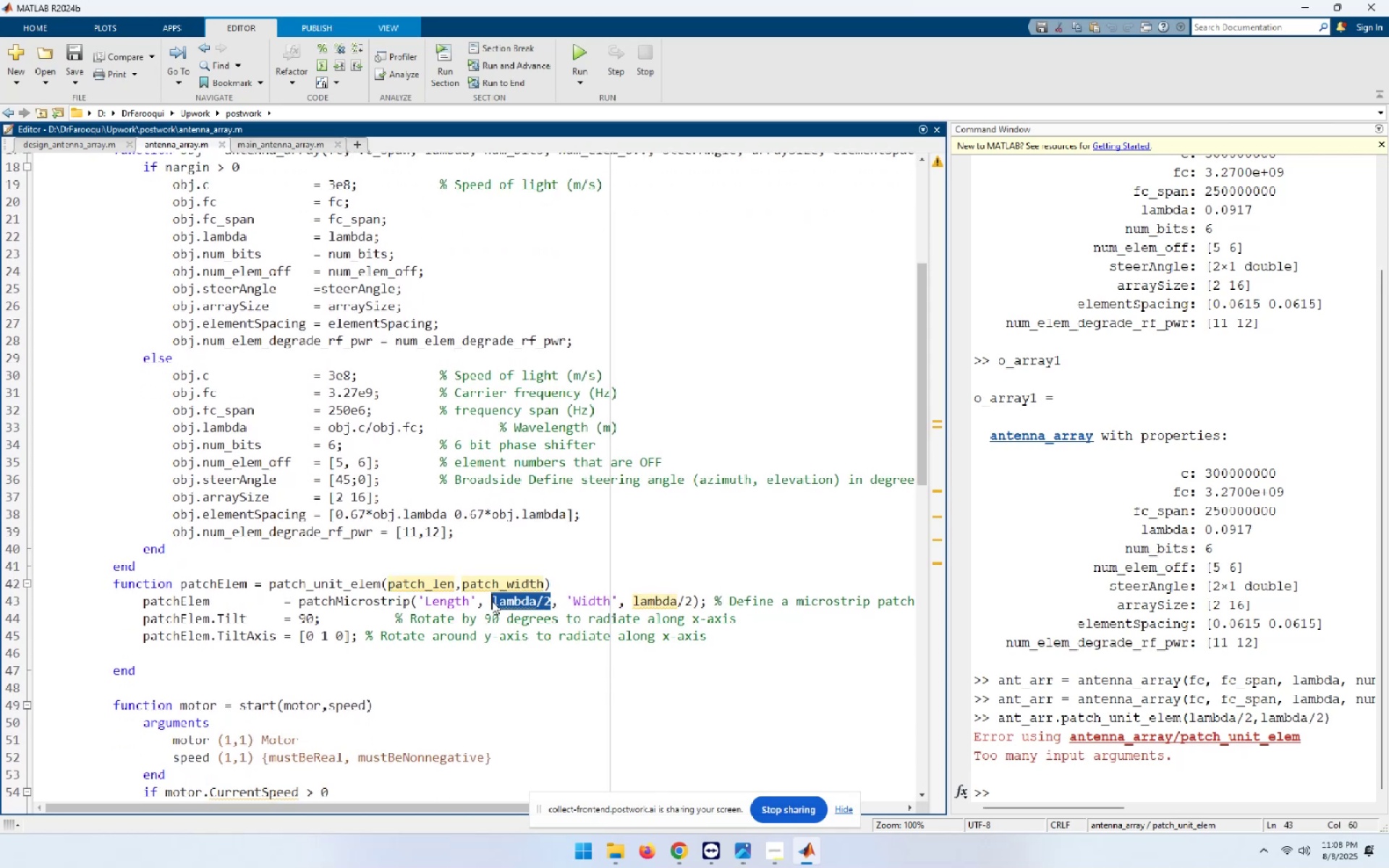 
key(Control+V)
 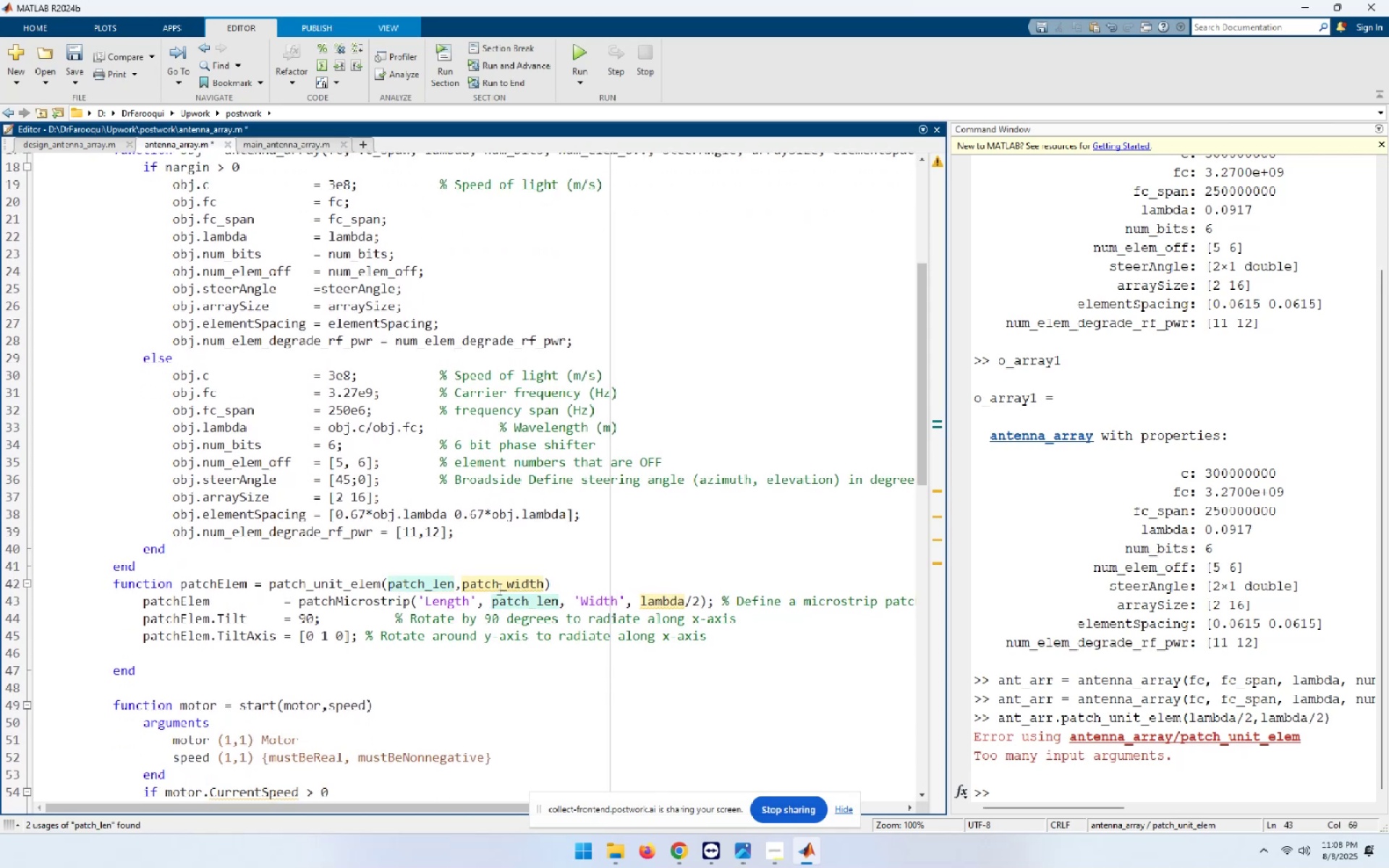 
double_click([497, 583])
 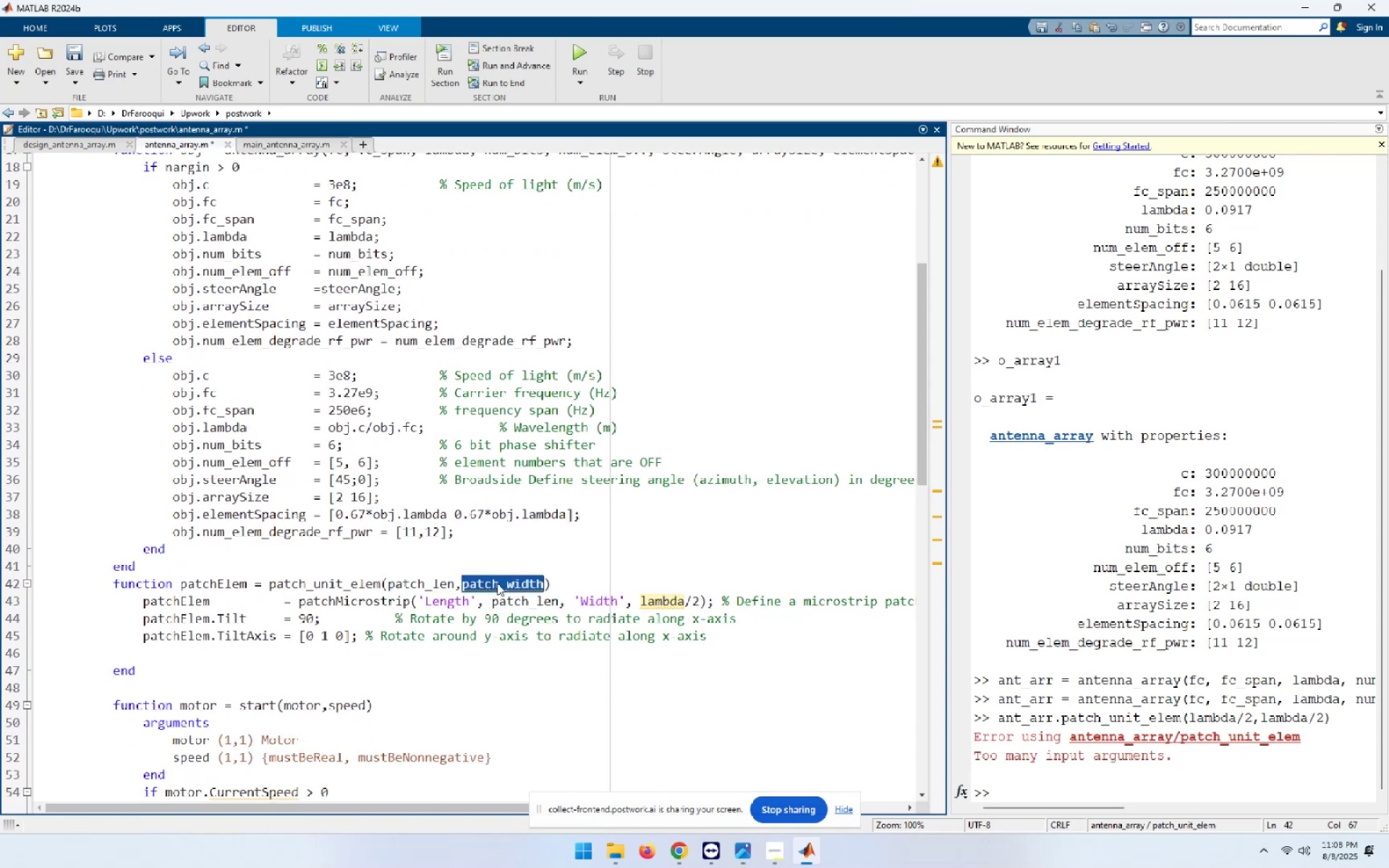 
key(Control+C)
 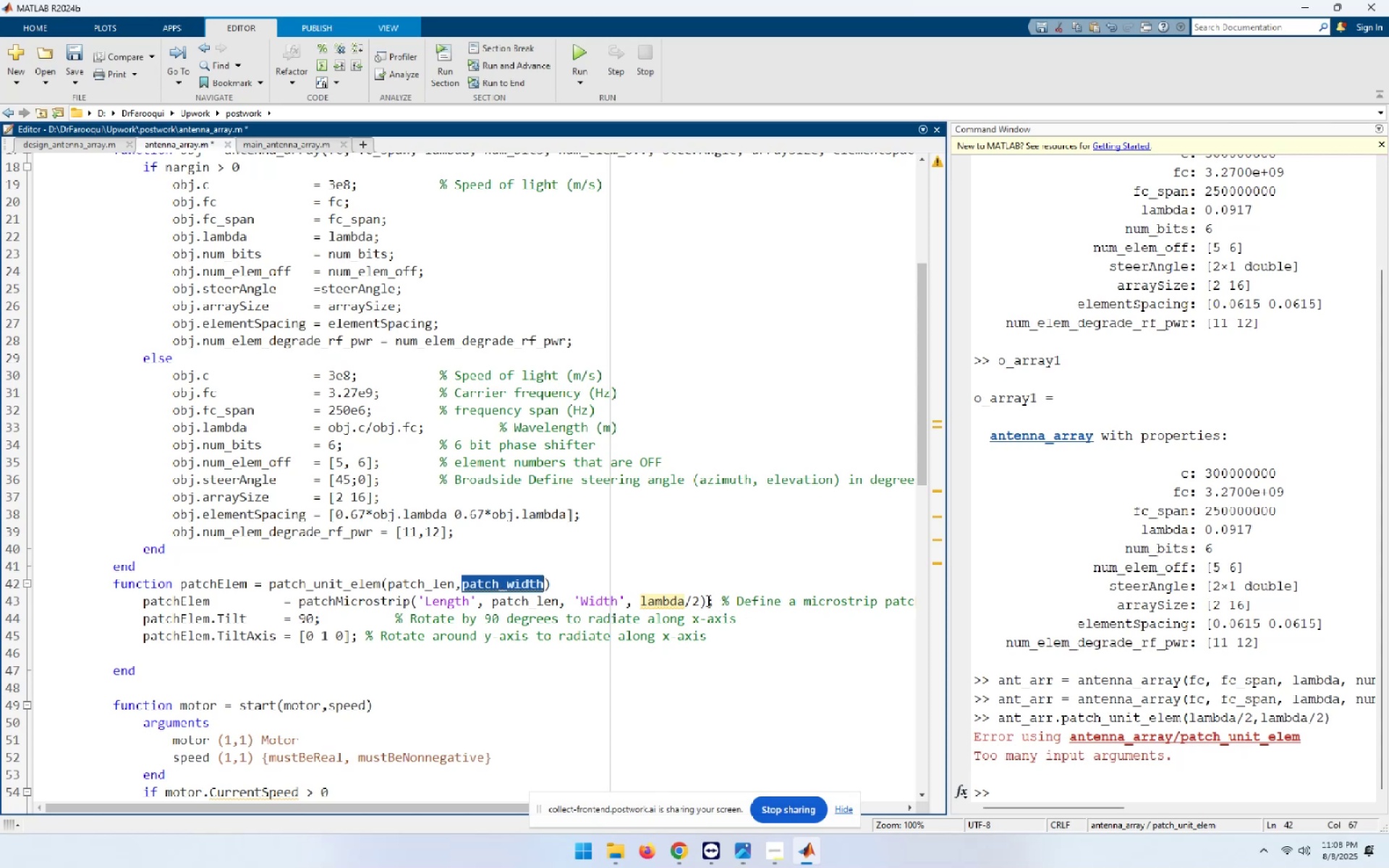 
left_click_drag(start_coordinate=[702, 600], to_coordinate=[638, 600])
 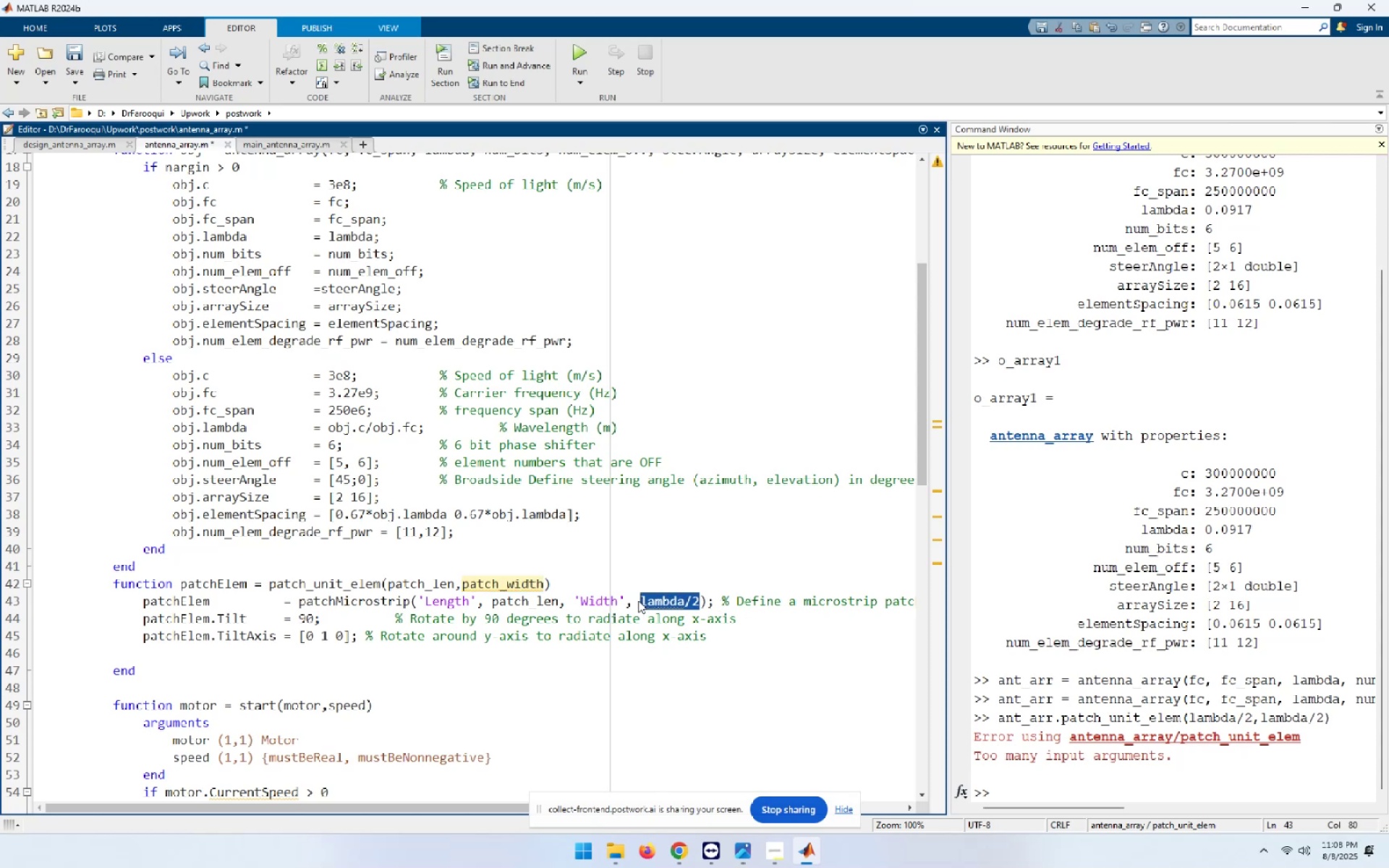 
key(Control+ControlLeft)
 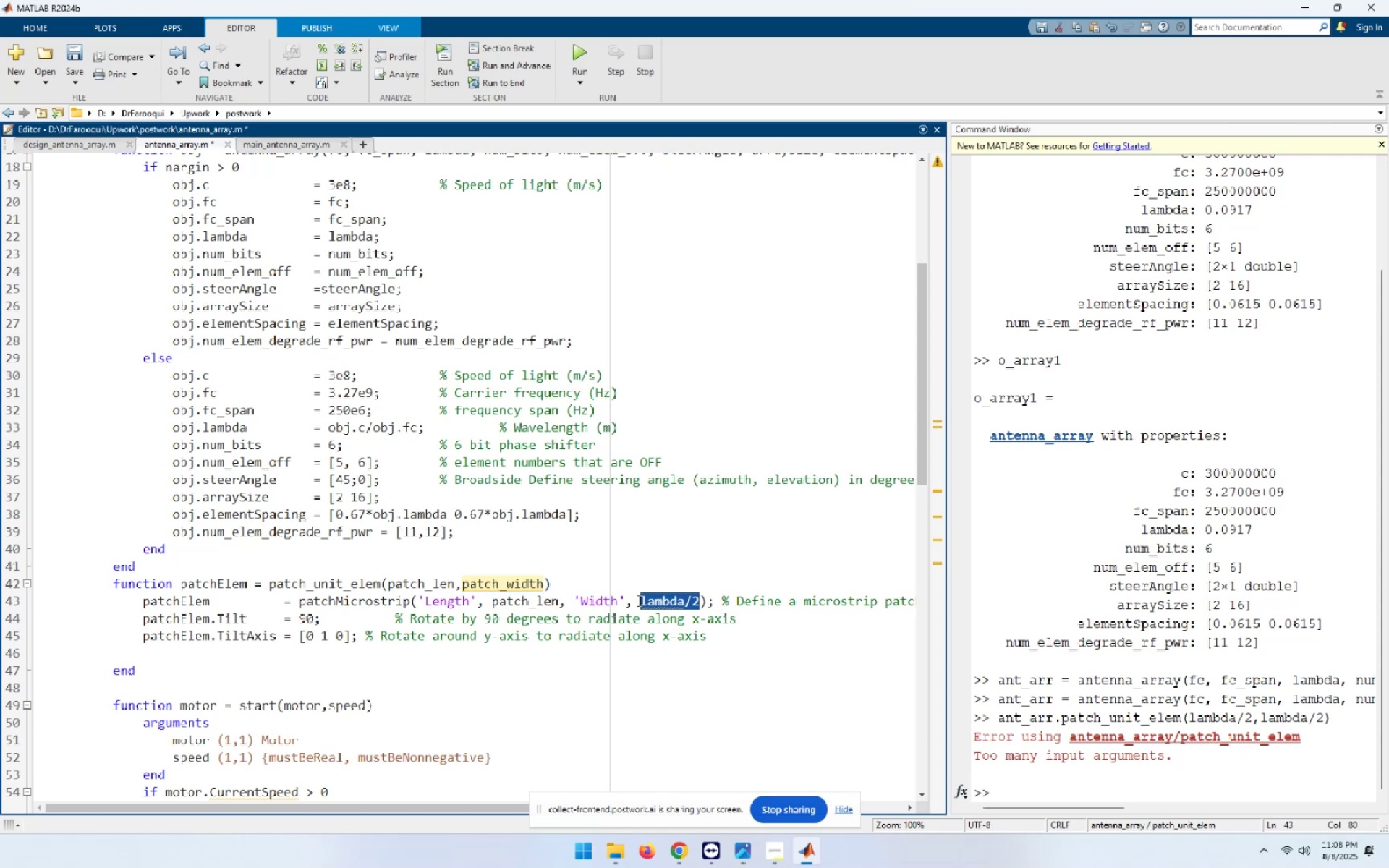 
key(Control+V)
 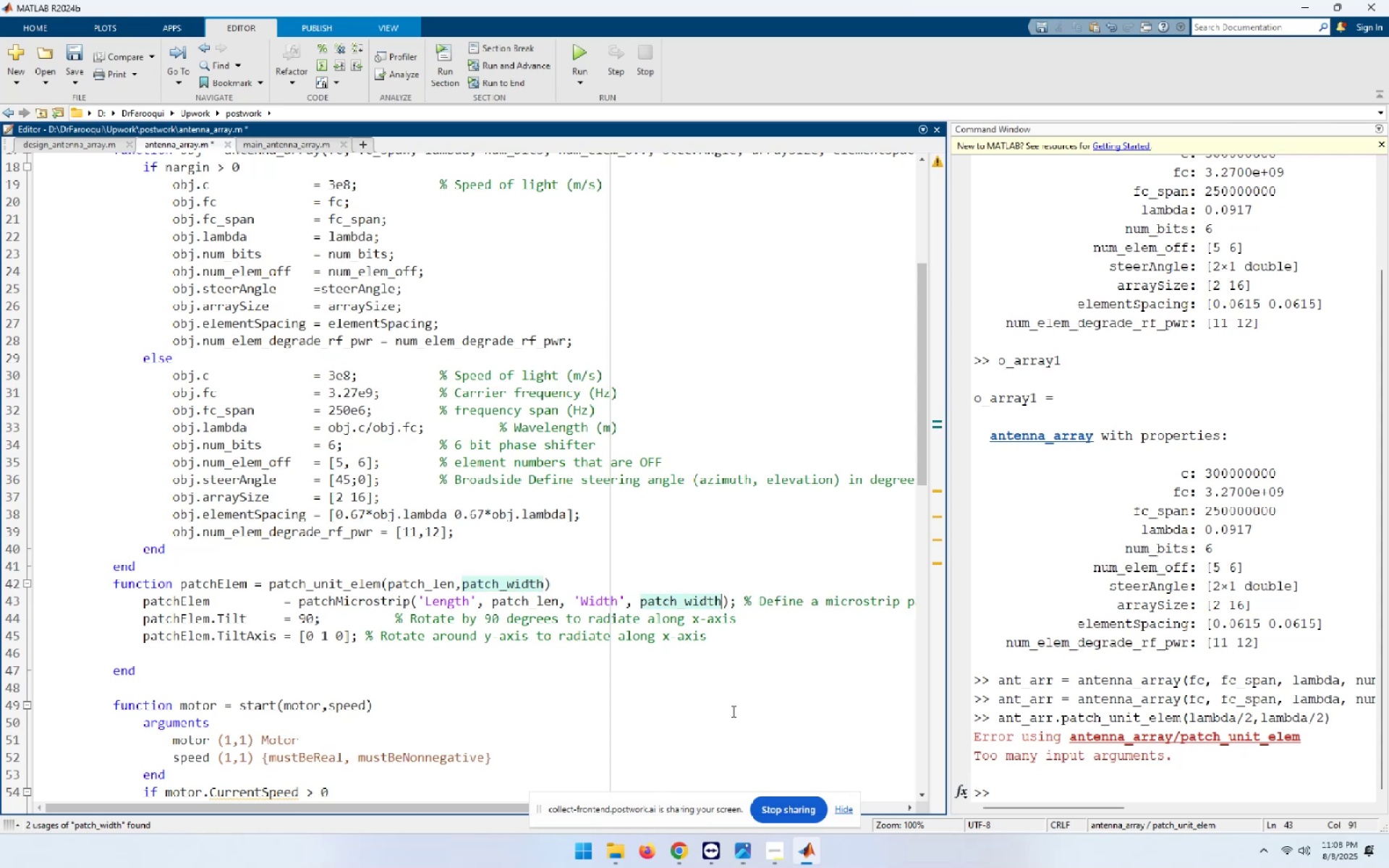 
key(Control+S)
 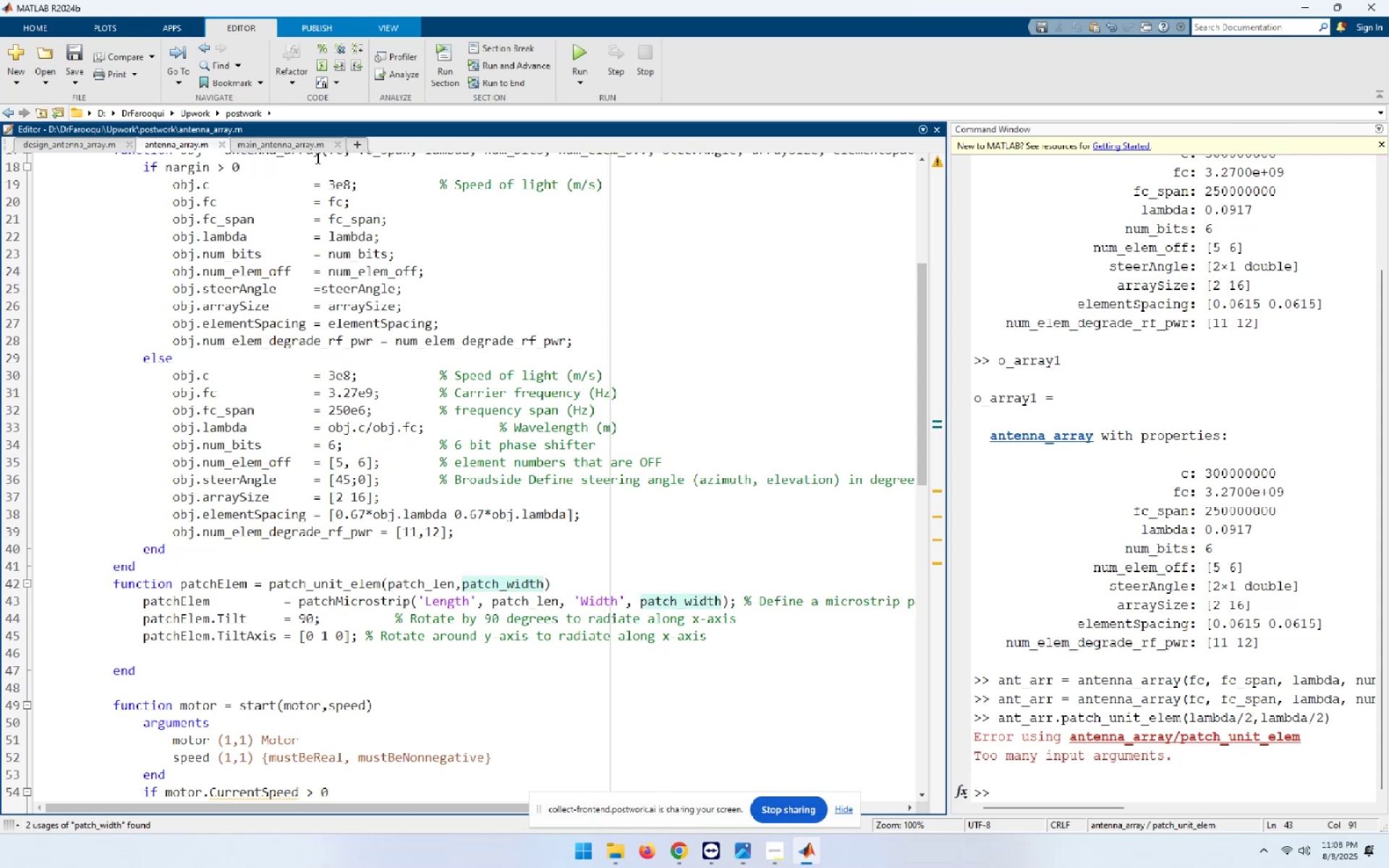 
left_click([313, 148])
 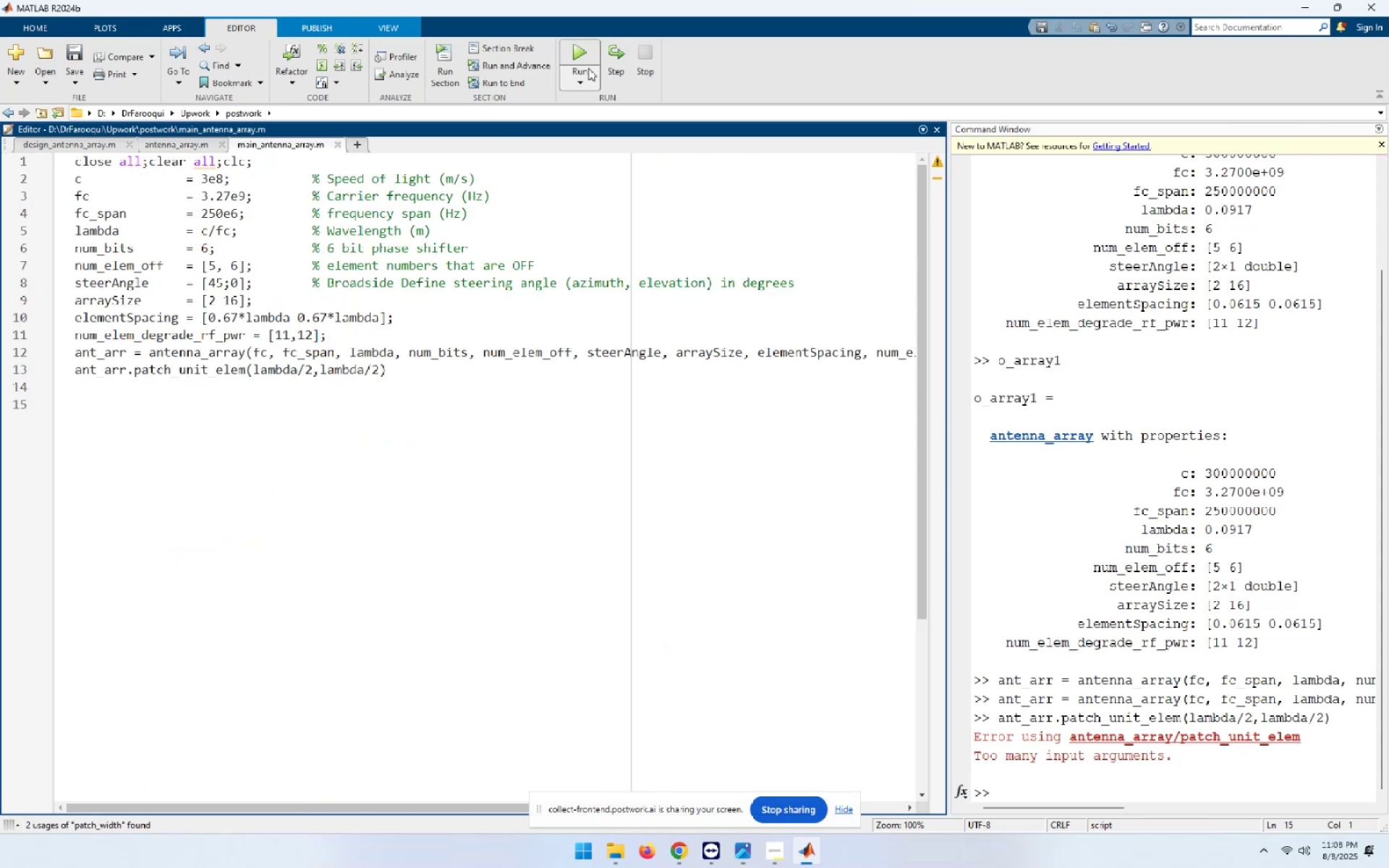 
left_click([582, 52])
 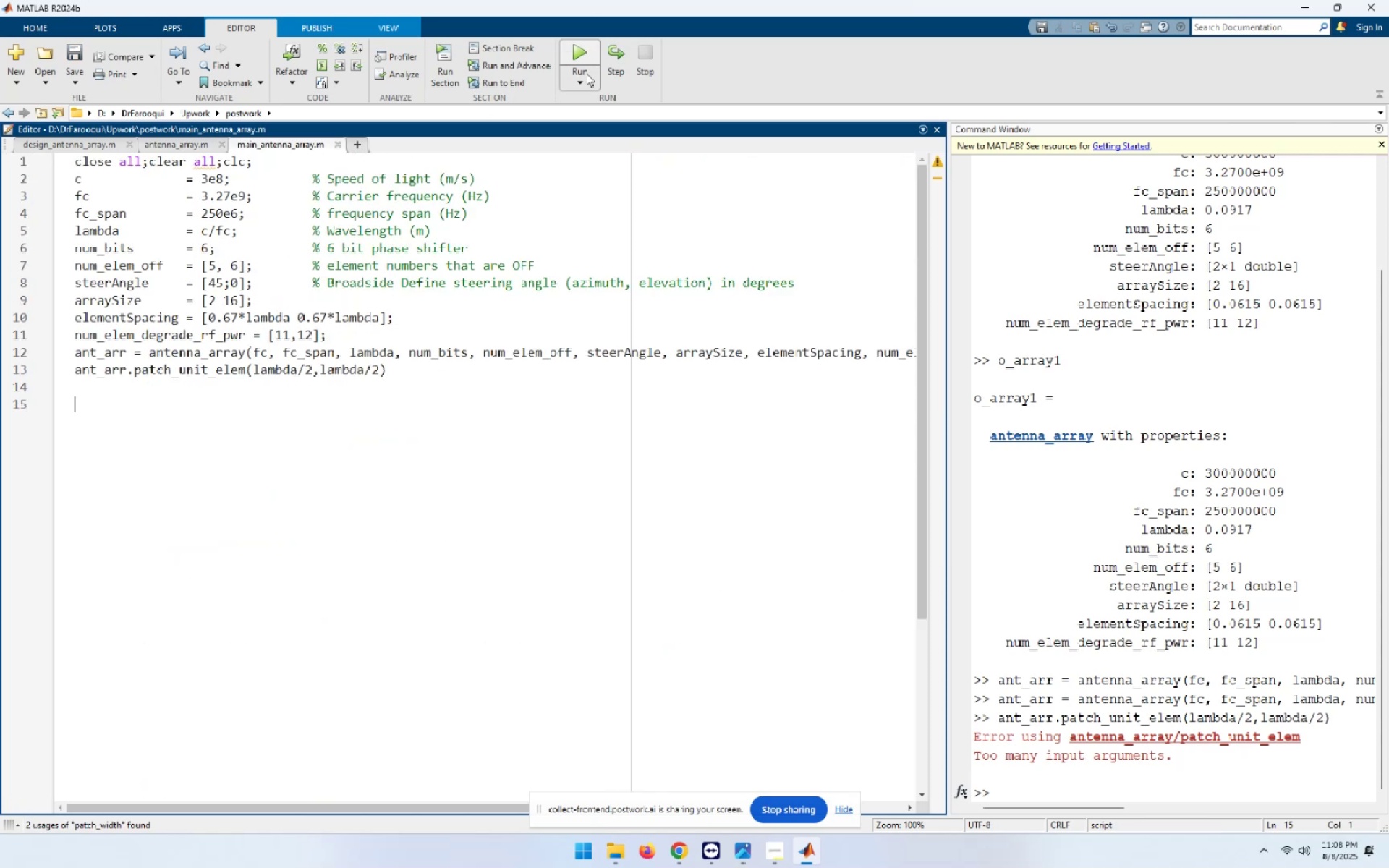 
mouse_move([607, 356])
 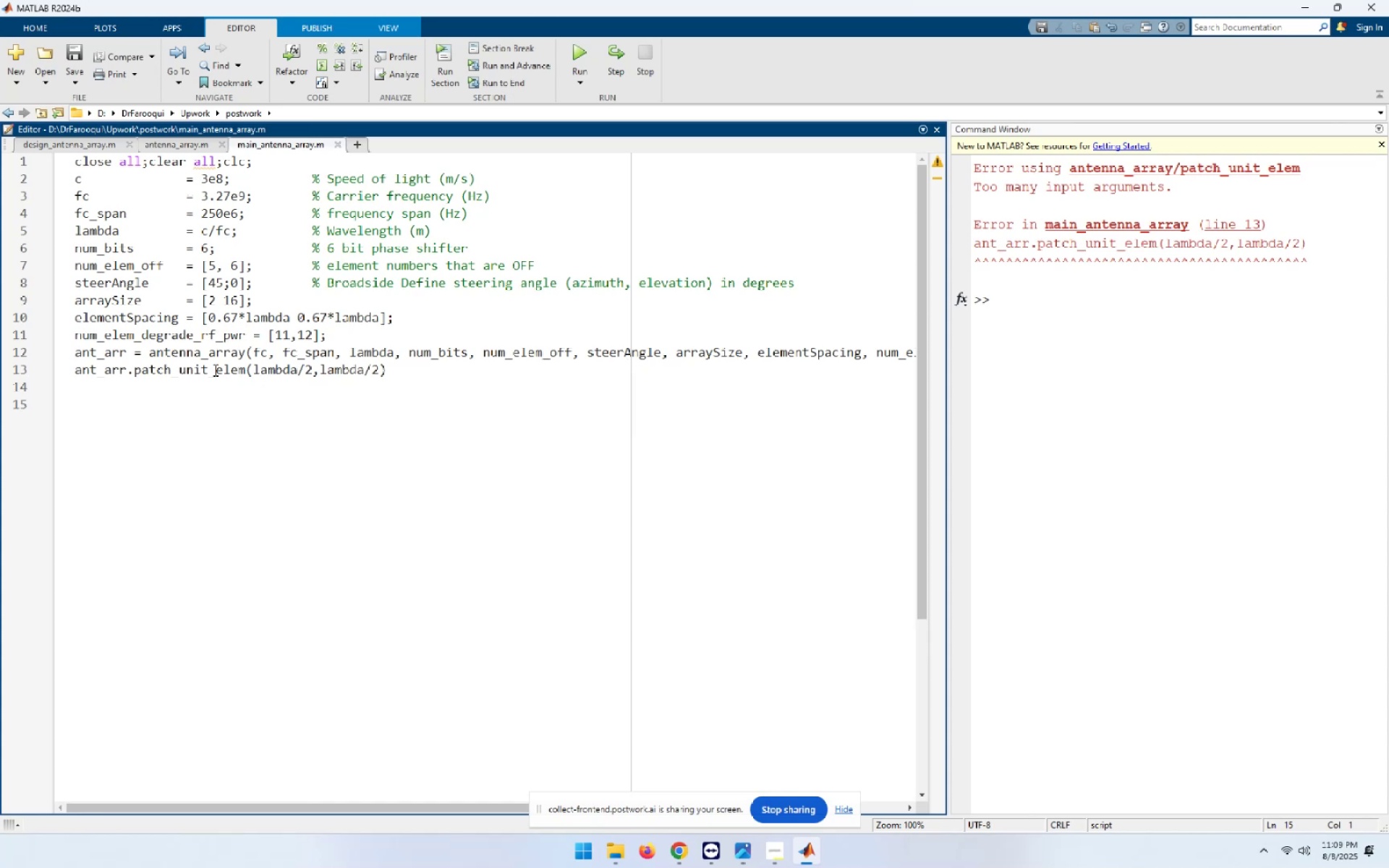 
left_click([169, 137])
 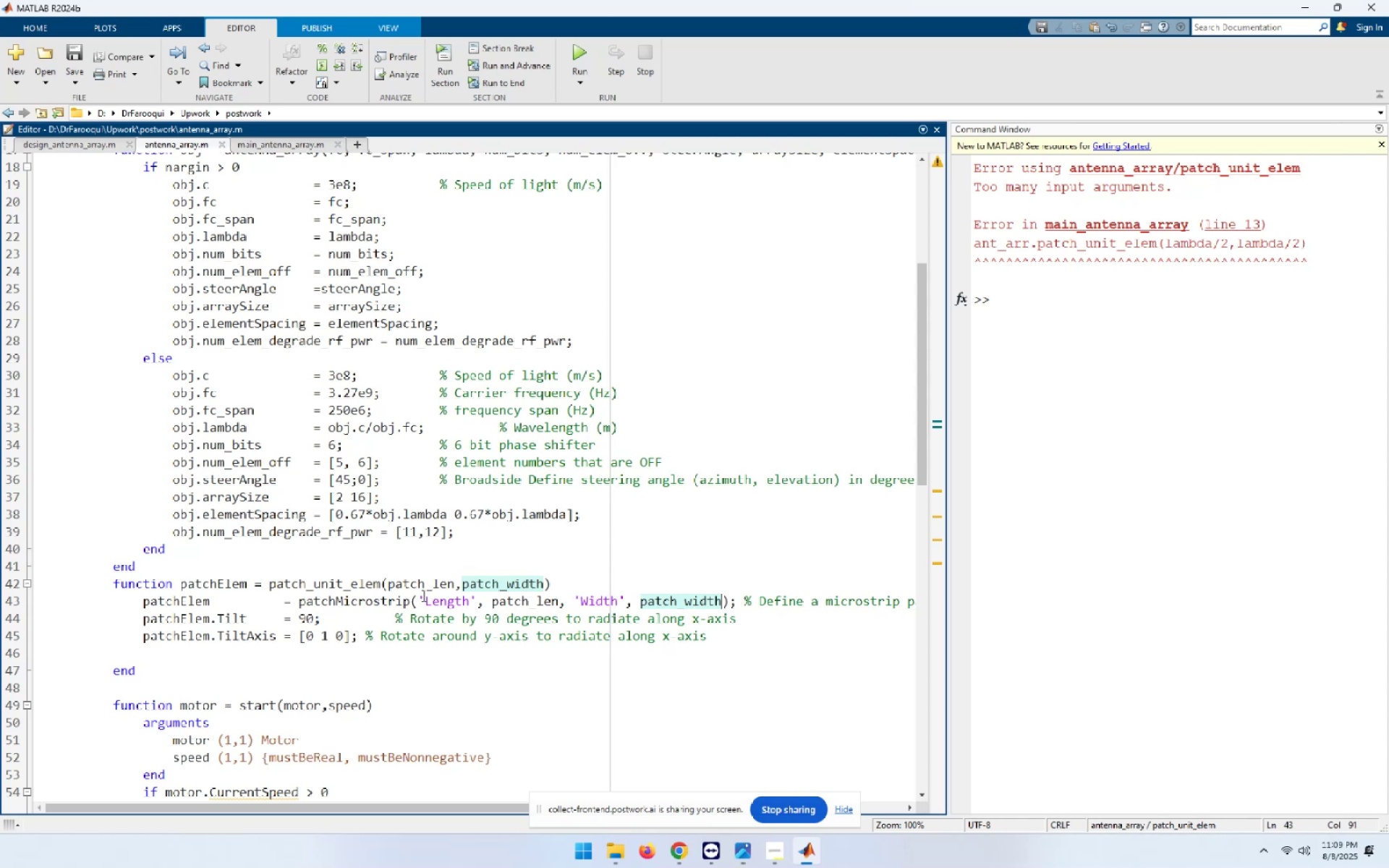 
left_click([12, 604])
 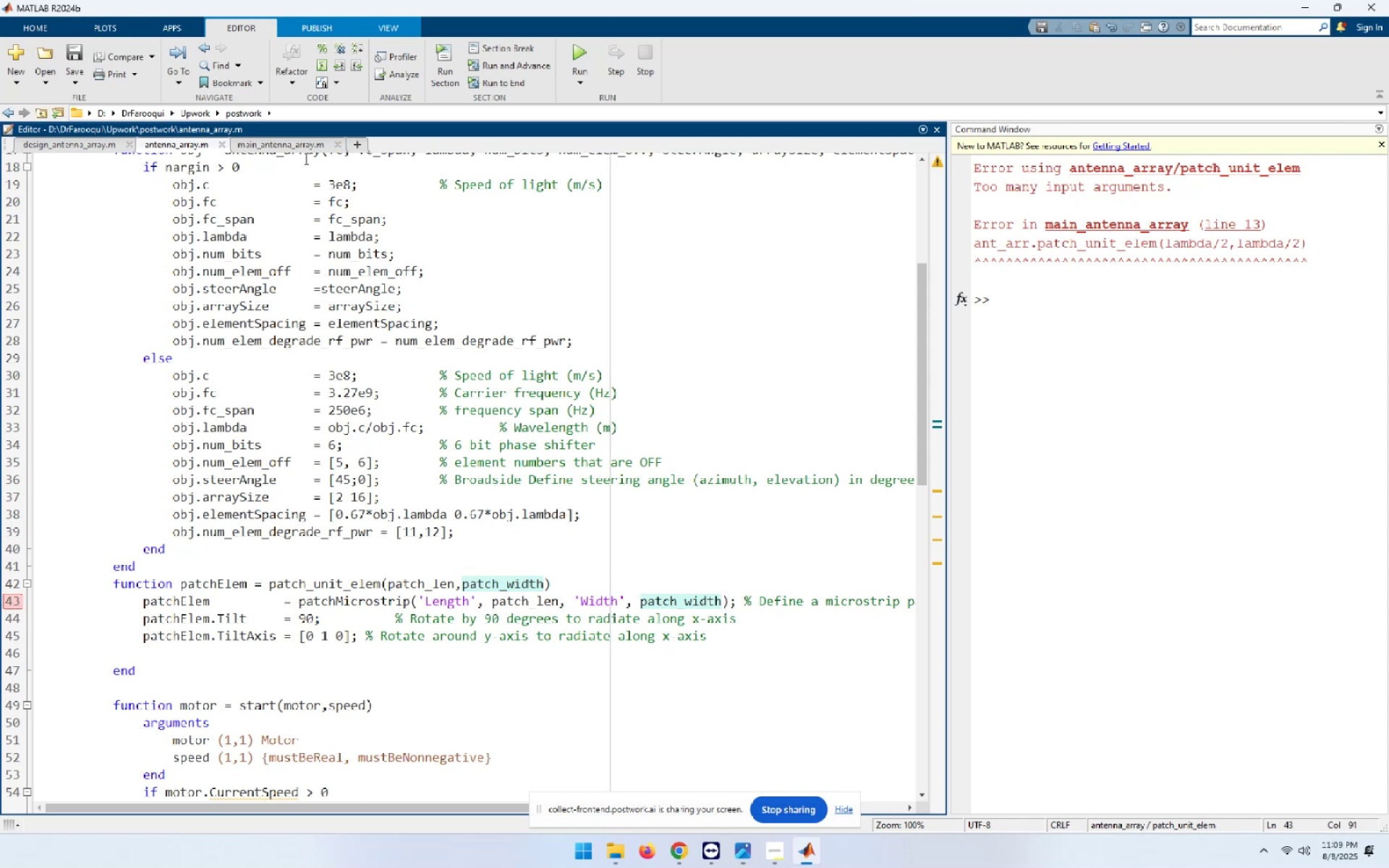 
left_click([289, 145])
 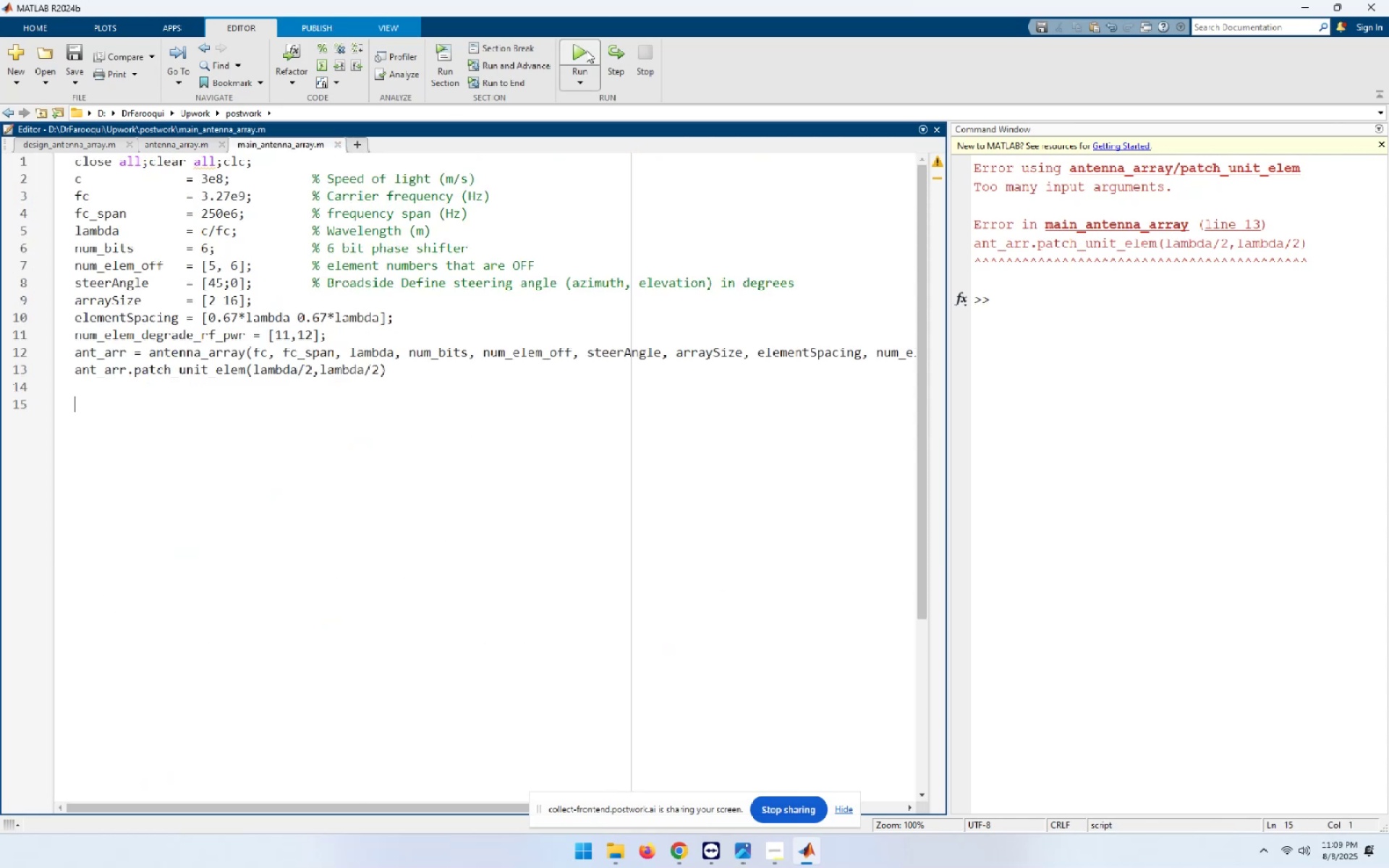 
left_click([584, 50])
 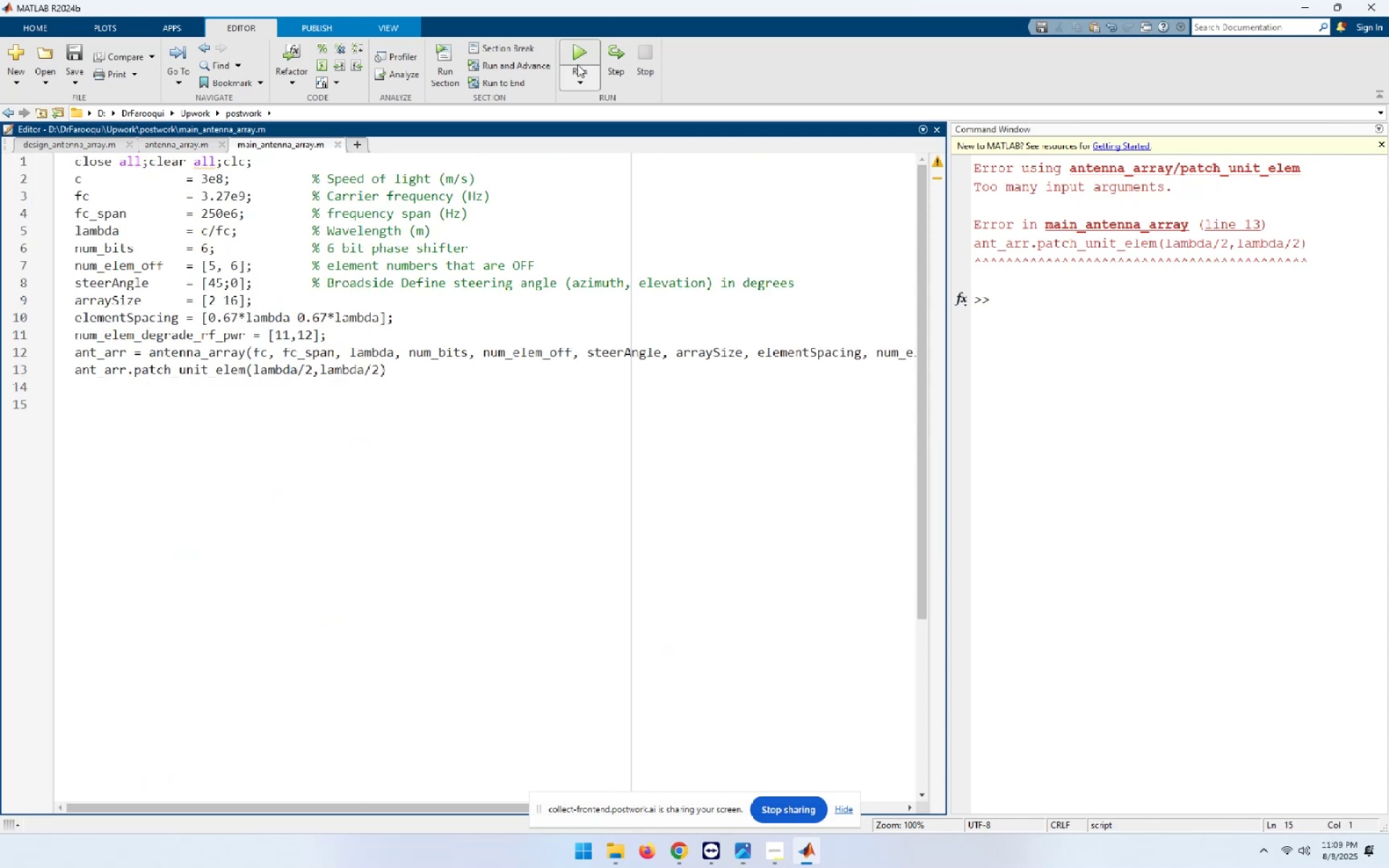 
mouse_move([522, 354])
 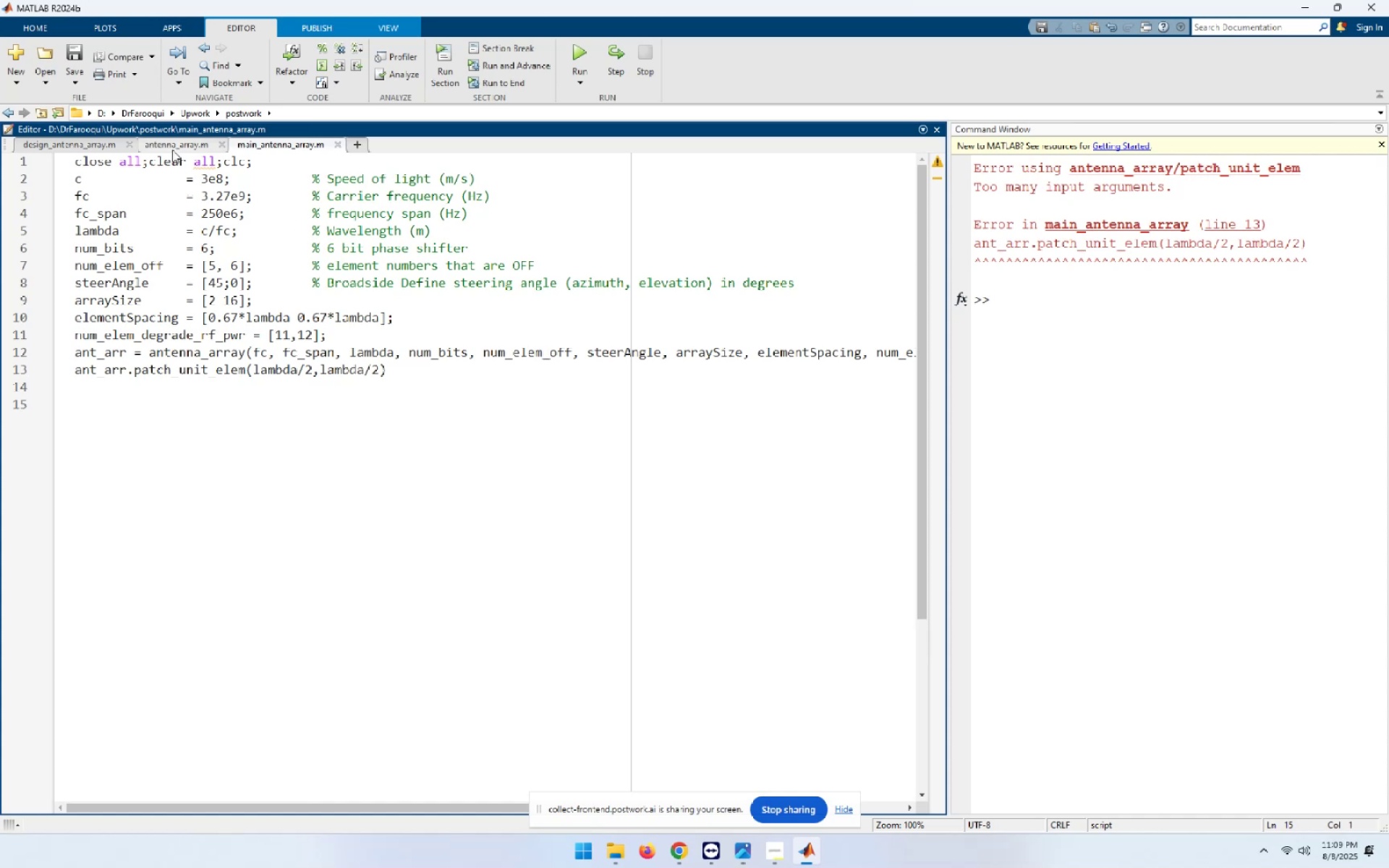 
left_click([170, 145])
 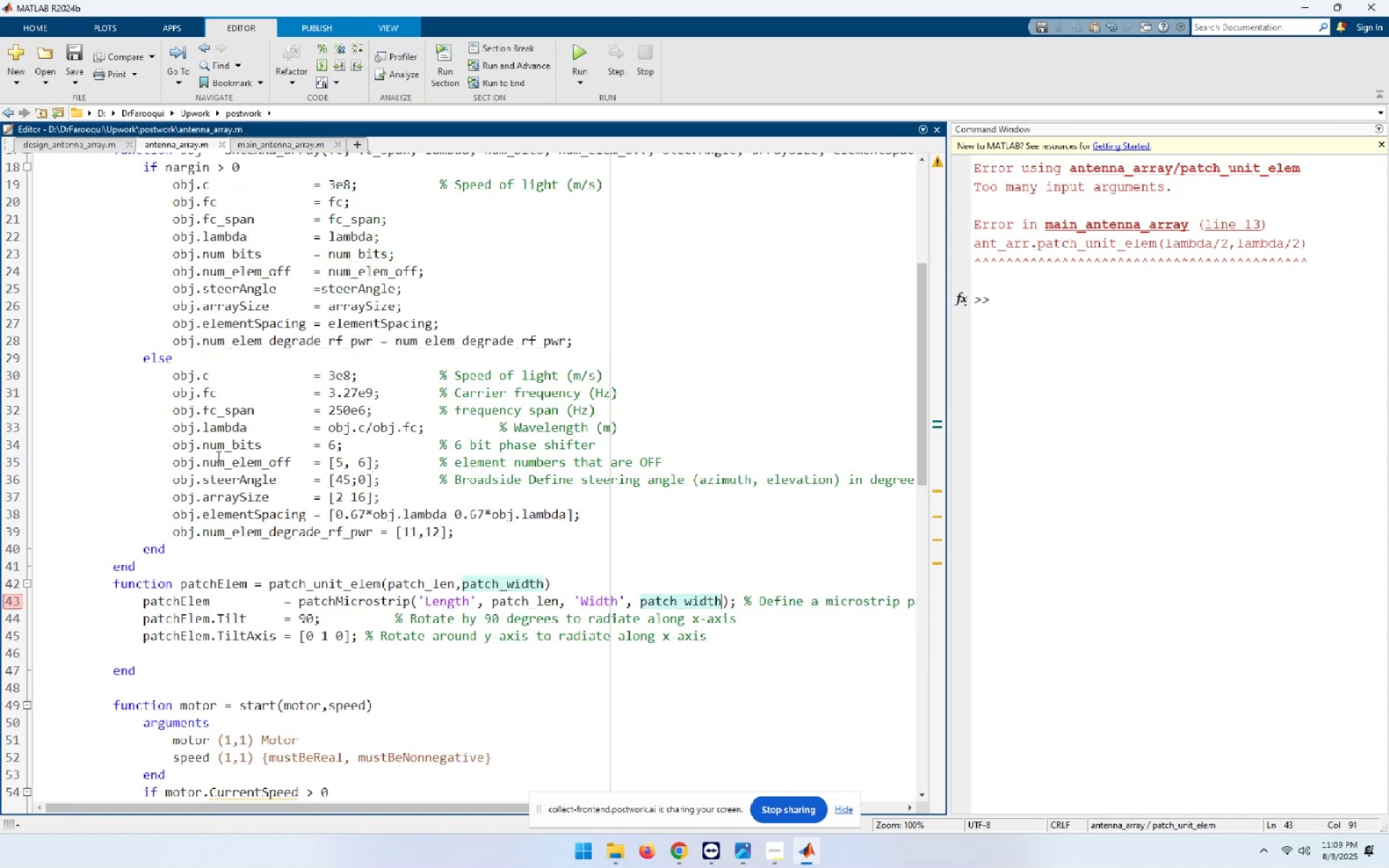 
wait(5.9)
 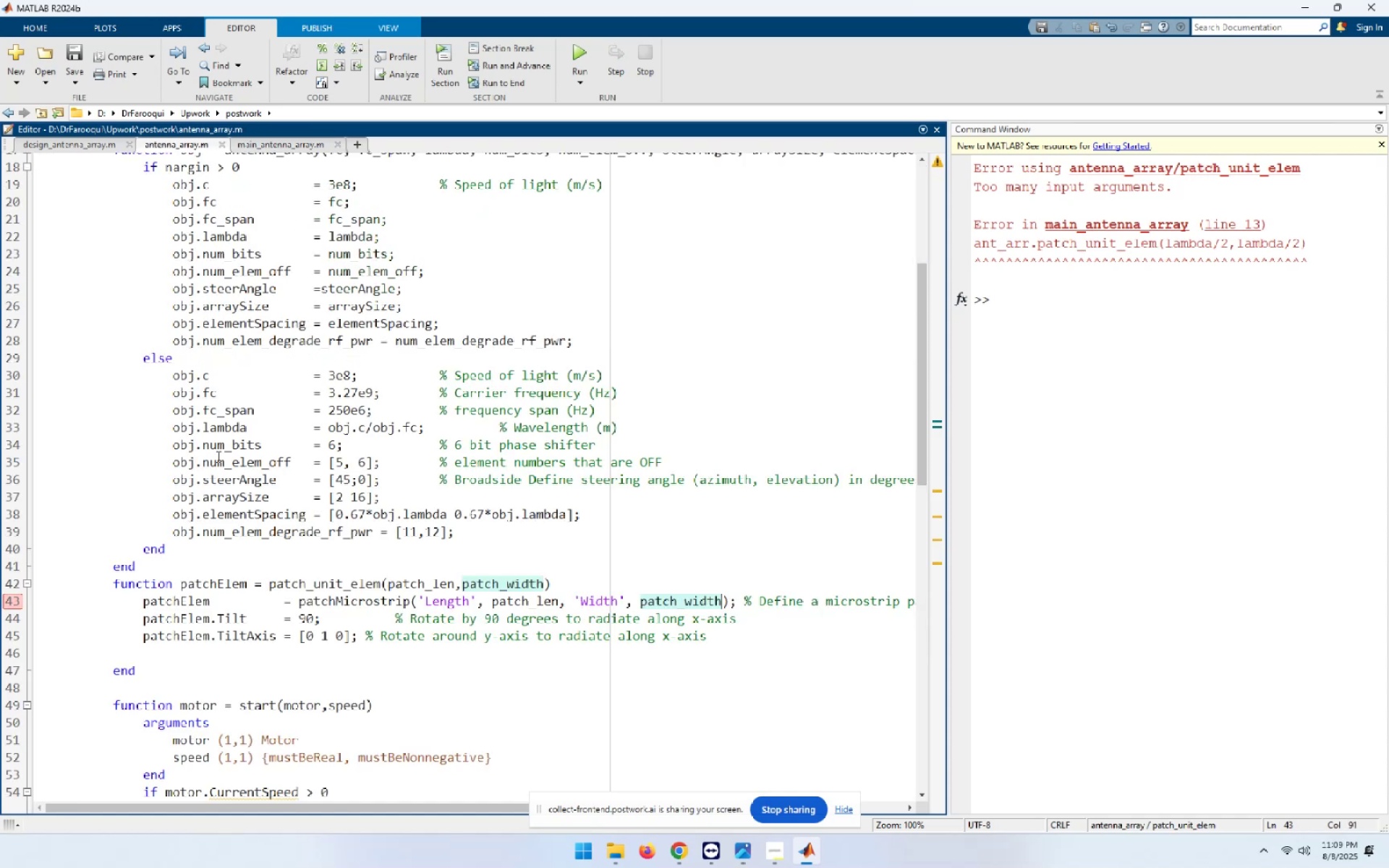 
double_click([354, 578])
 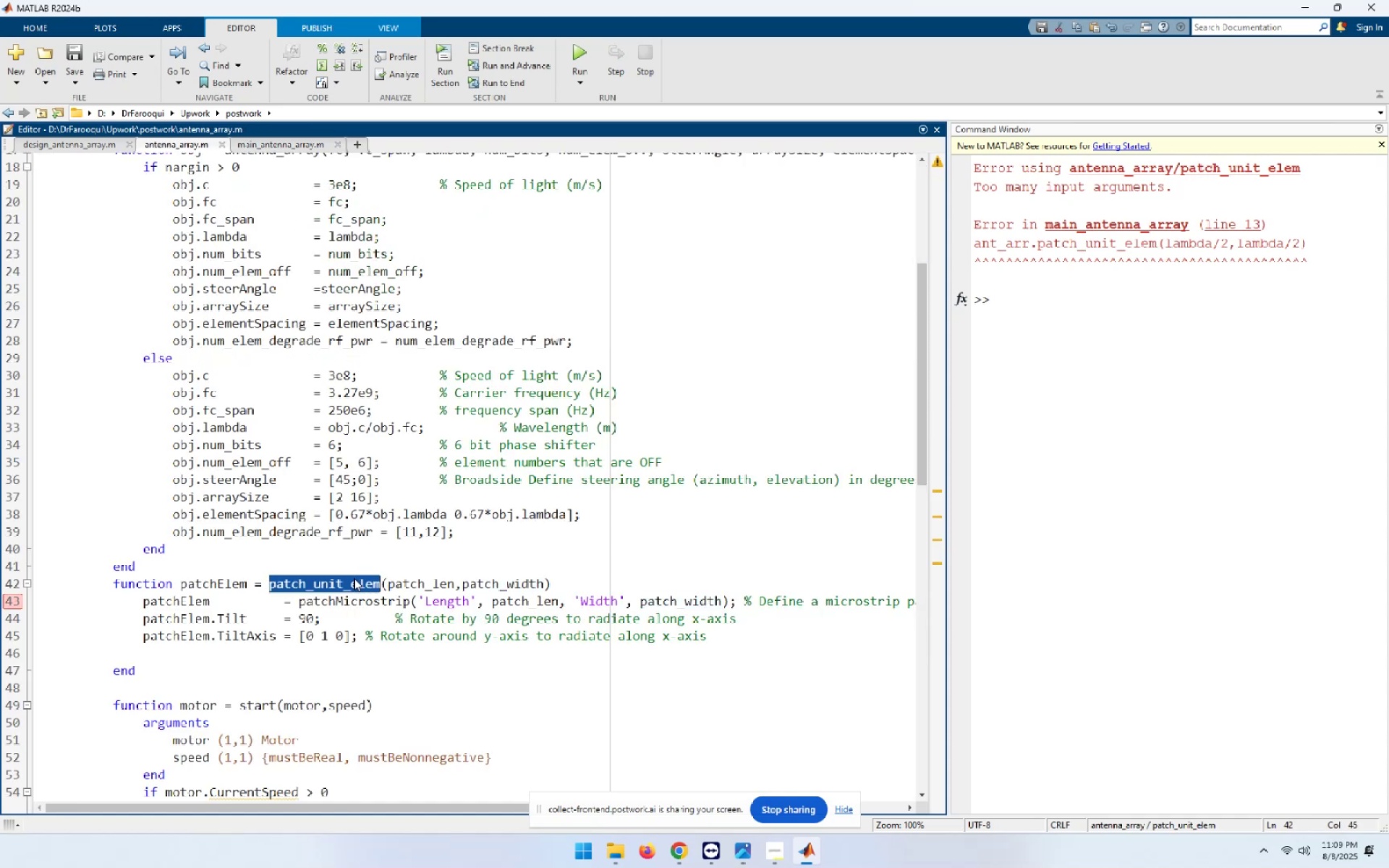 
key(Control+C)
 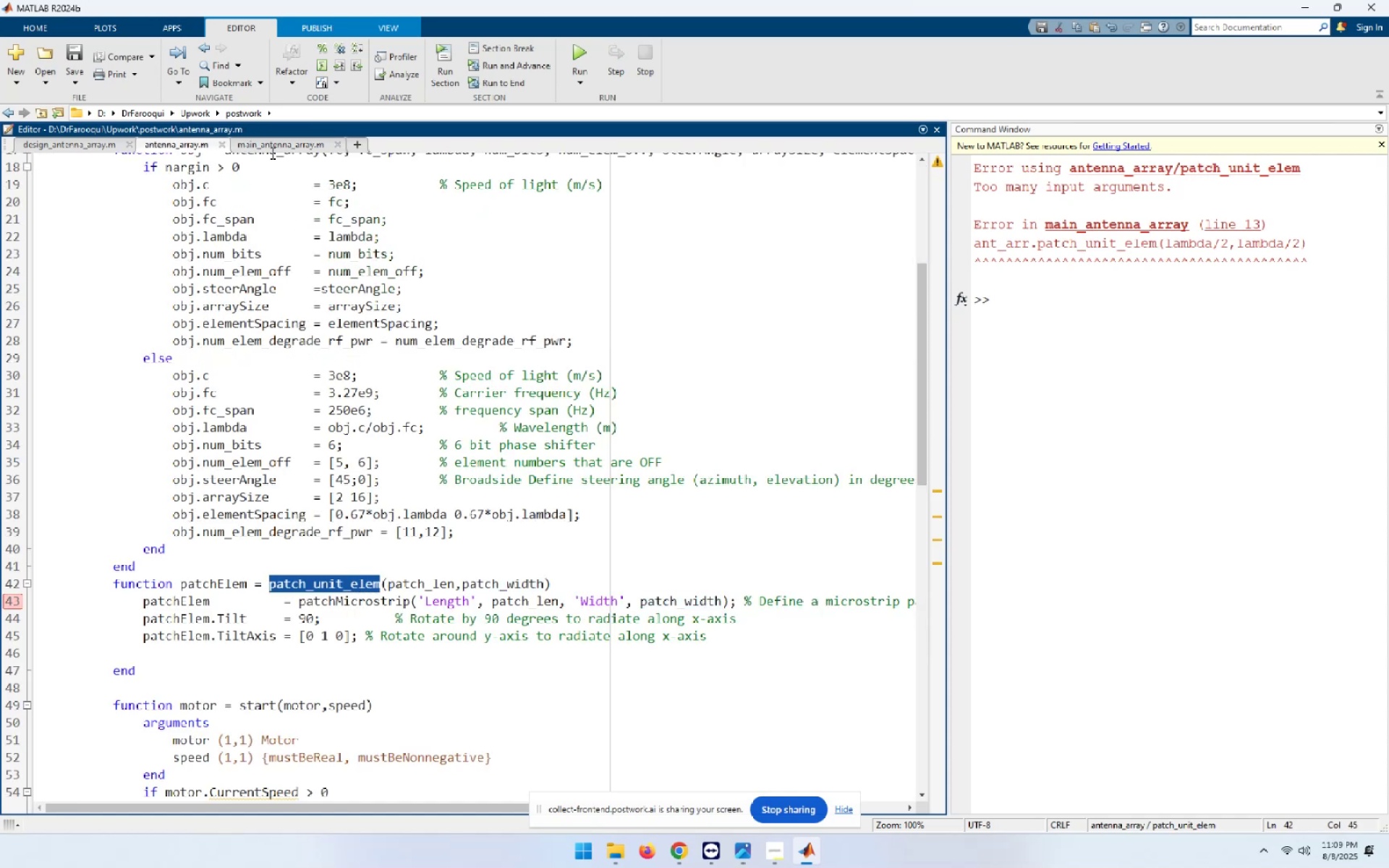 
left_click([272, 145])
 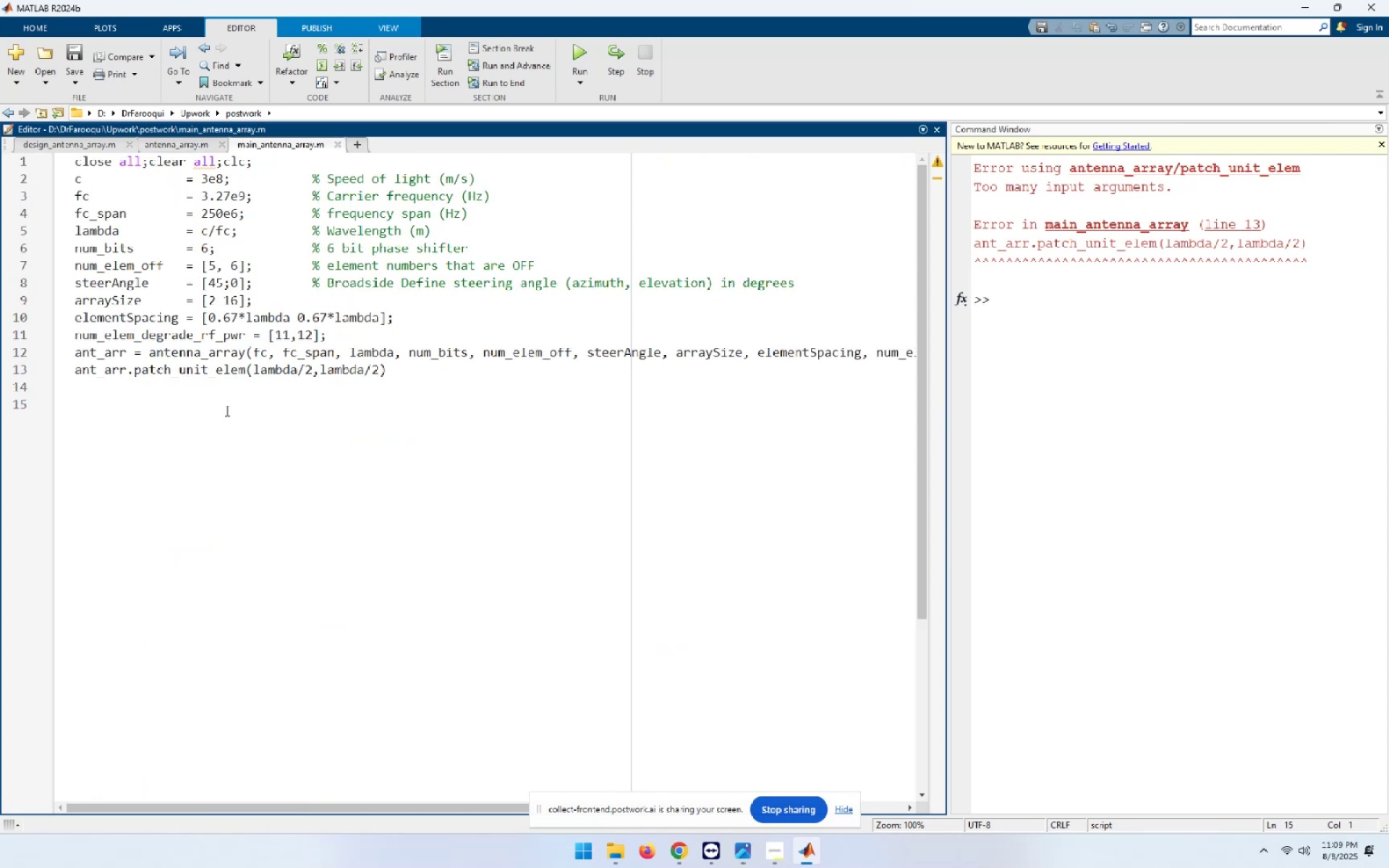 
left_click([185, 359])
 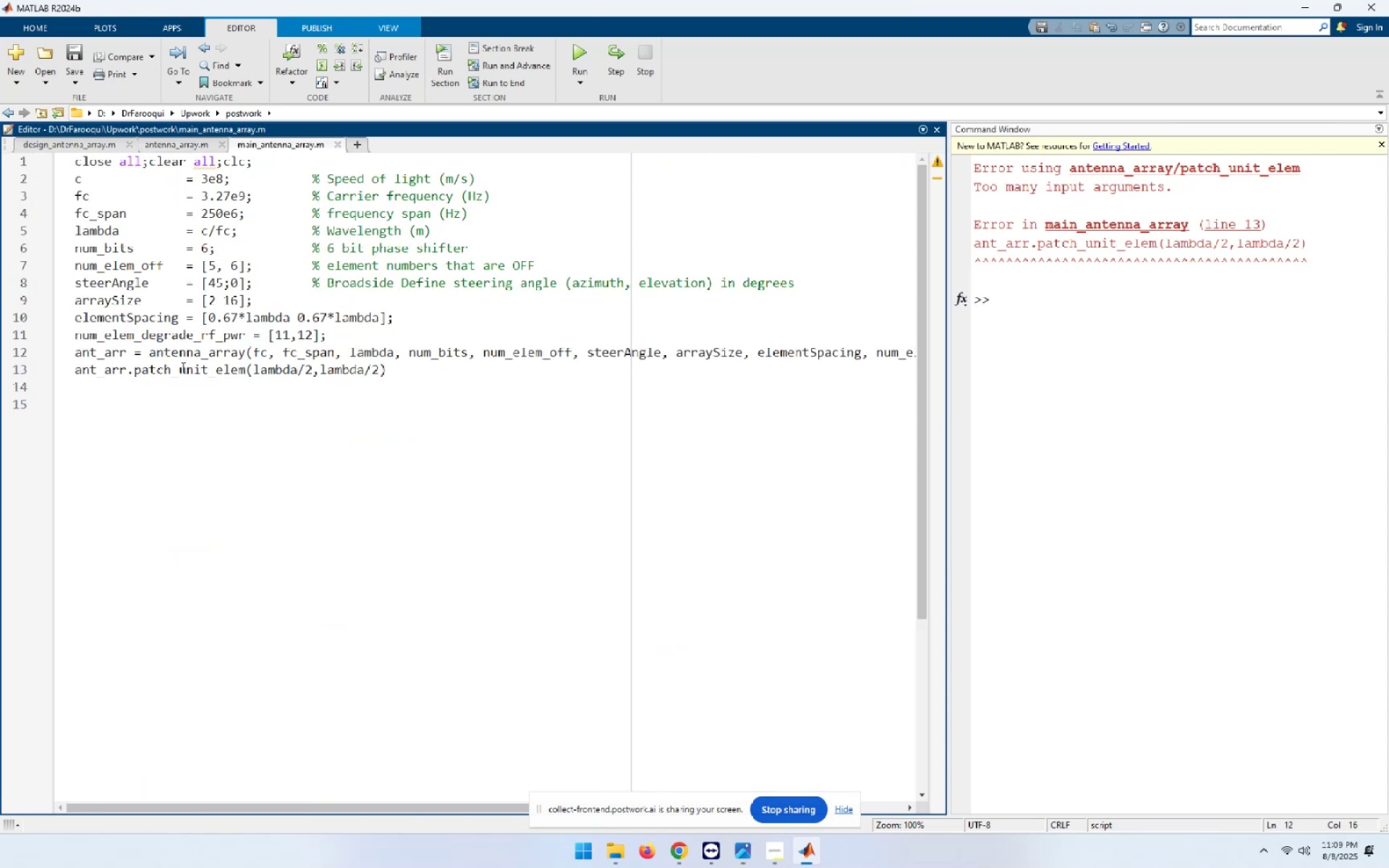 
double_click([182, 367])
 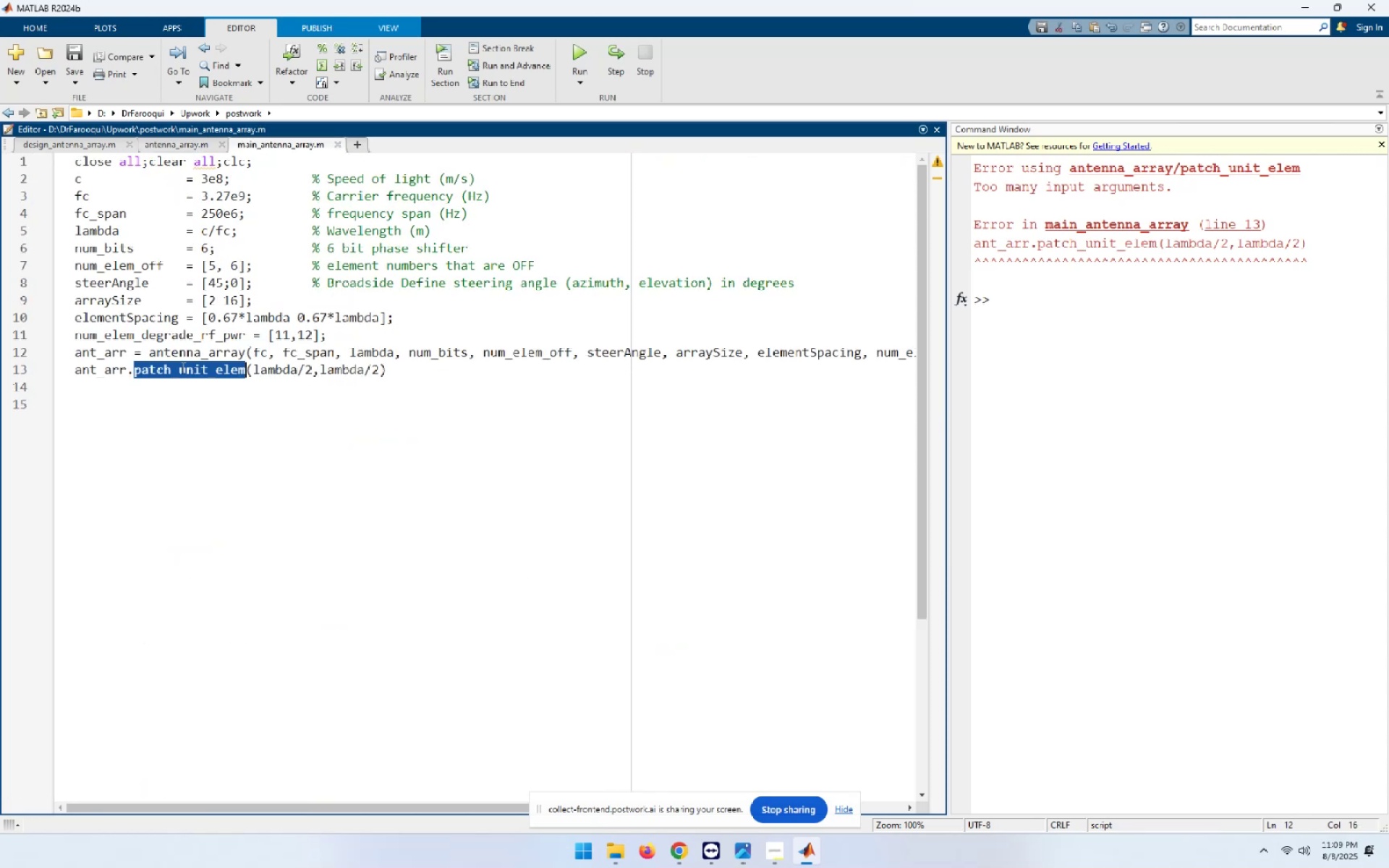 
key(Control+ControlLeft)
 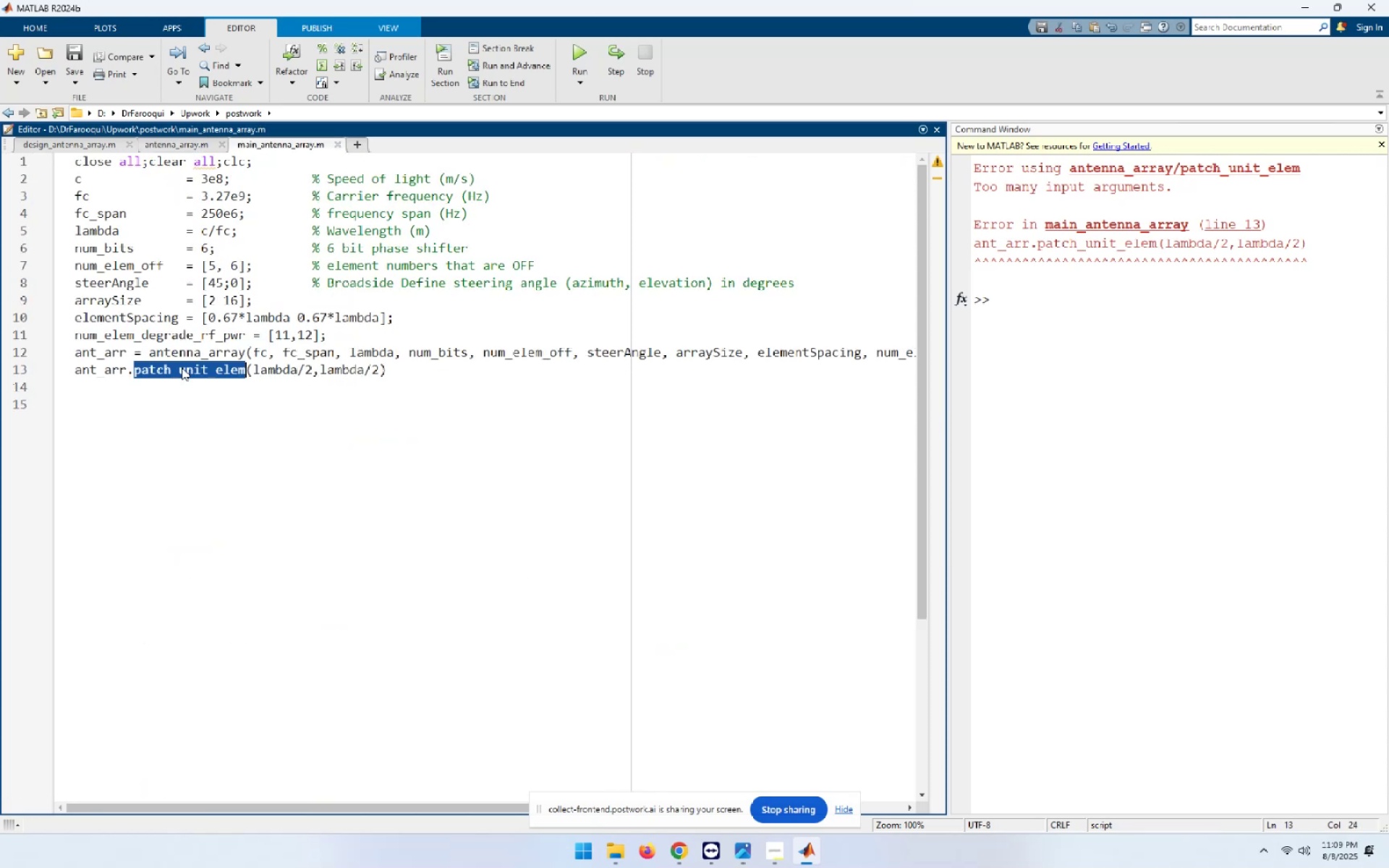 
key(Control+V)
 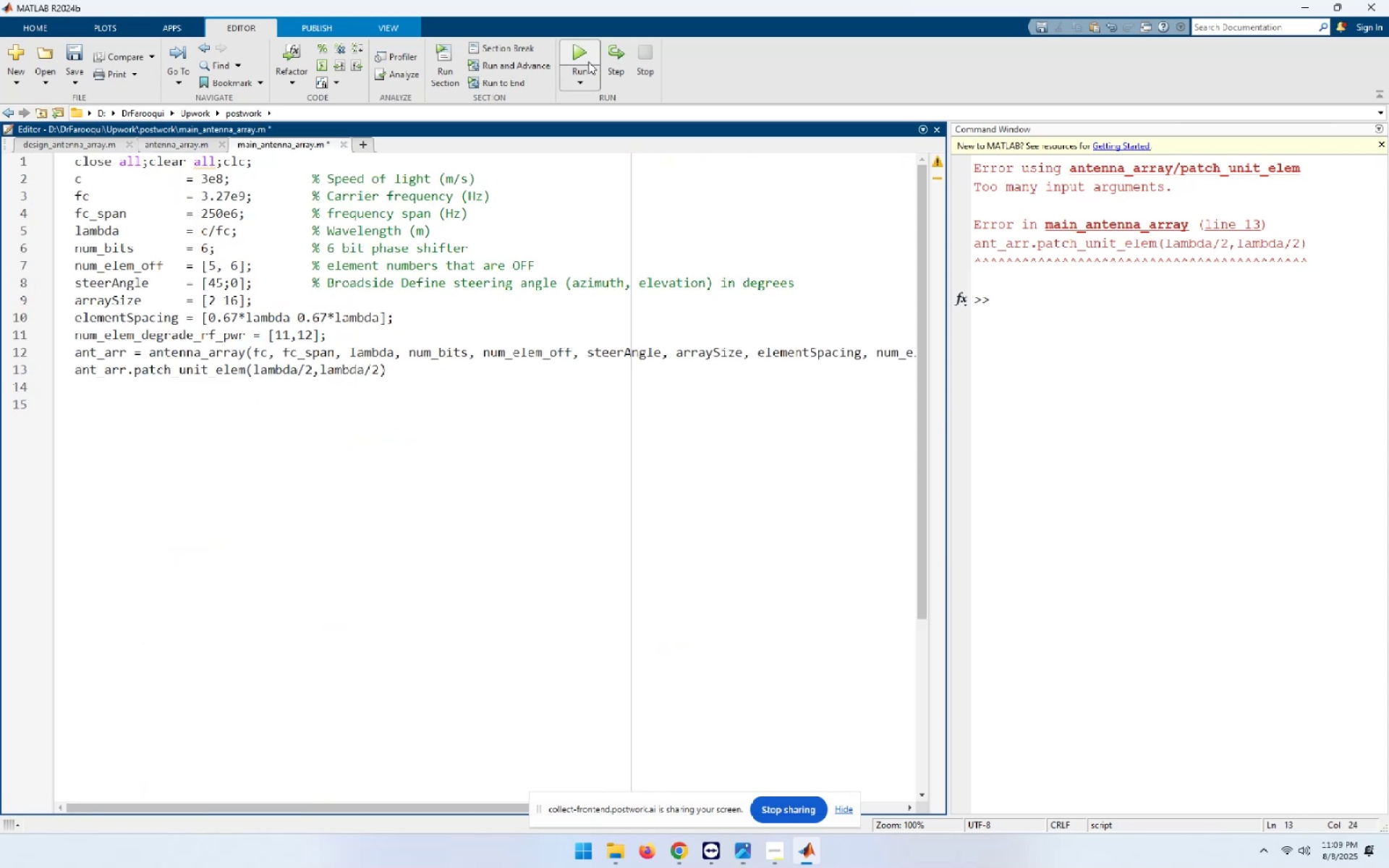 
left_click([587, 50])
 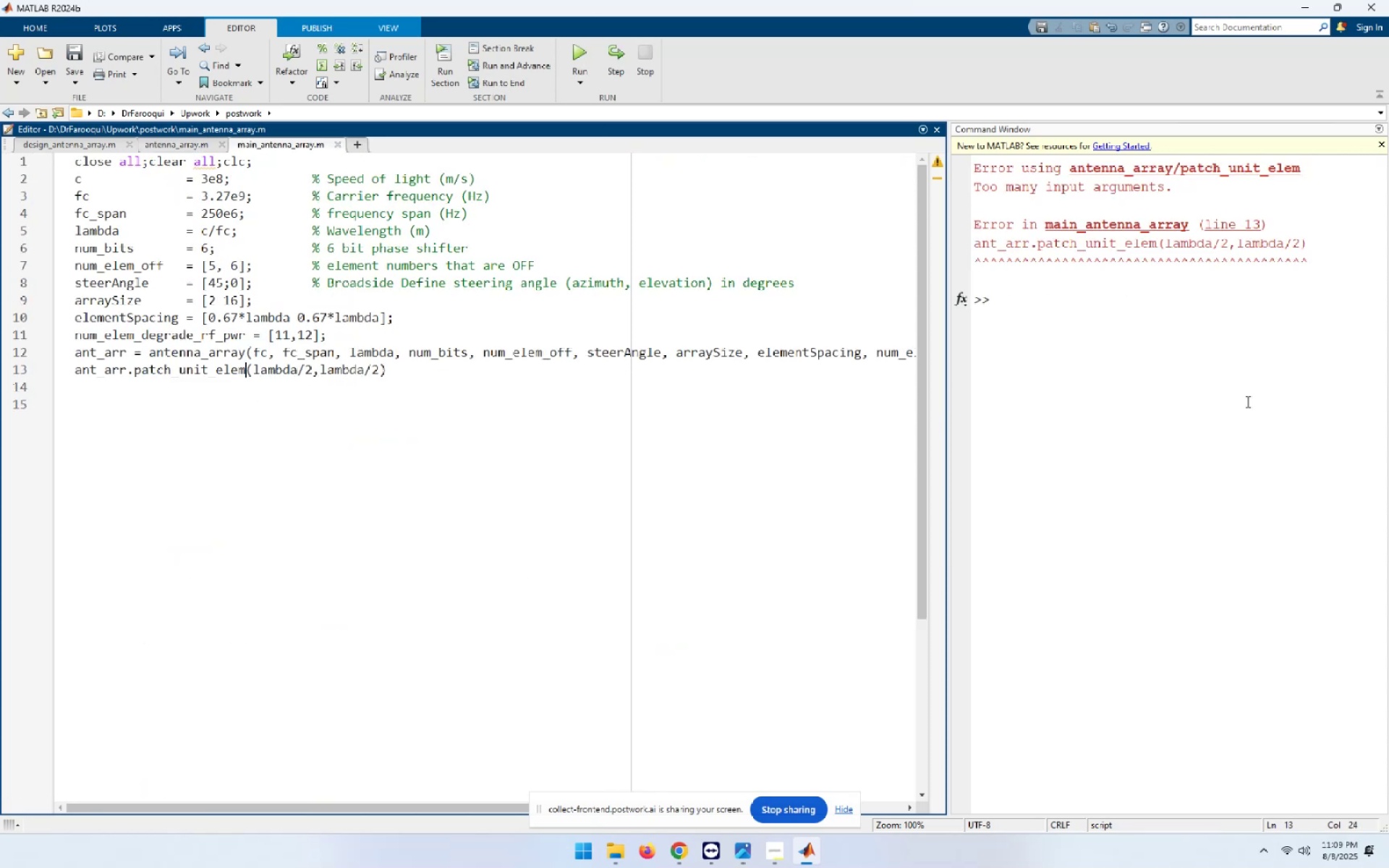 
wait(6.21)
 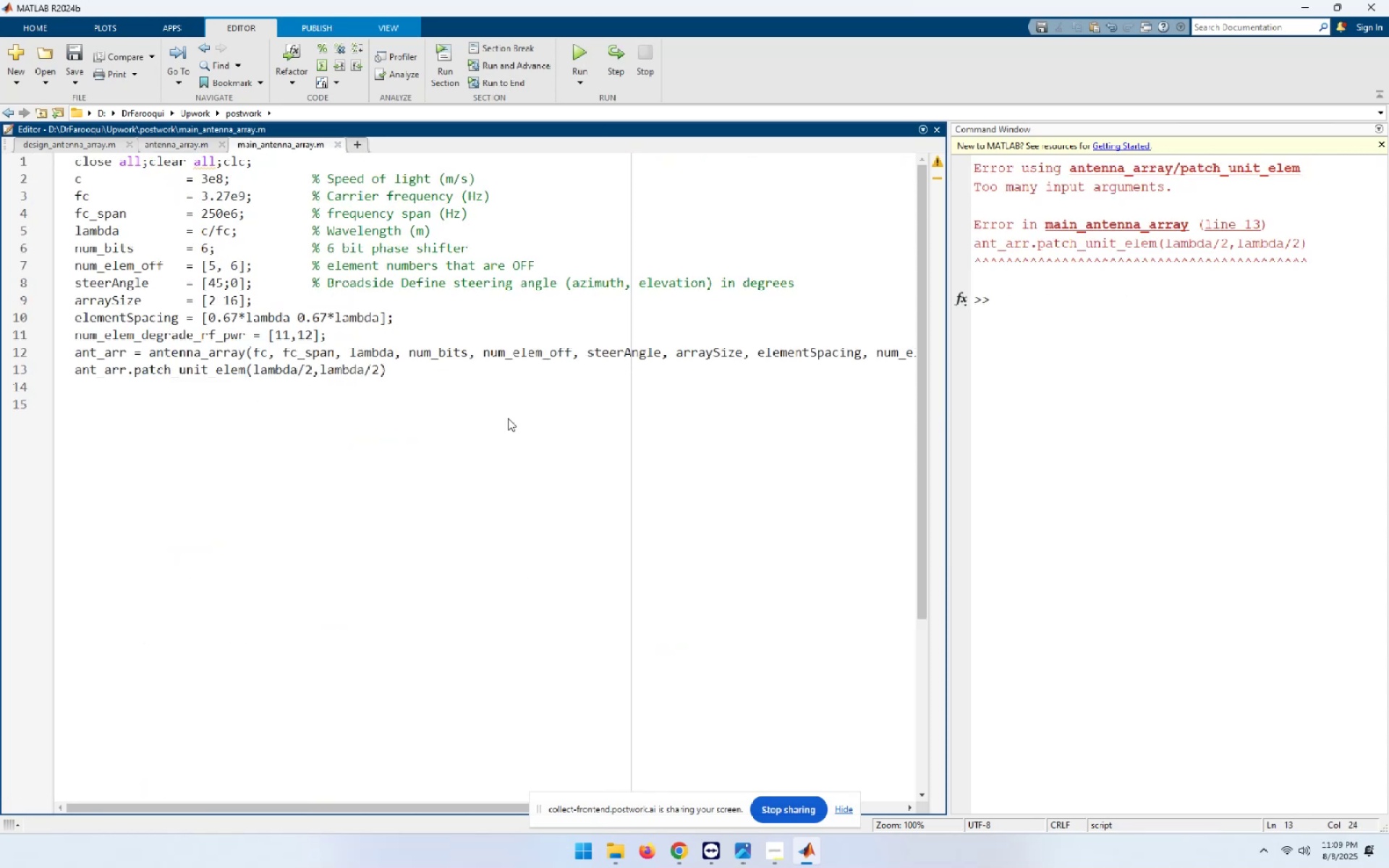 
left_click([169, 143])
 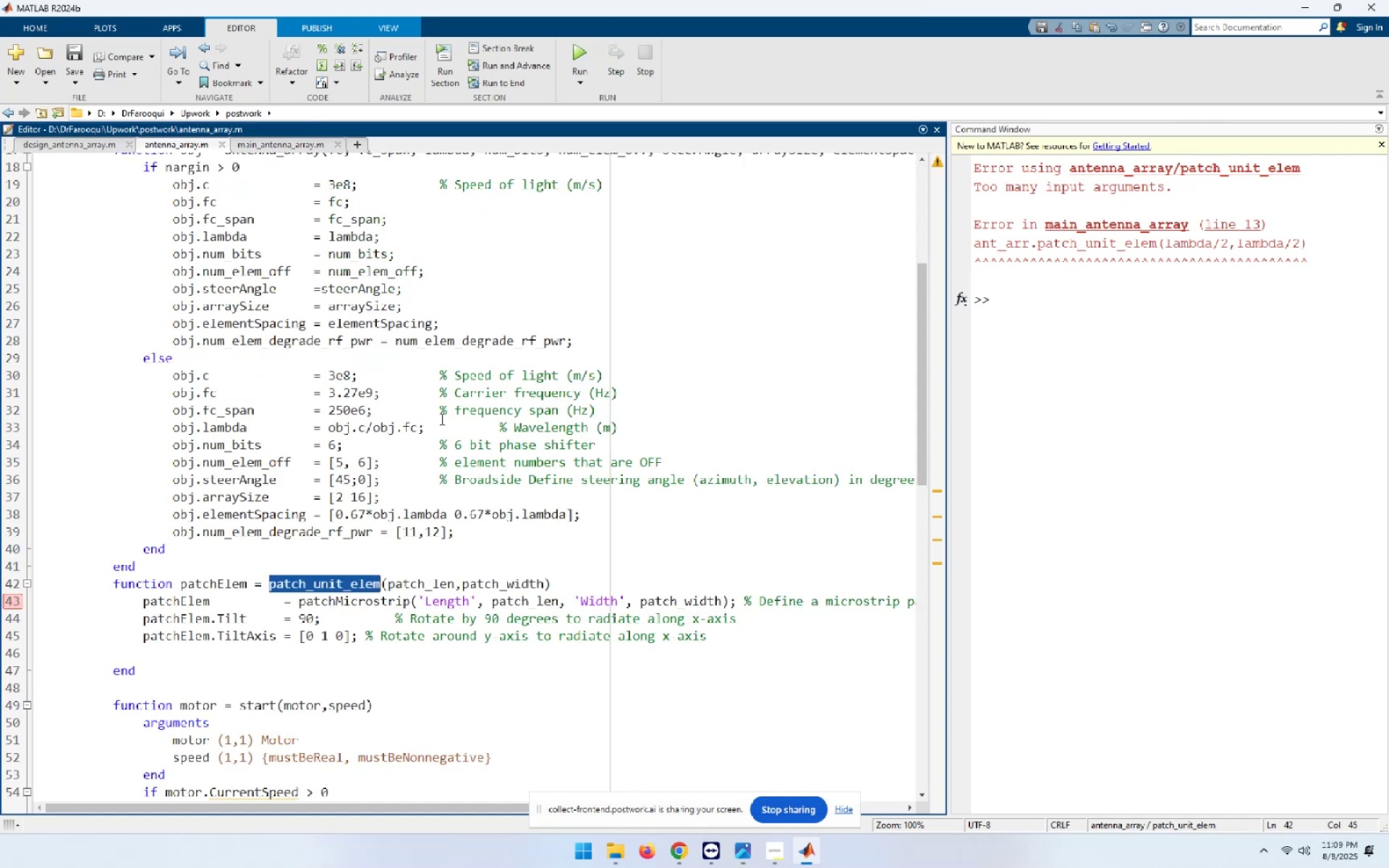 
scroll: coordinate [441, 419], scroll_direction: down, amount: 3.0
 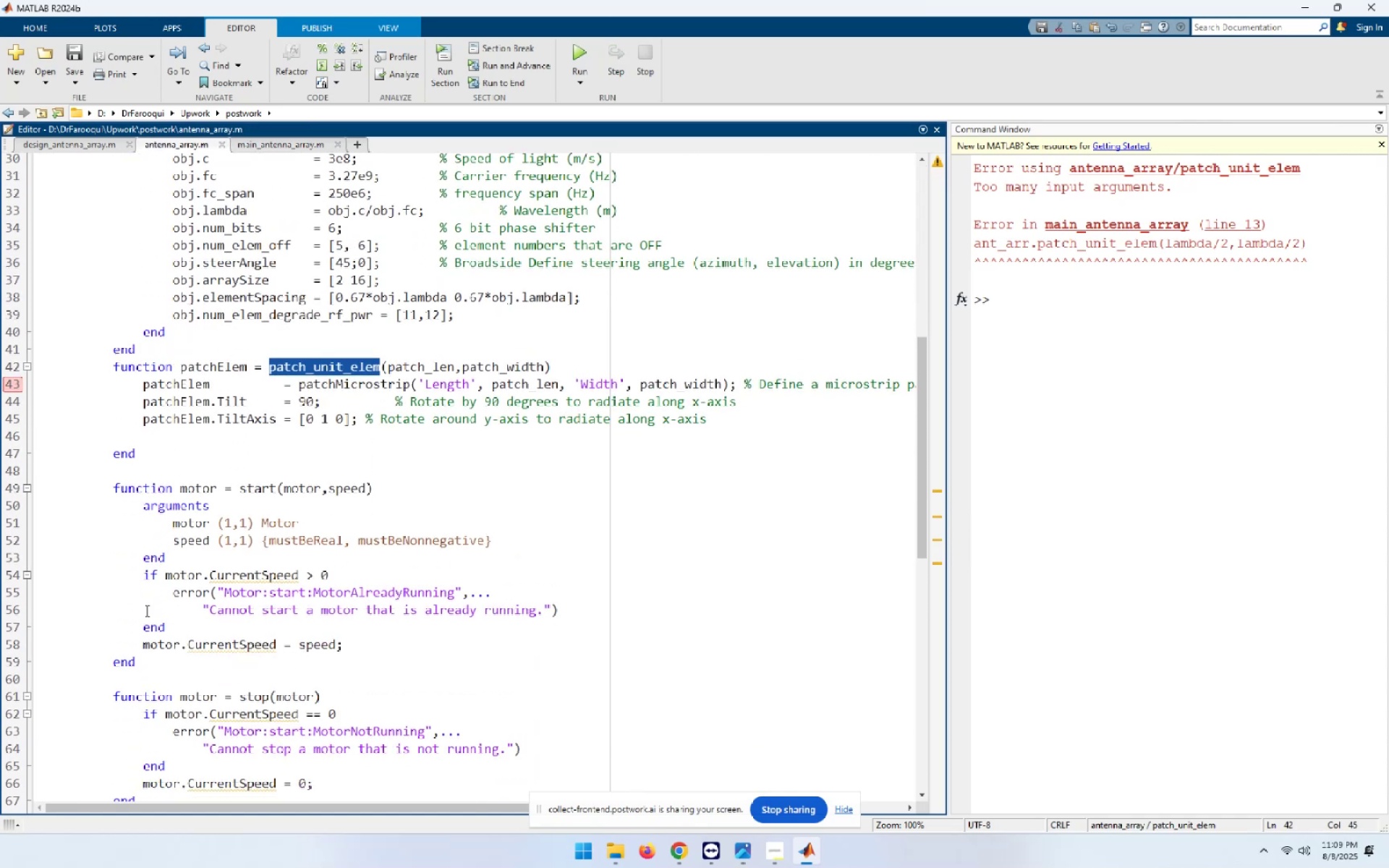 
left_click([132, 488])
 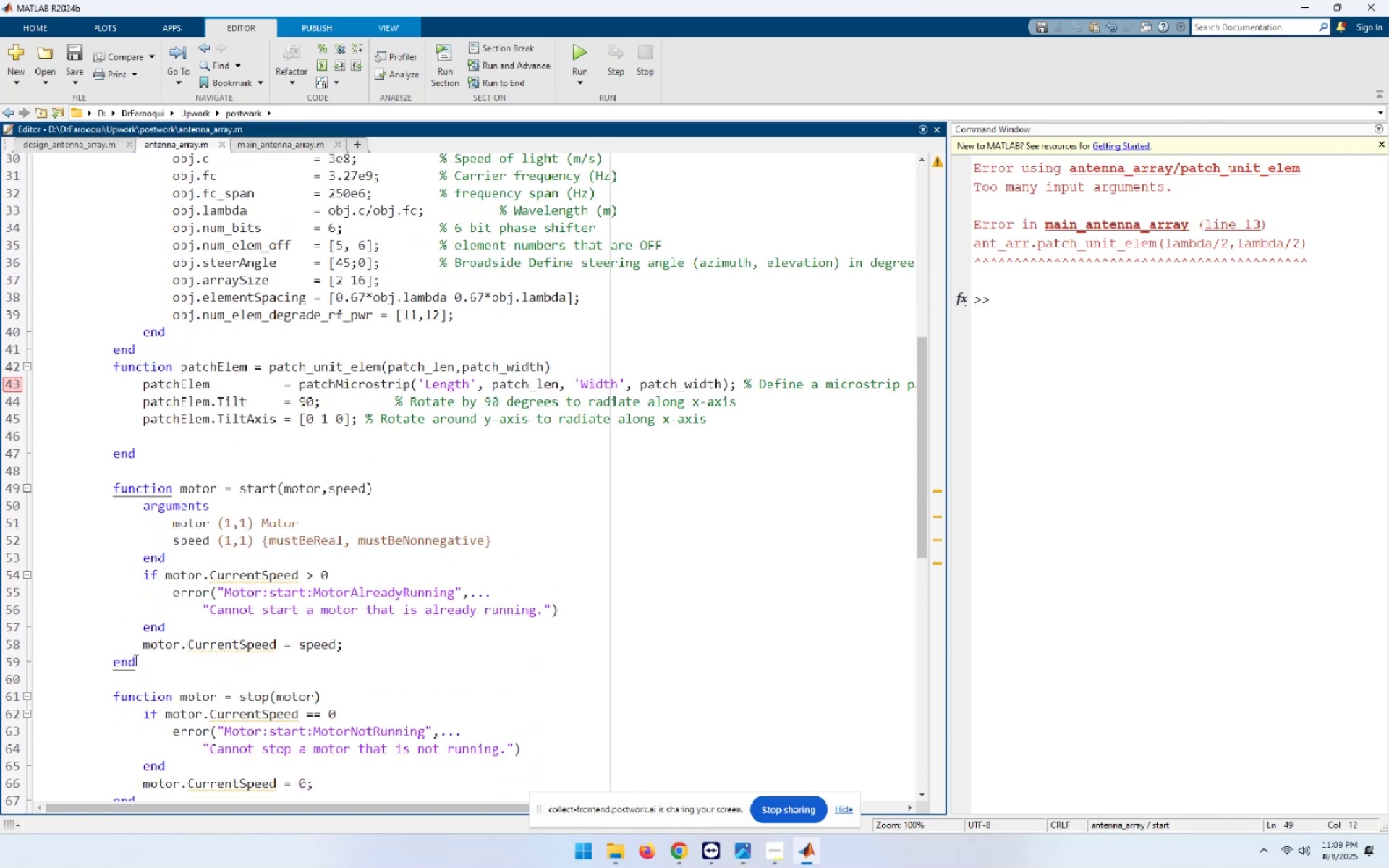 
left_click_drag(start_coordinate=[140, 663], to_coordinate=[78, 495])
 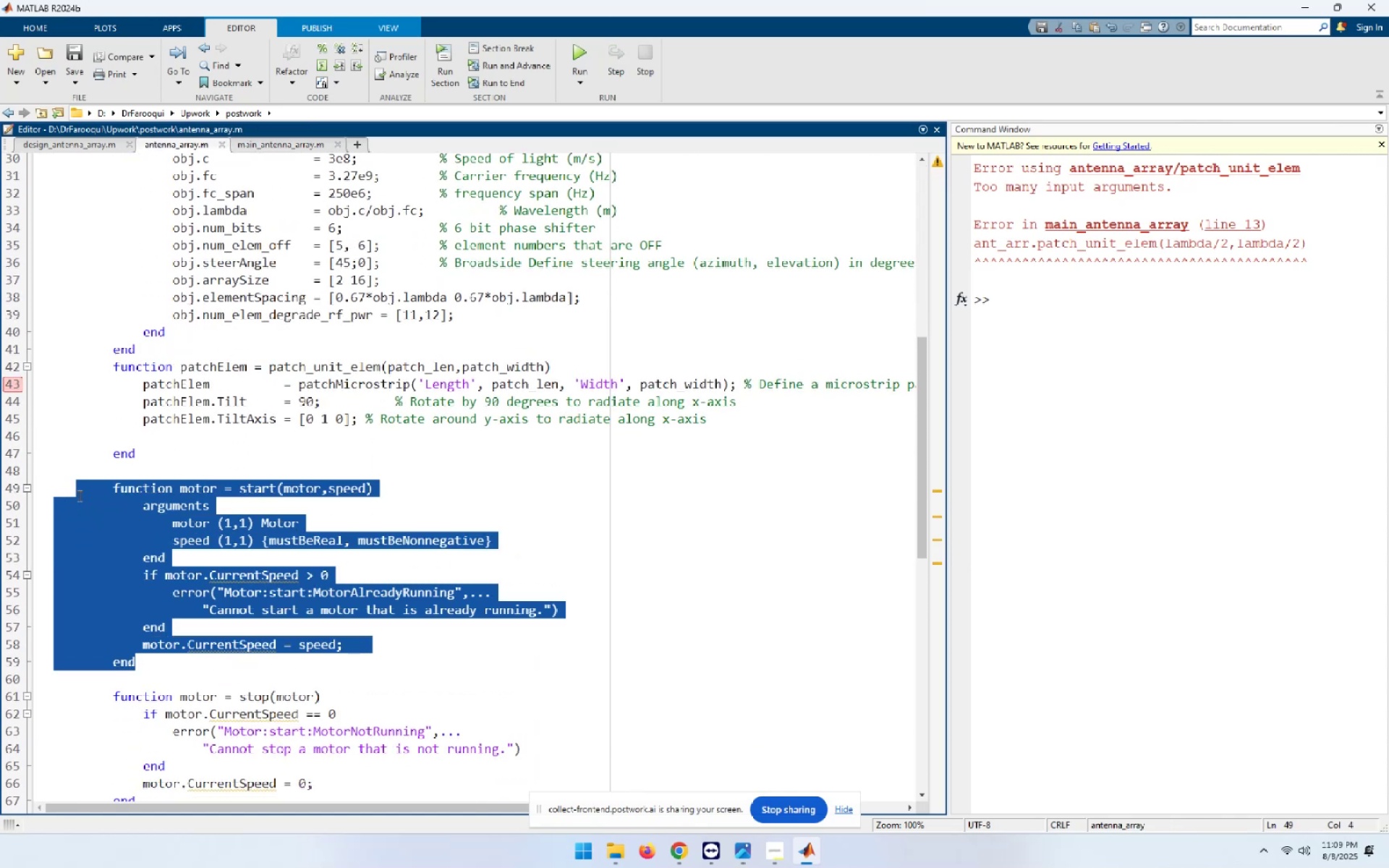 
key(Delete)
 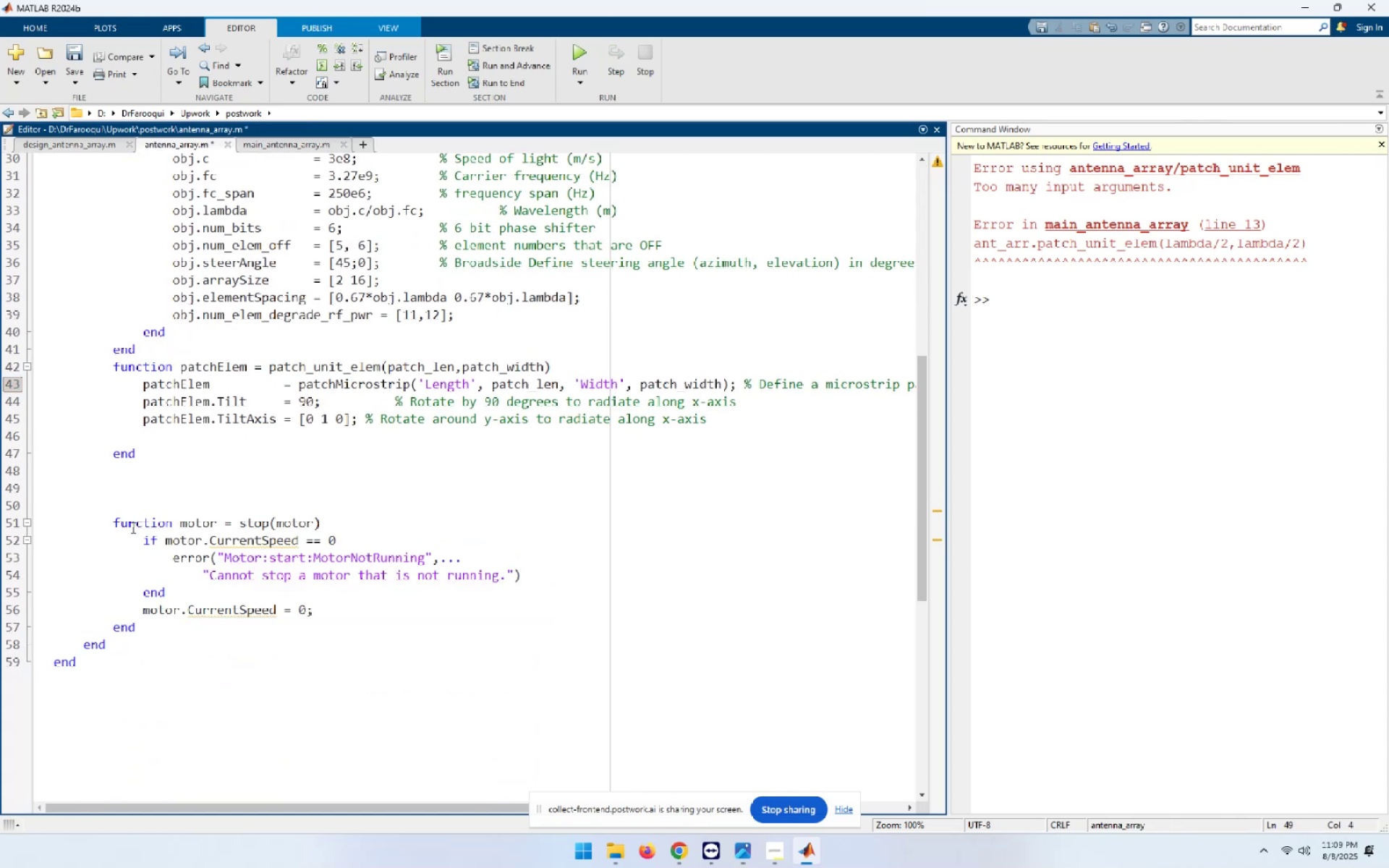 
left_click([132, 527])
 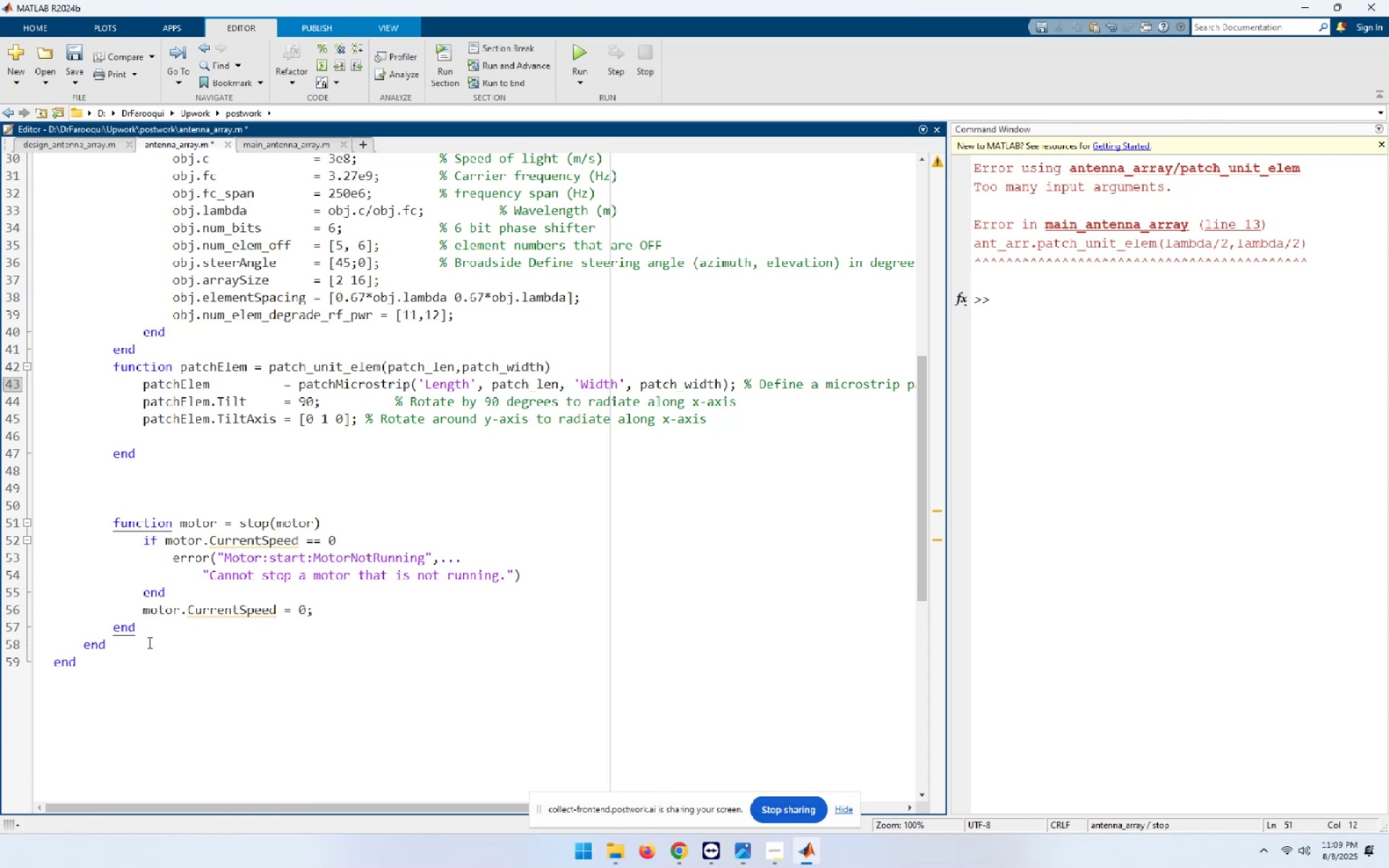 
left_click_drag(start_coordinate=[147, 629], to_coordinate=[94, 523])
 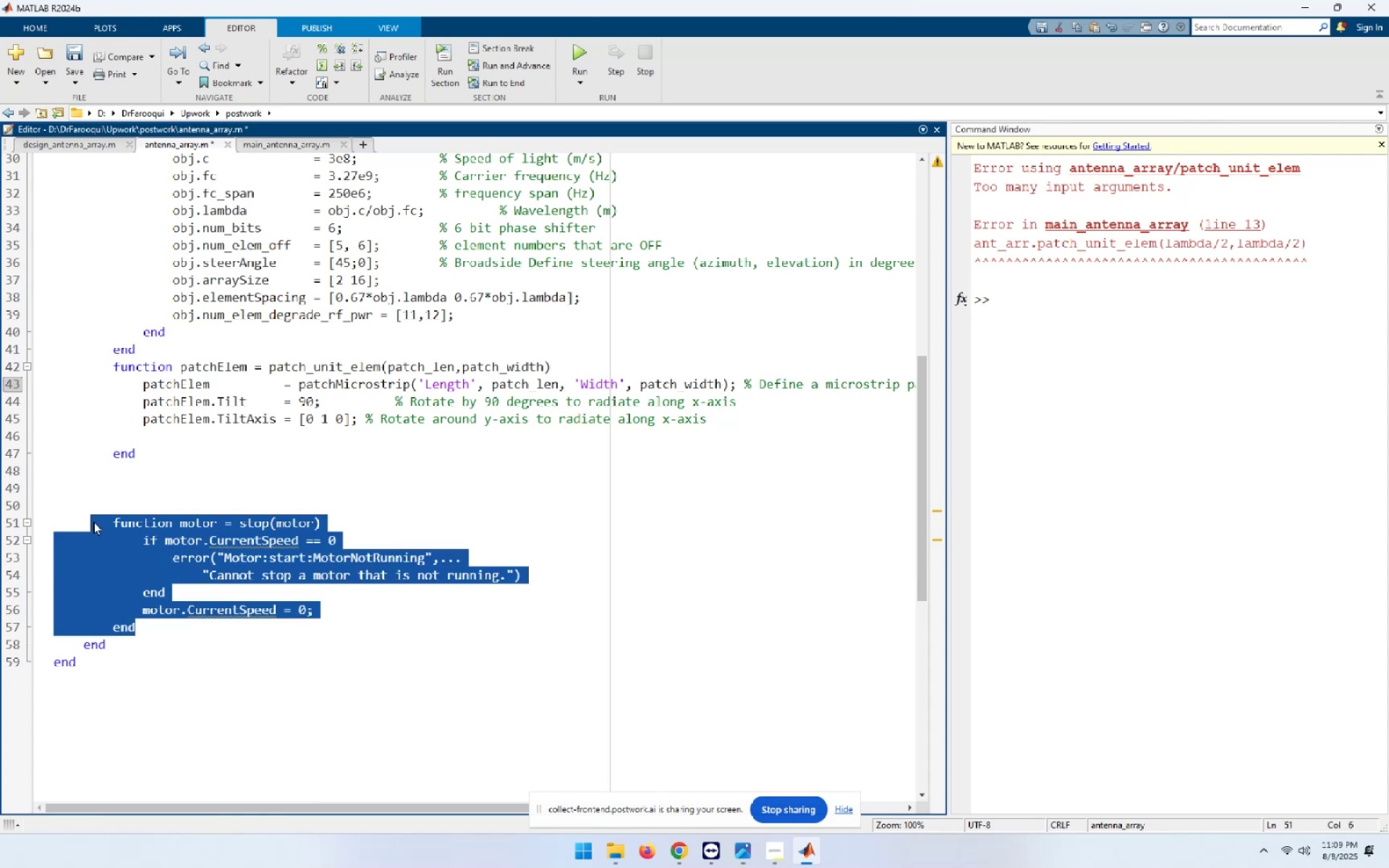 
key(Delete)
 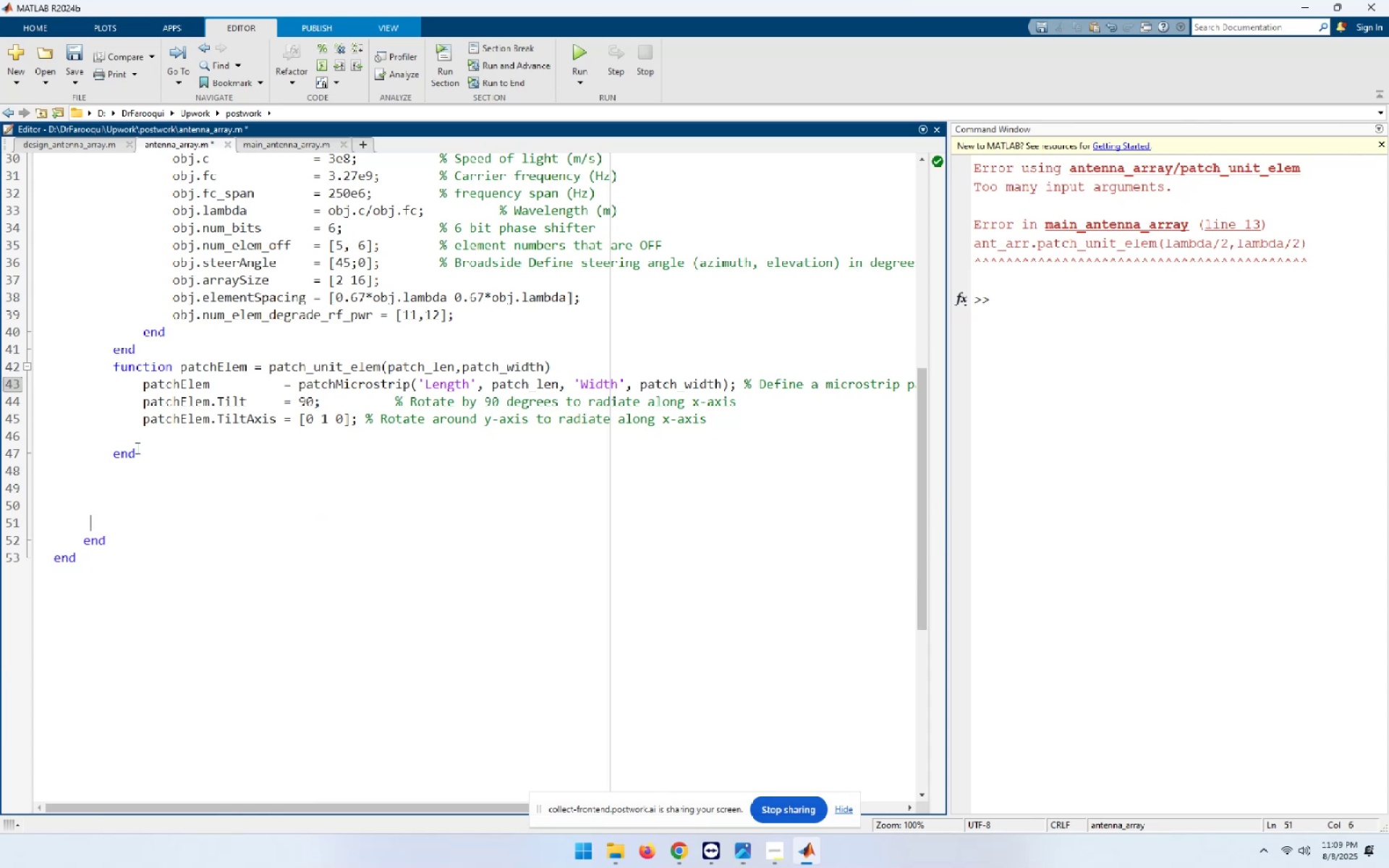 
left_click([138, 455])
 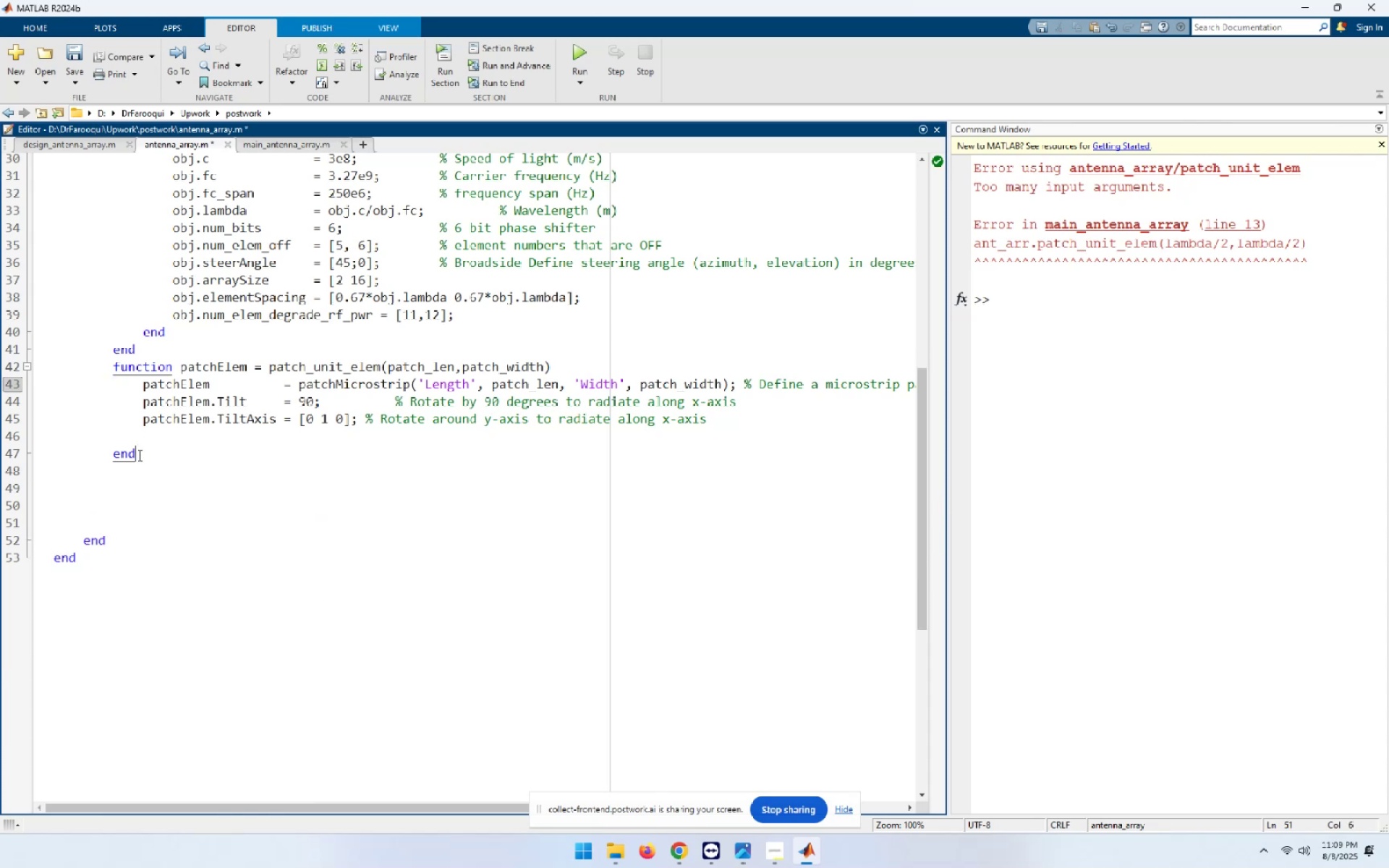 
key(Delete)
 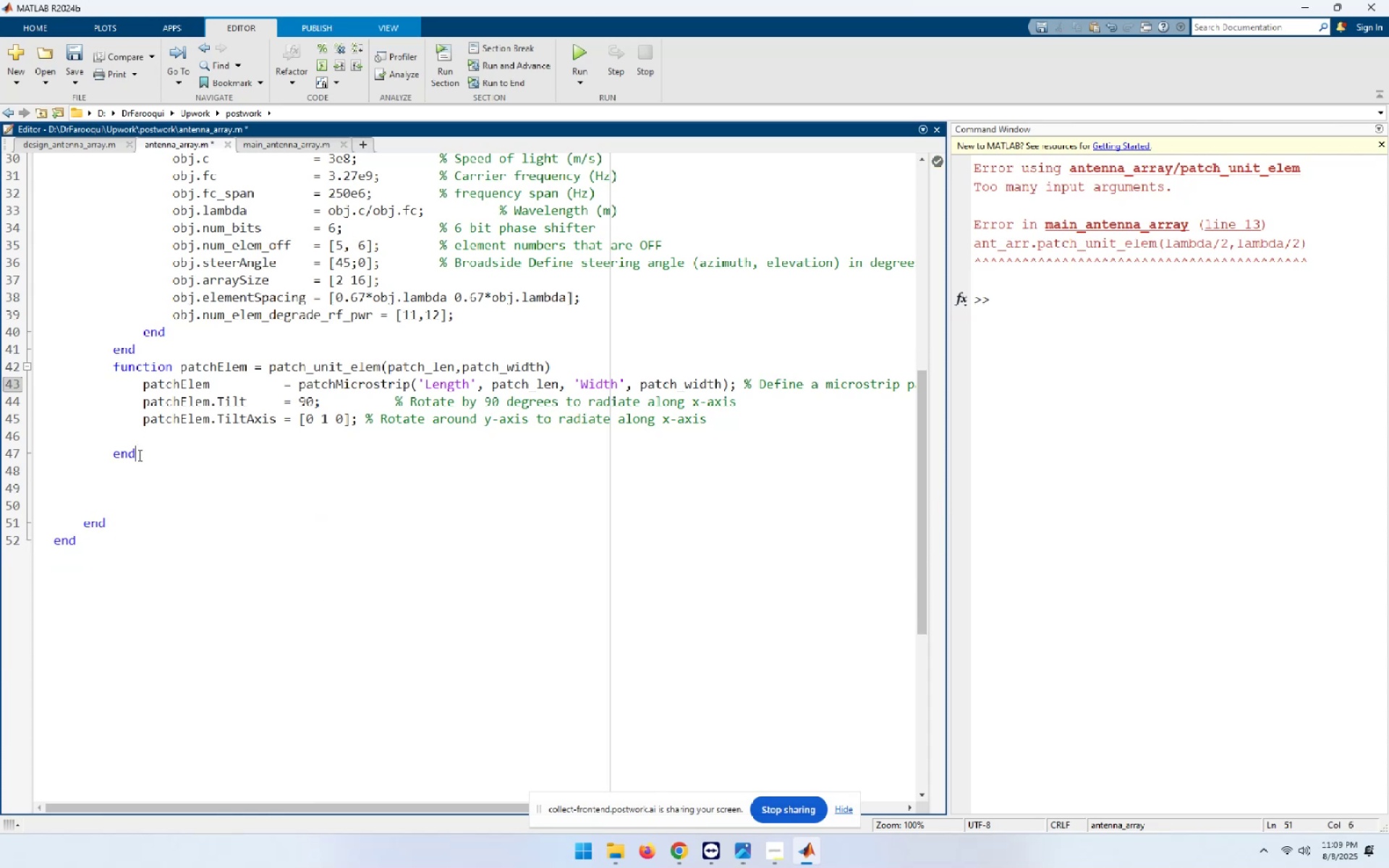 
key(Delete)
 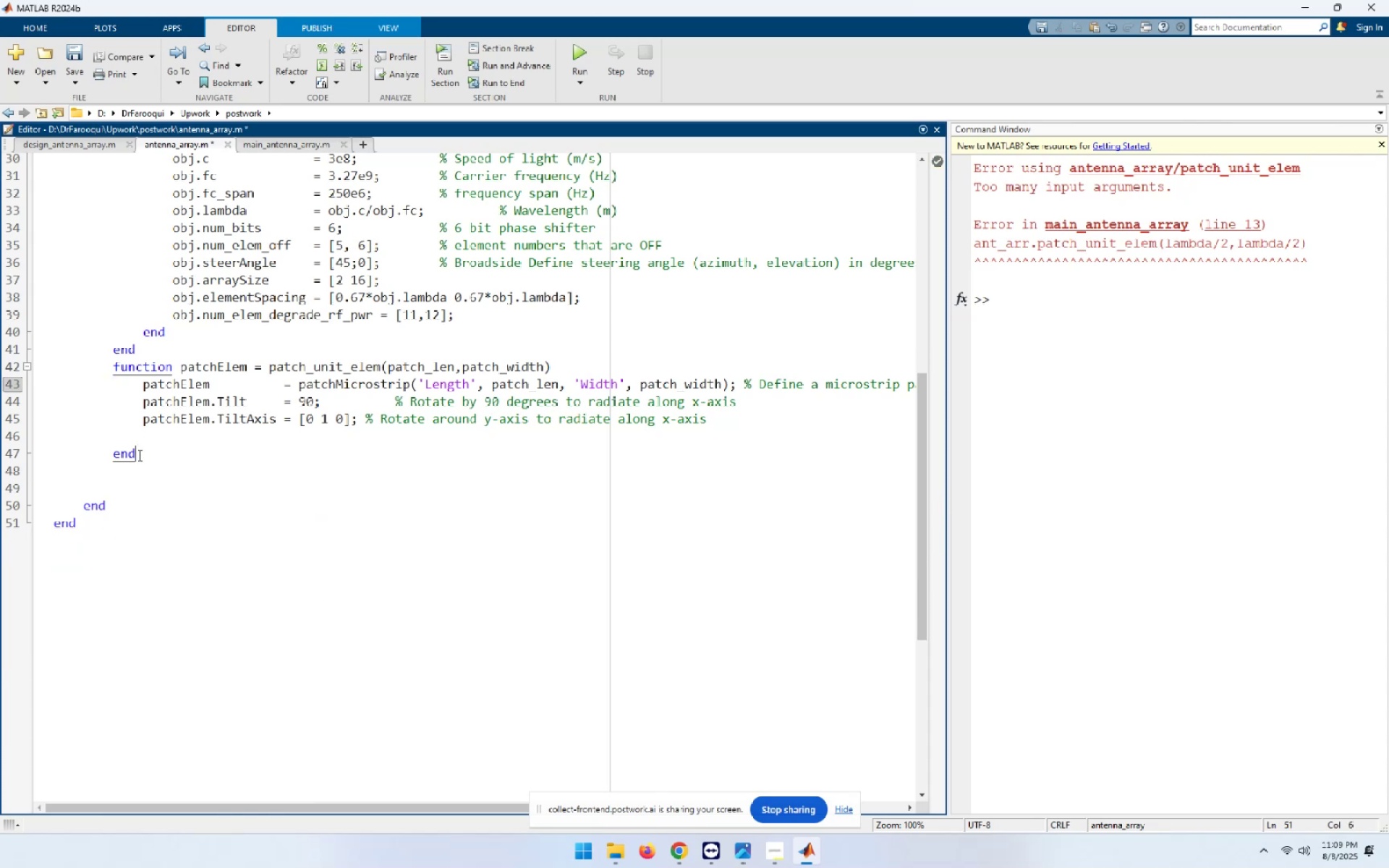 
key(Delete)
 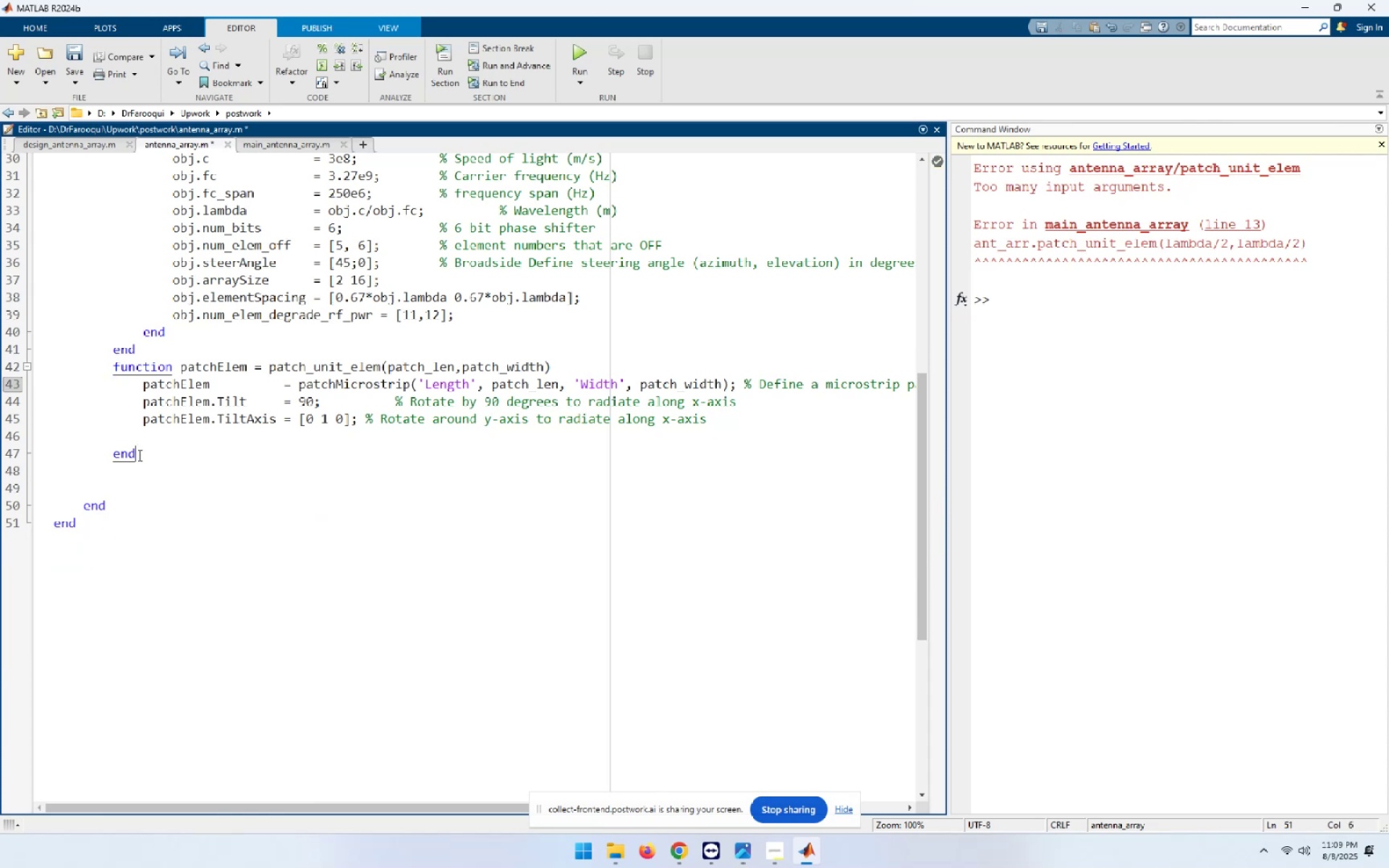 
key(Delete)
 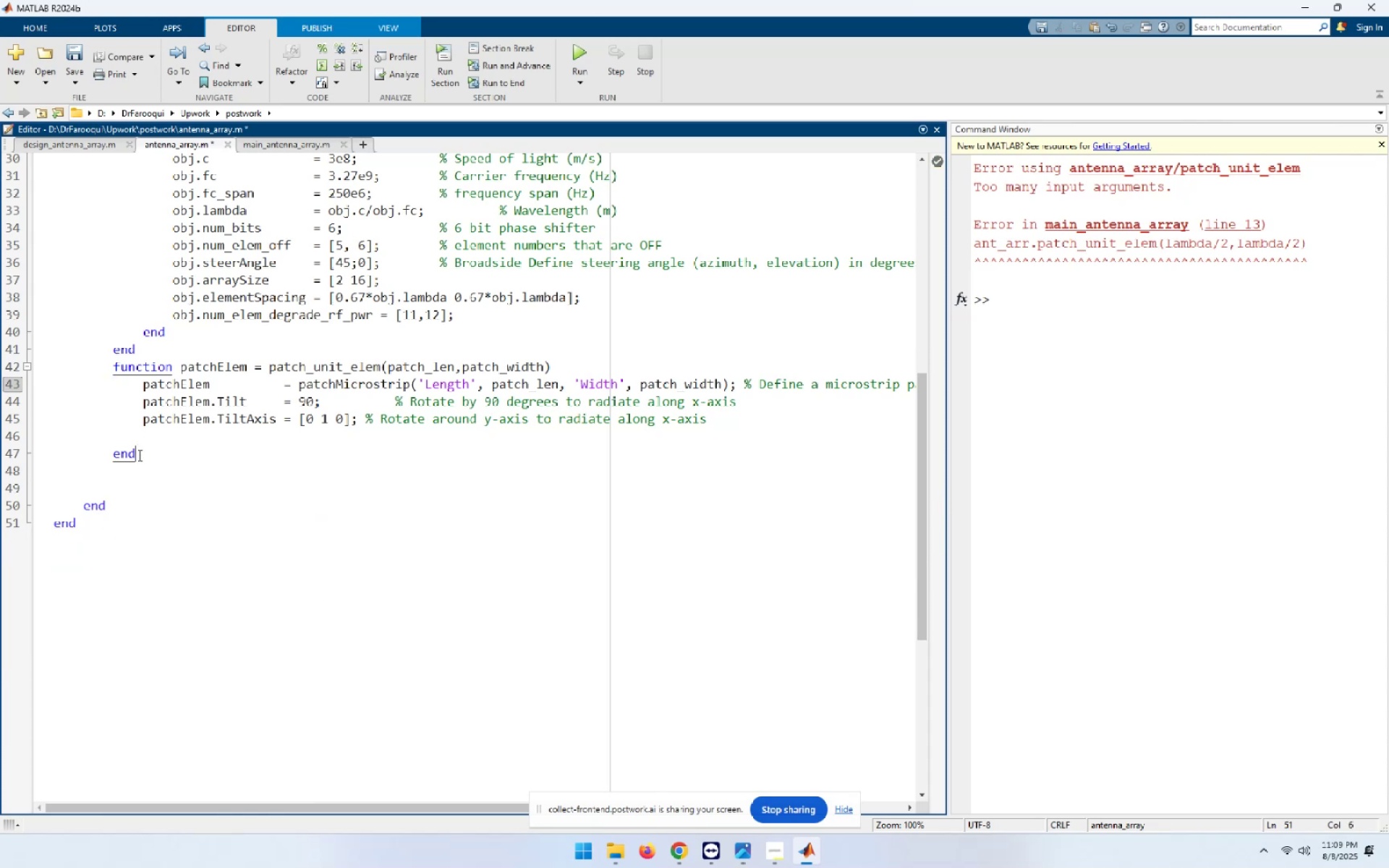 
key(Delete)
 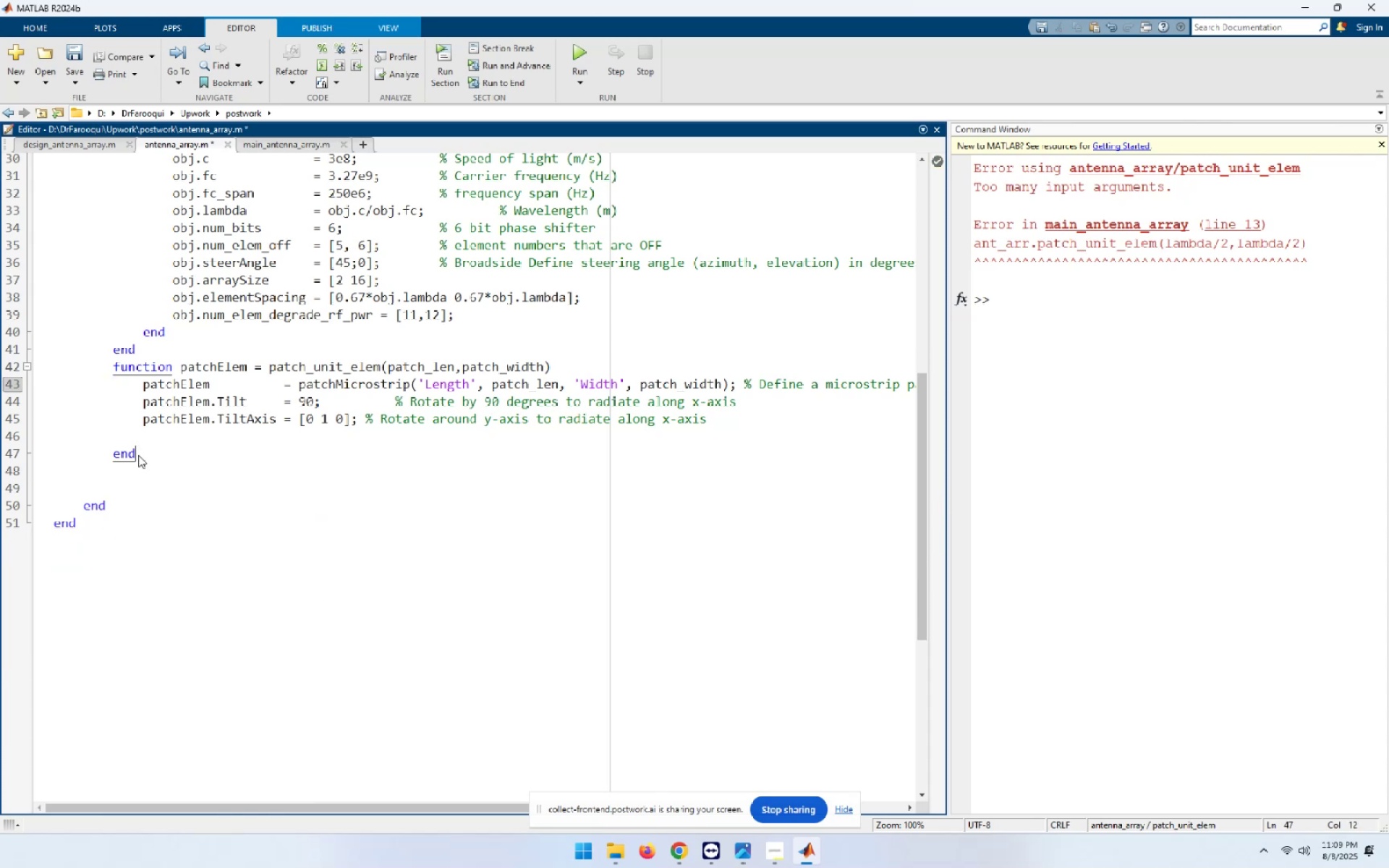 
key(Delete)
 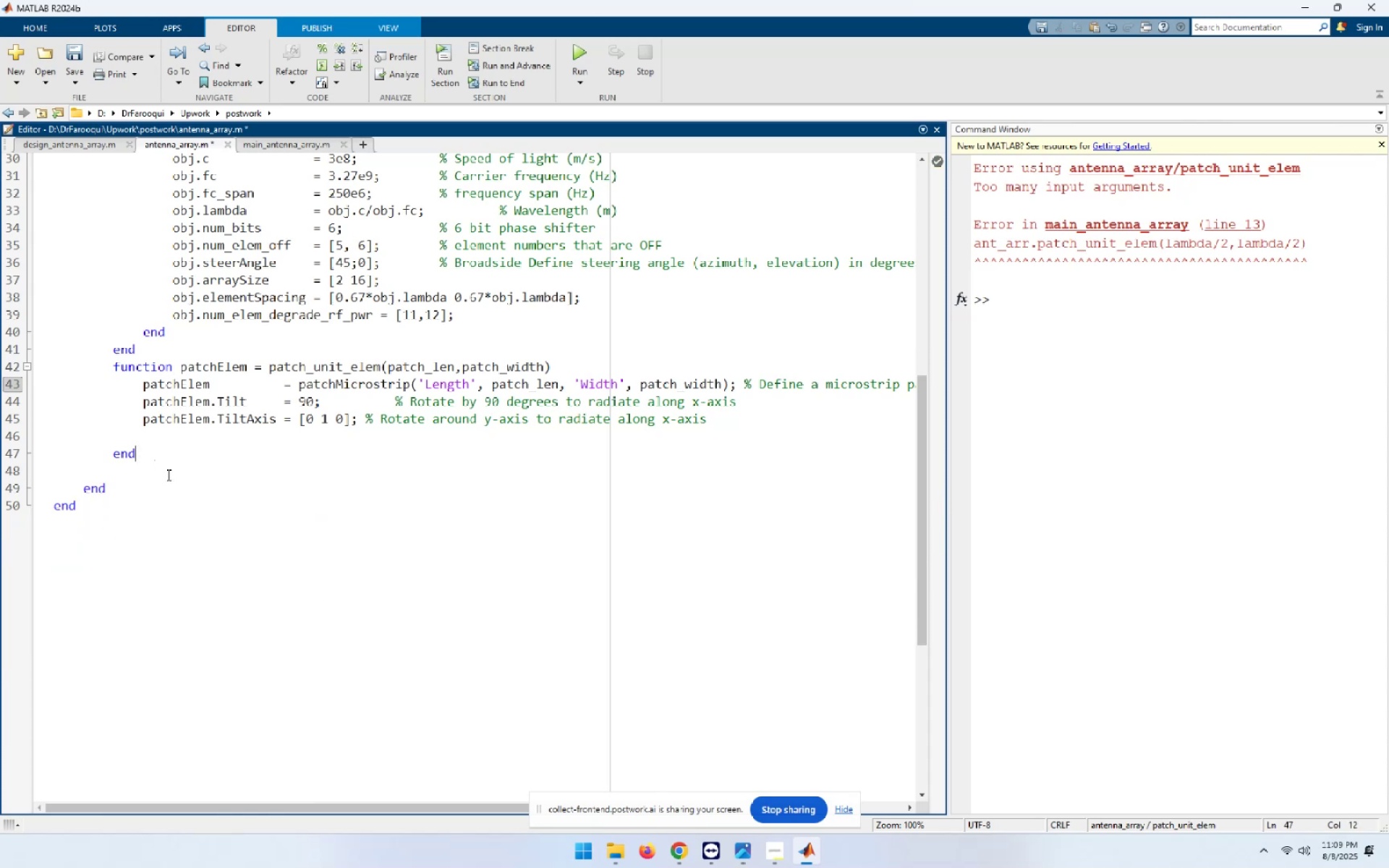 
key(Delete)
 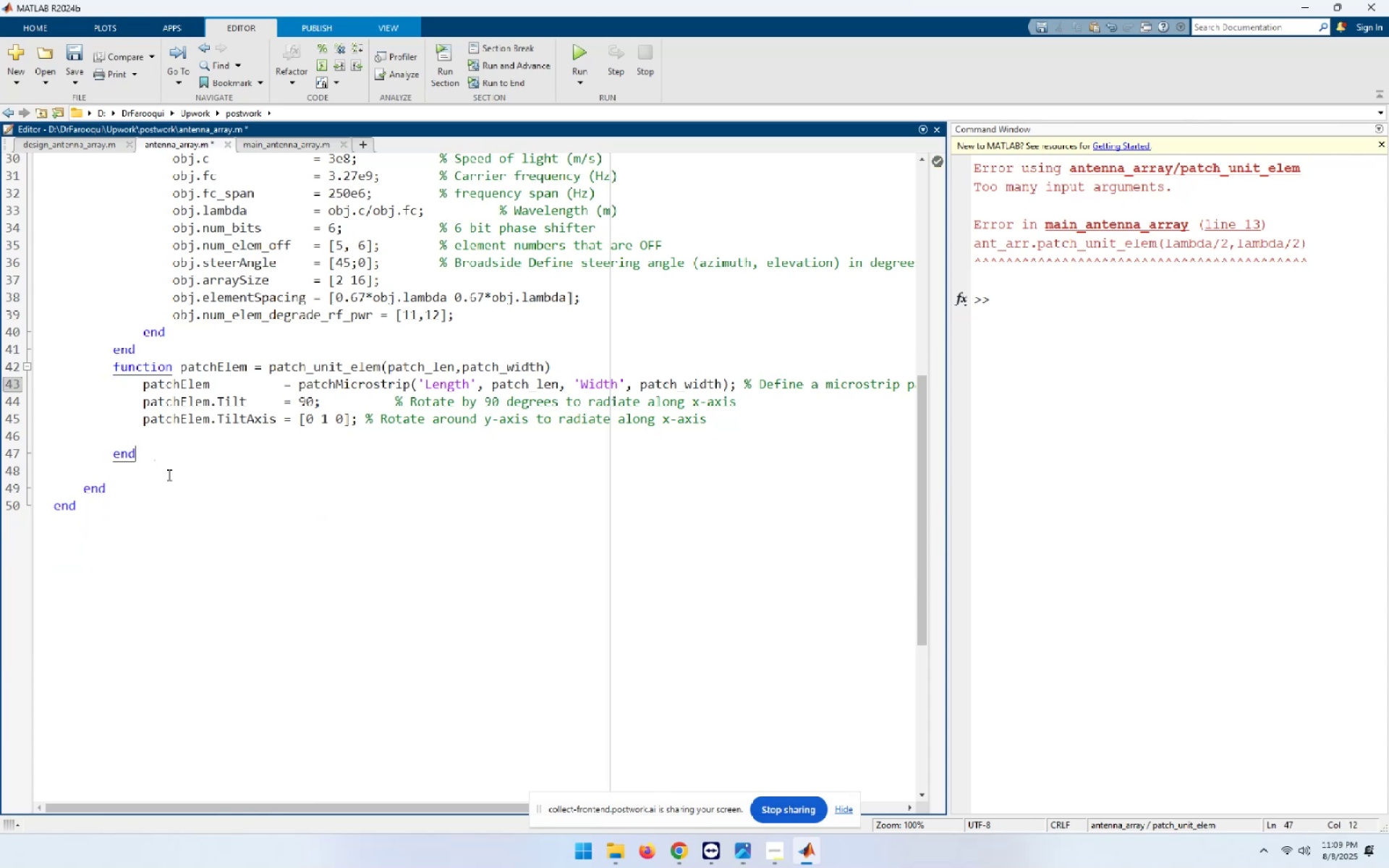 
key(Delete)
 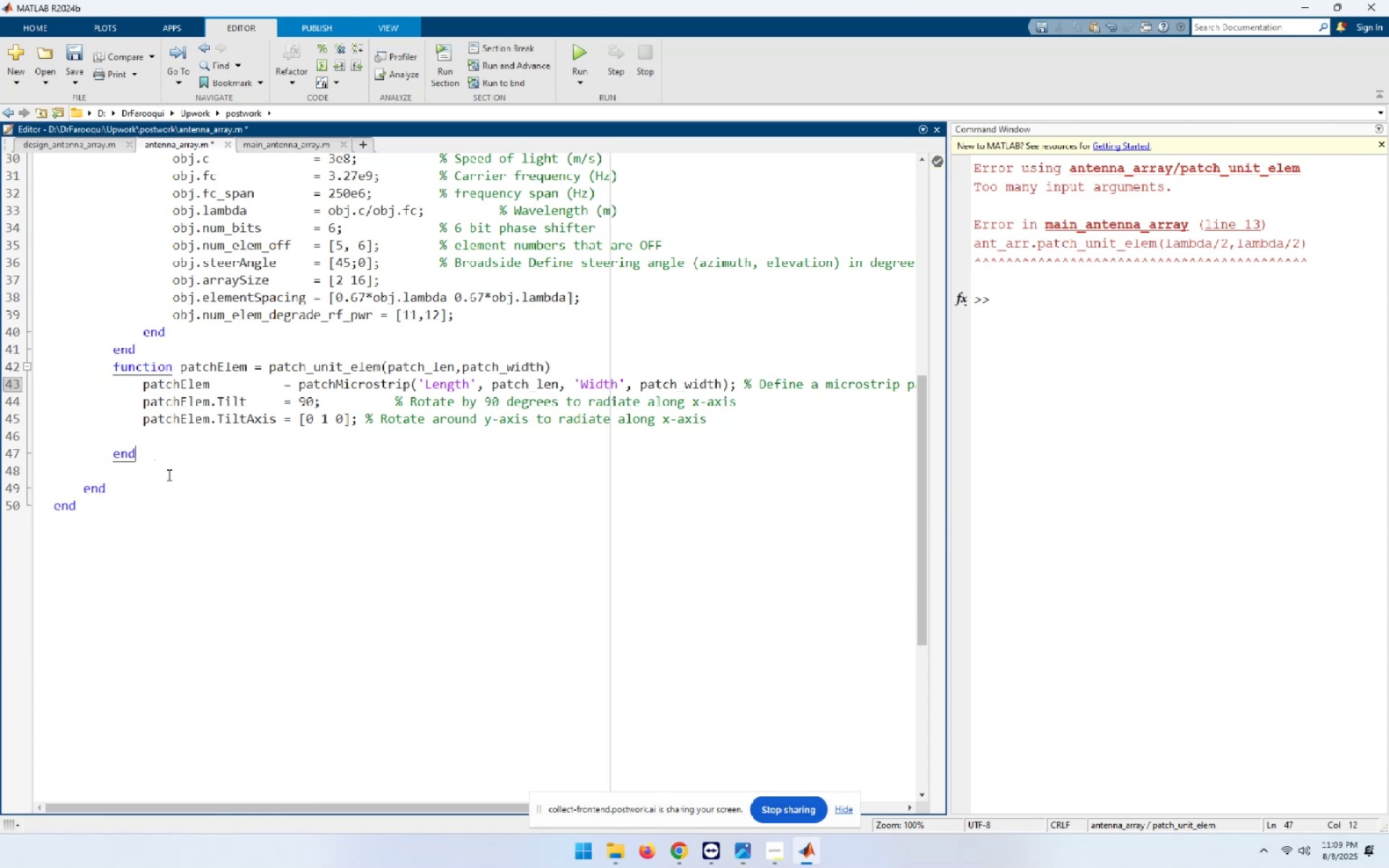 
key(Delete)
 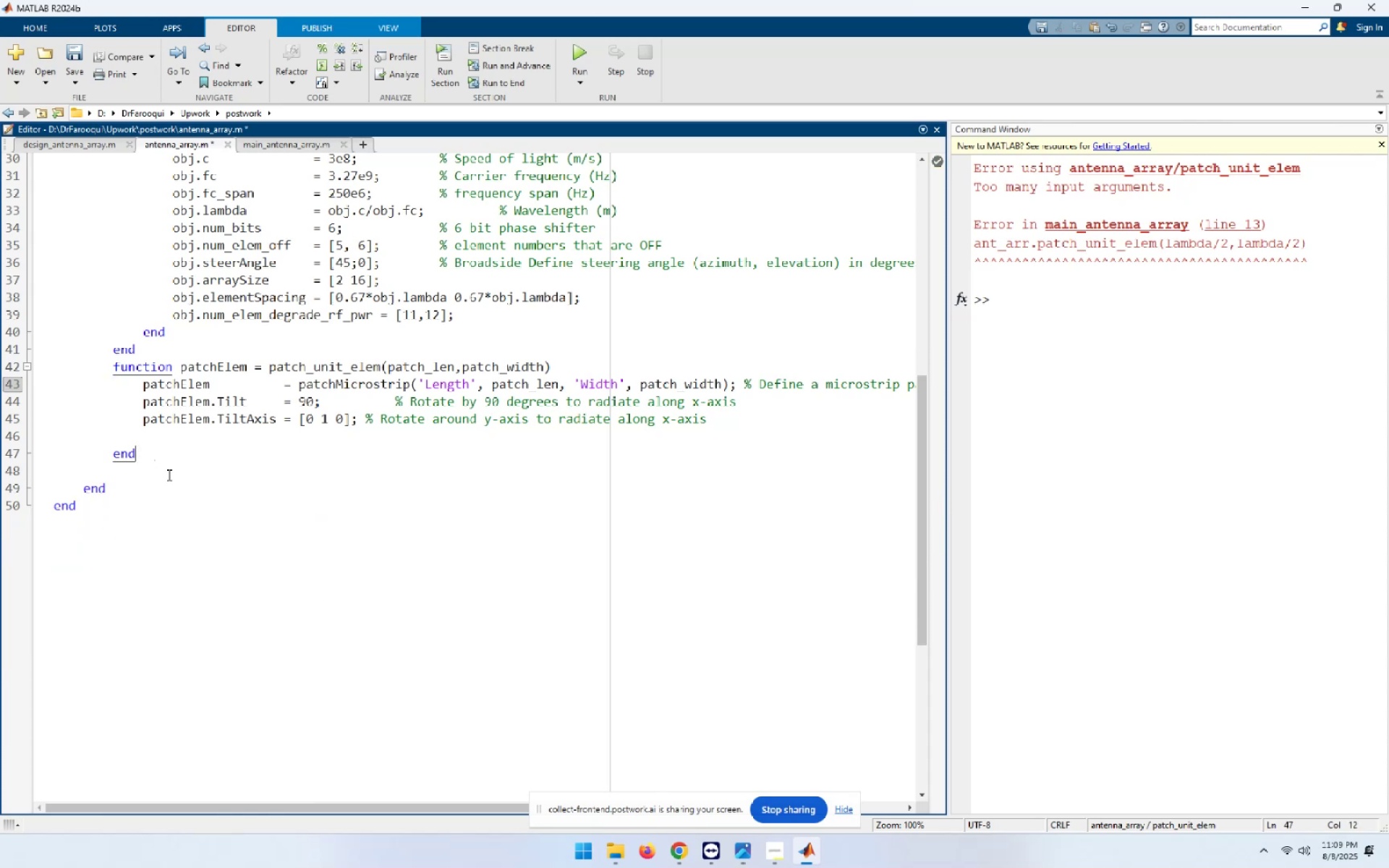 
key(Delete)
 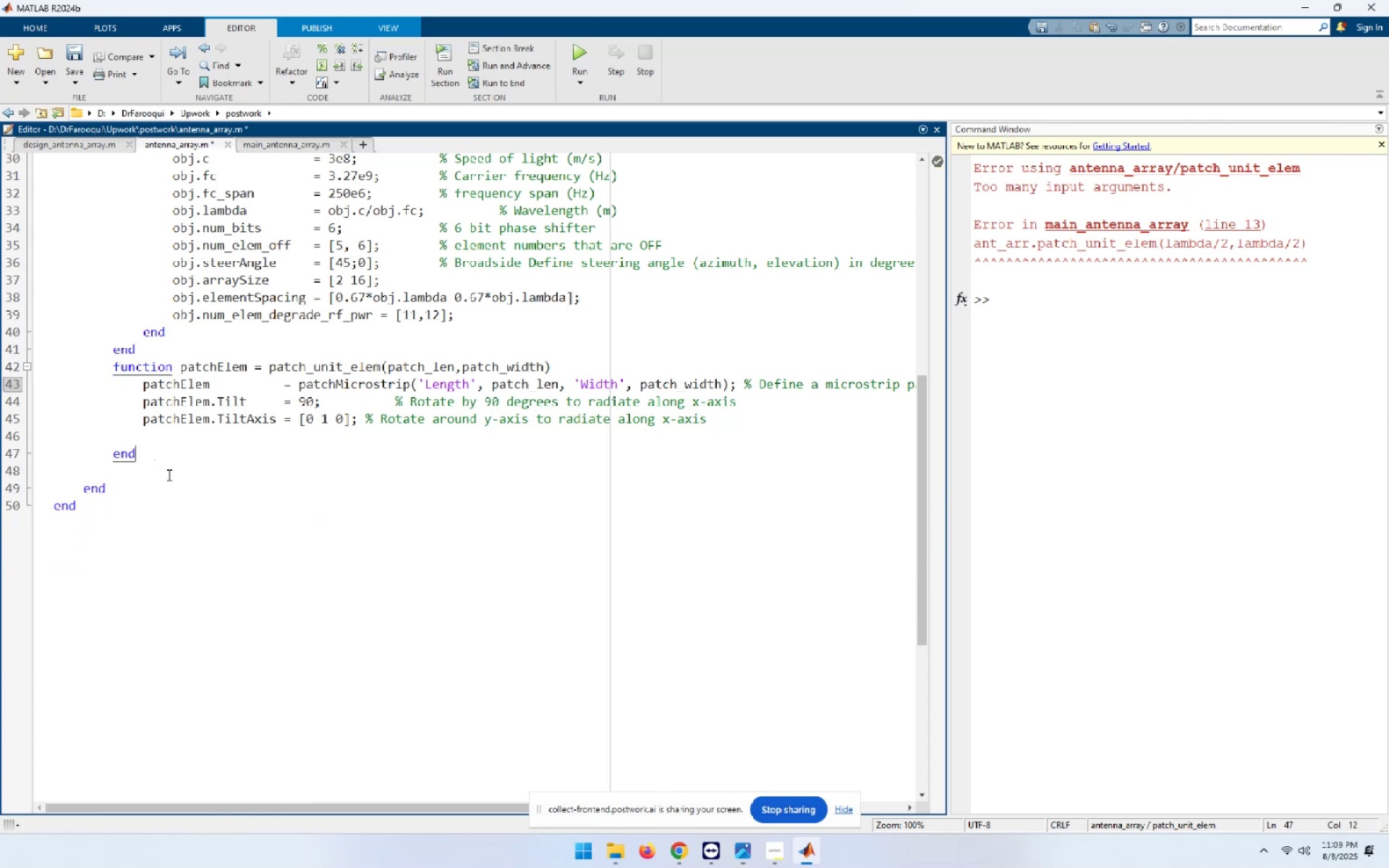 
key(Delete)
 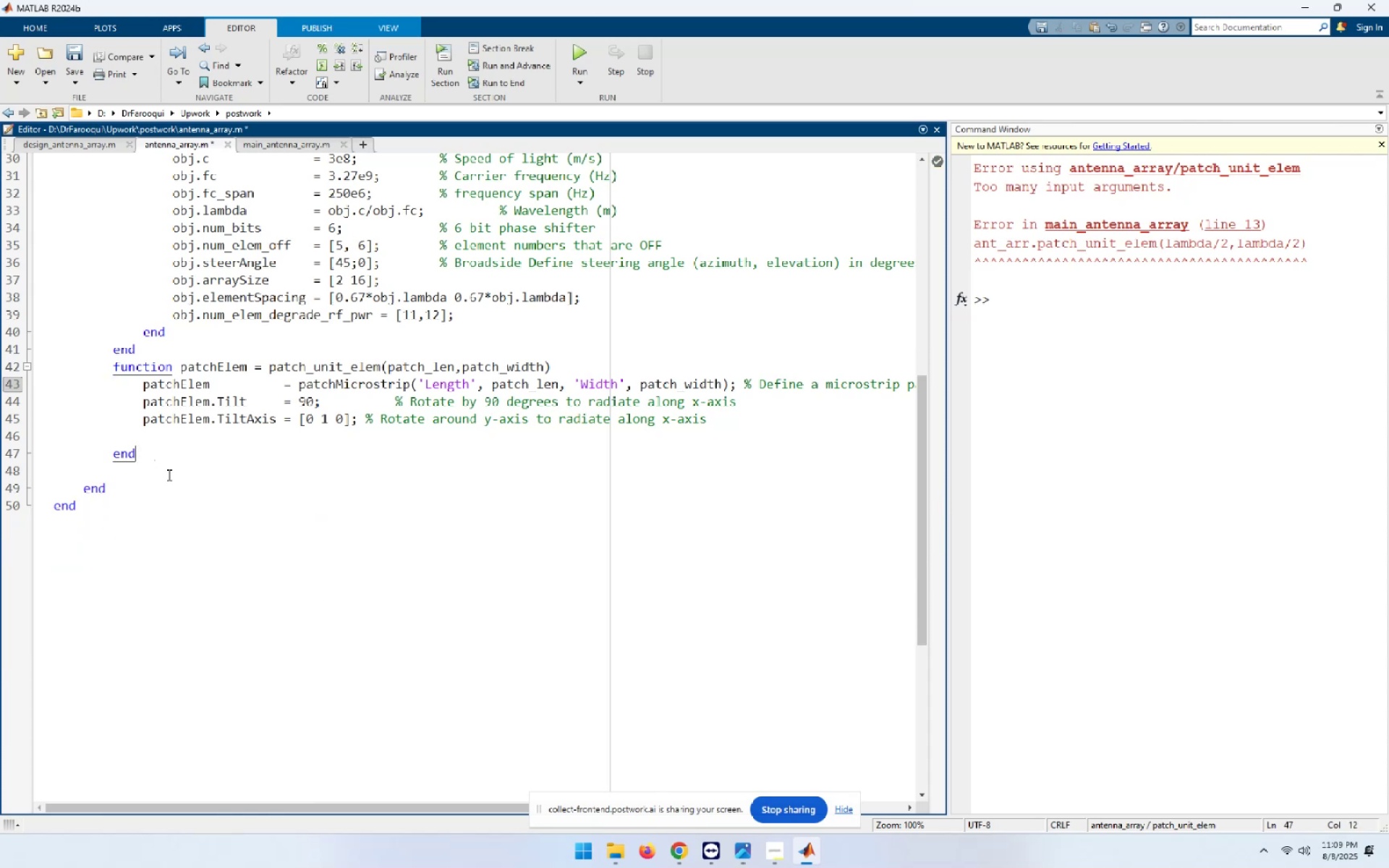 
key(Delete)
 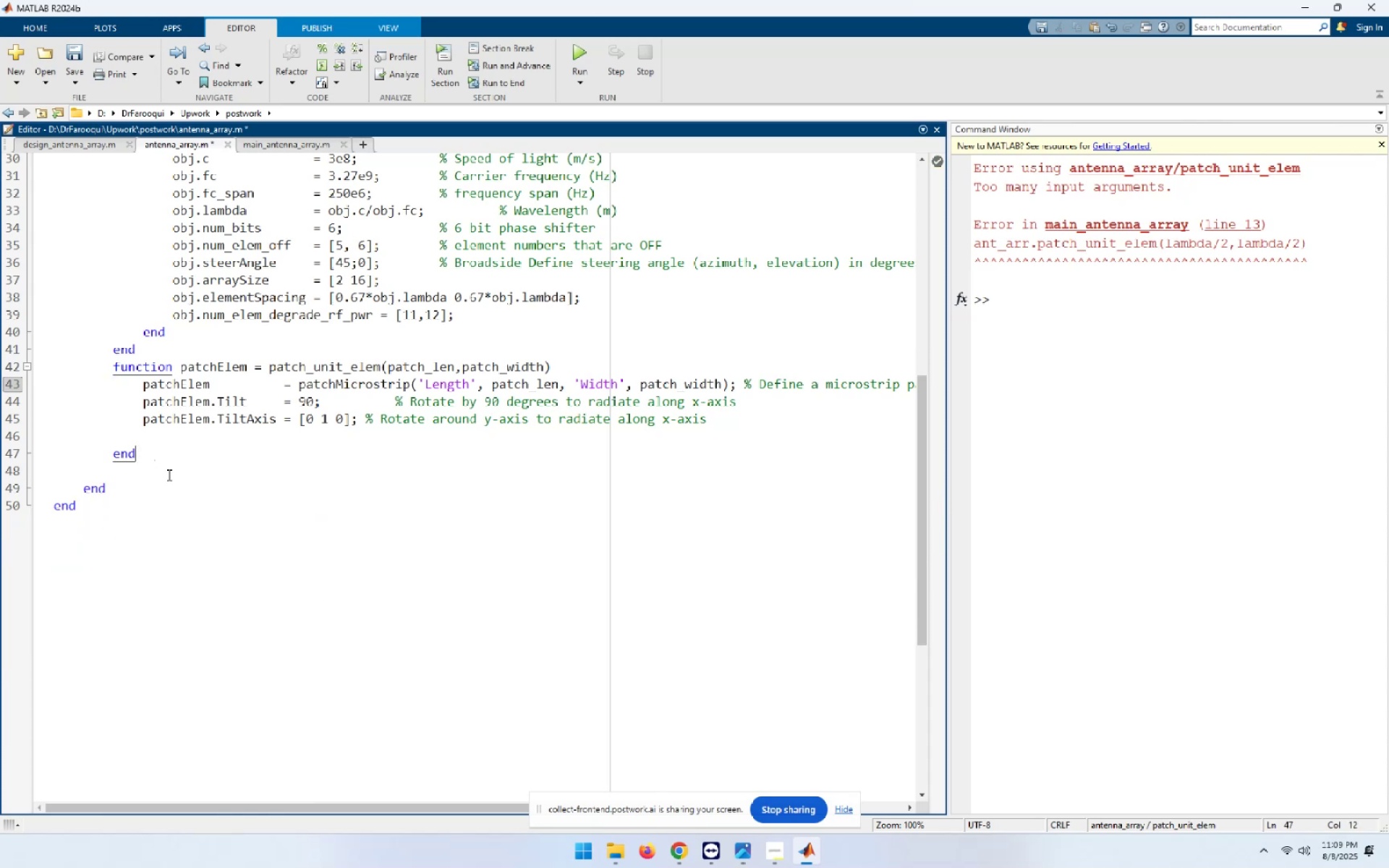 
key(Delete)
 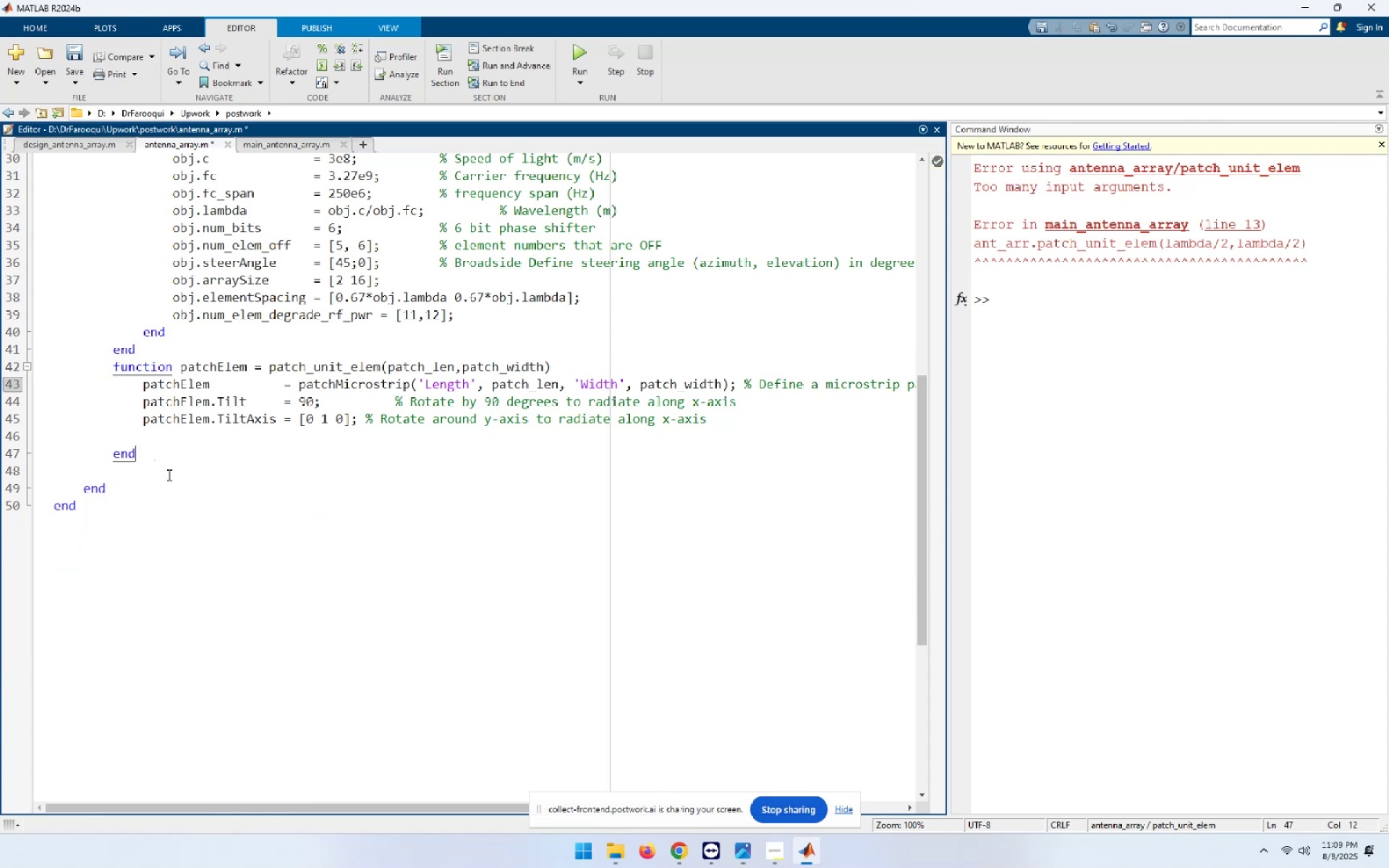 
key(Delete)
 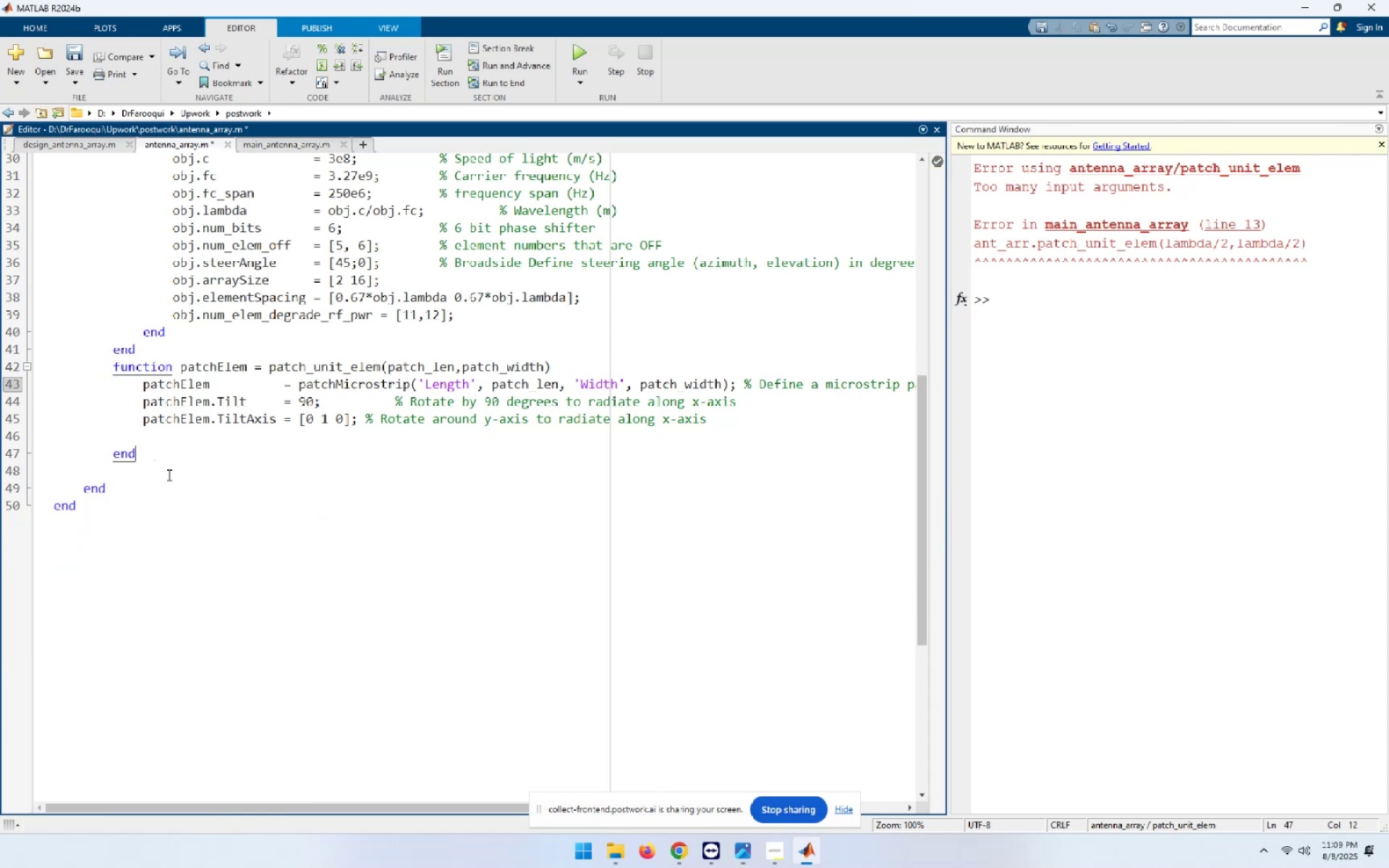 
key(Delete)
 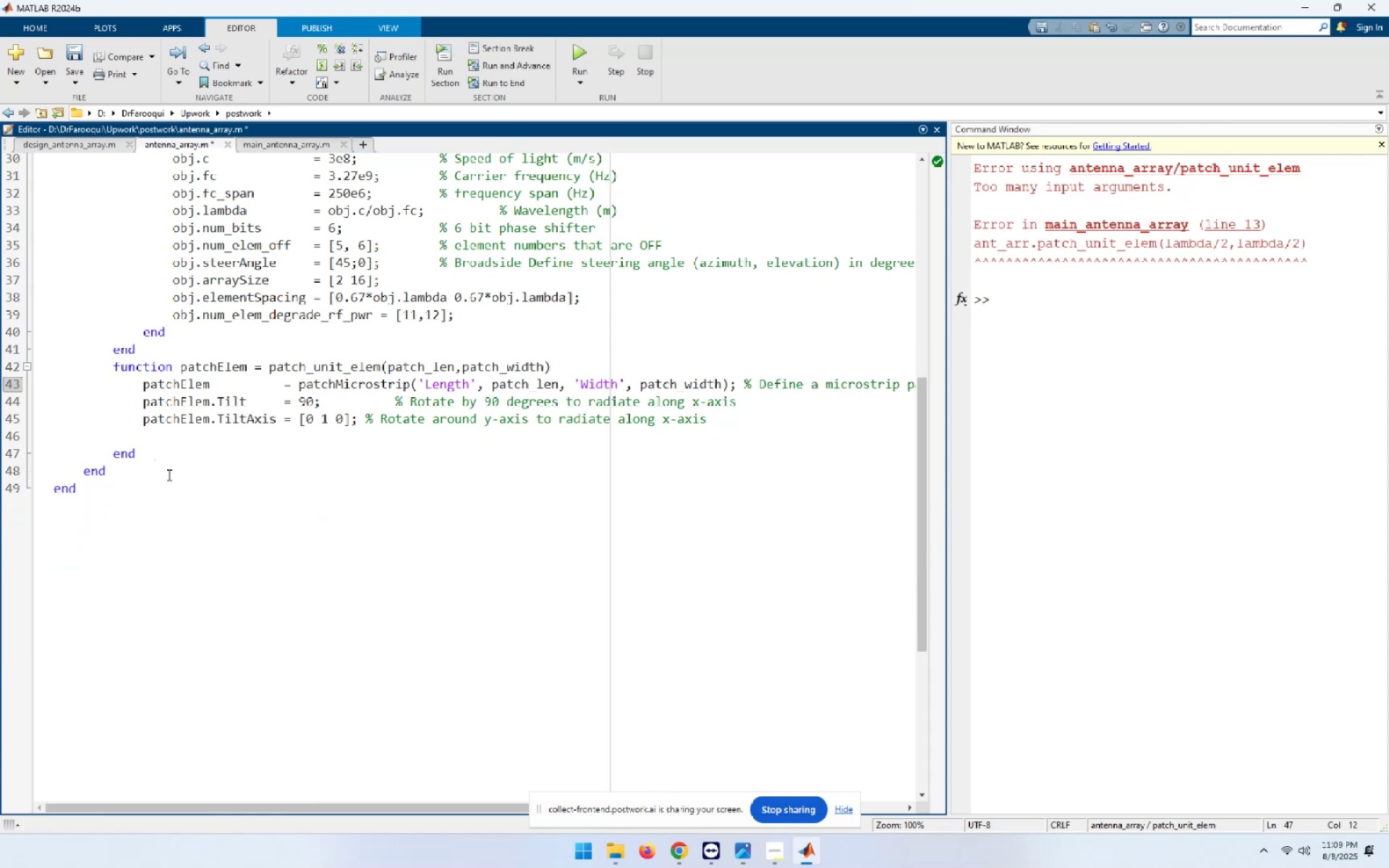 
scroll: coordinate [193, 616], scroll_direction: up, amount: 6.0
 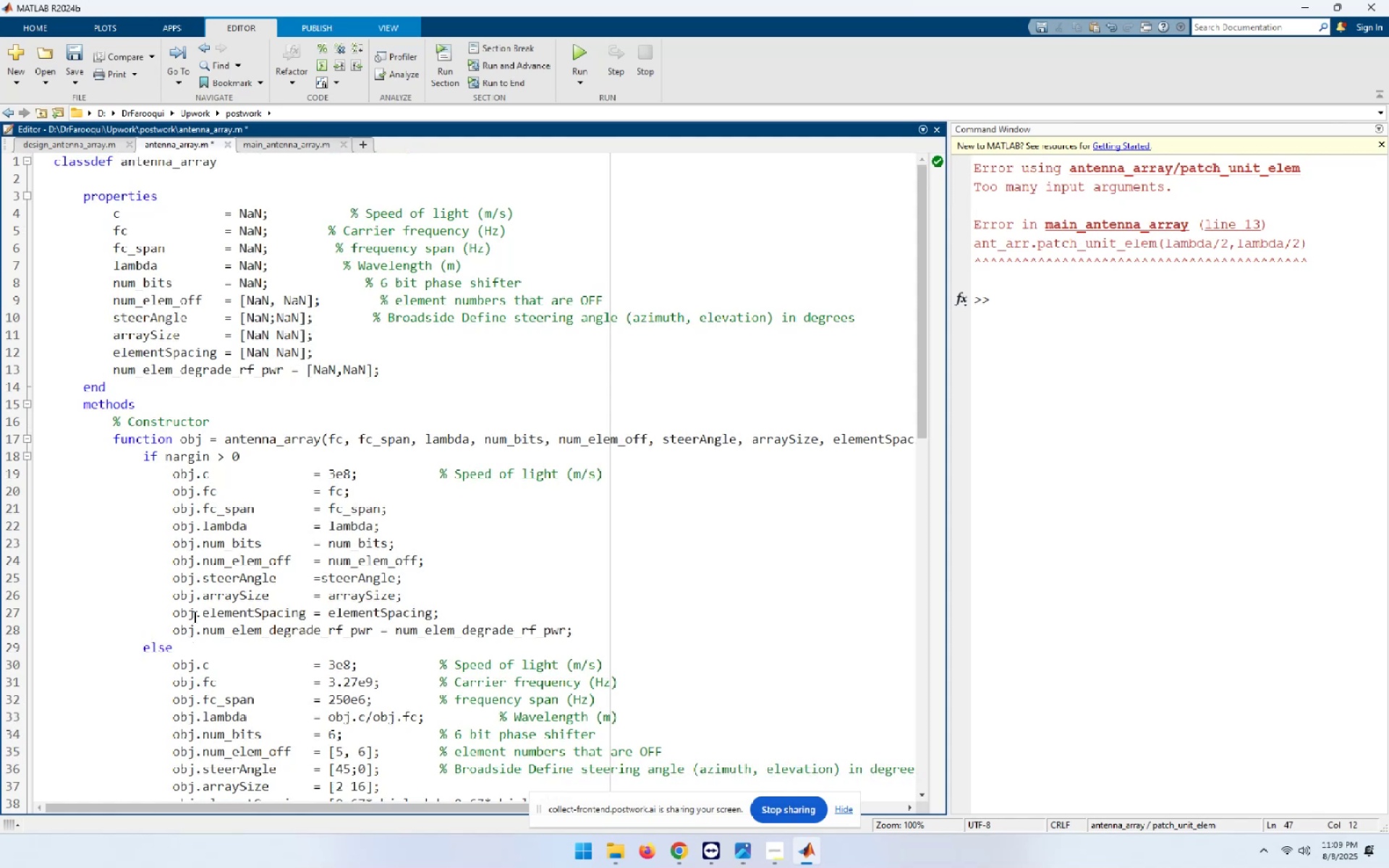 
key(Control+S)
 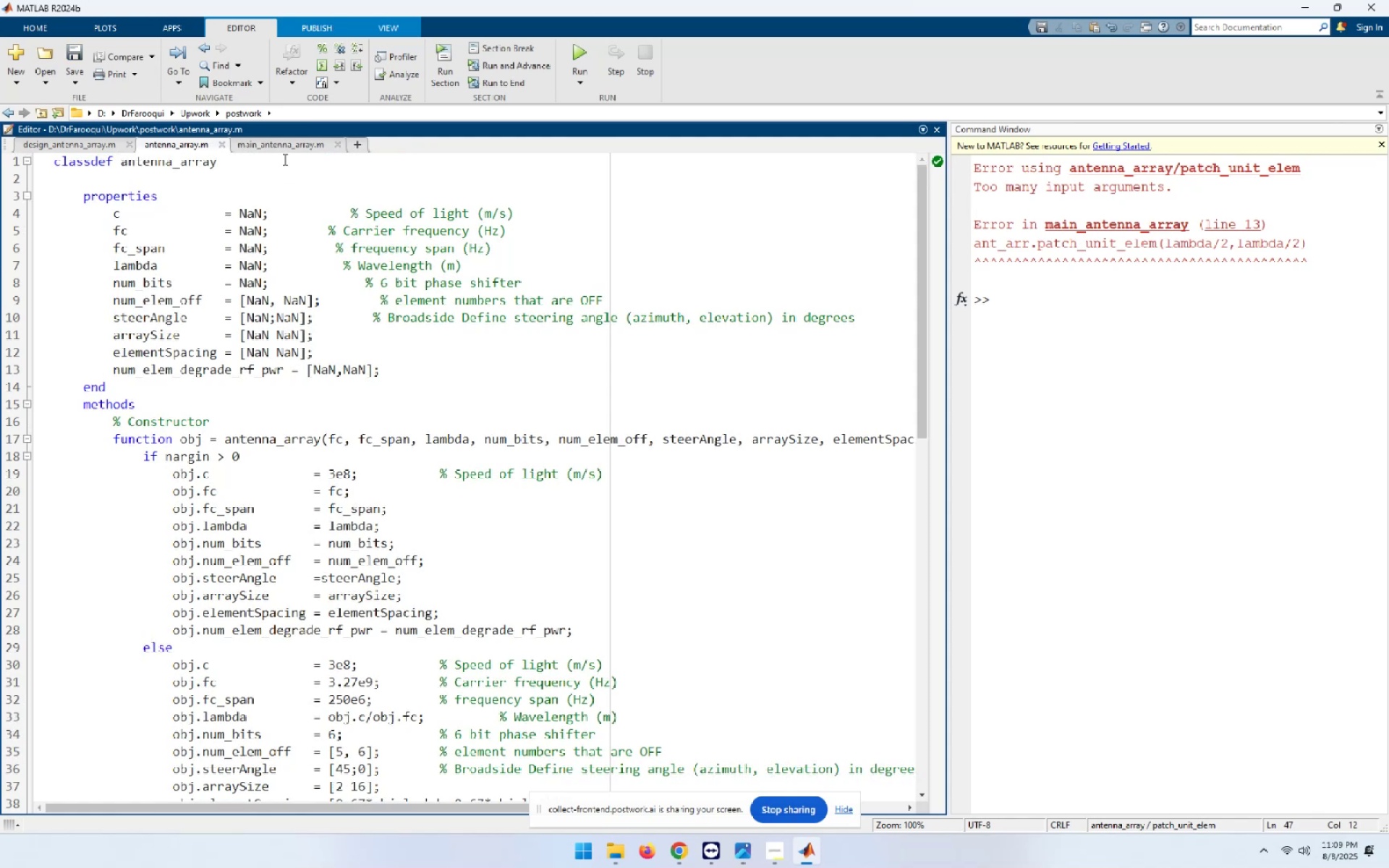 
left_click([283, 143])
 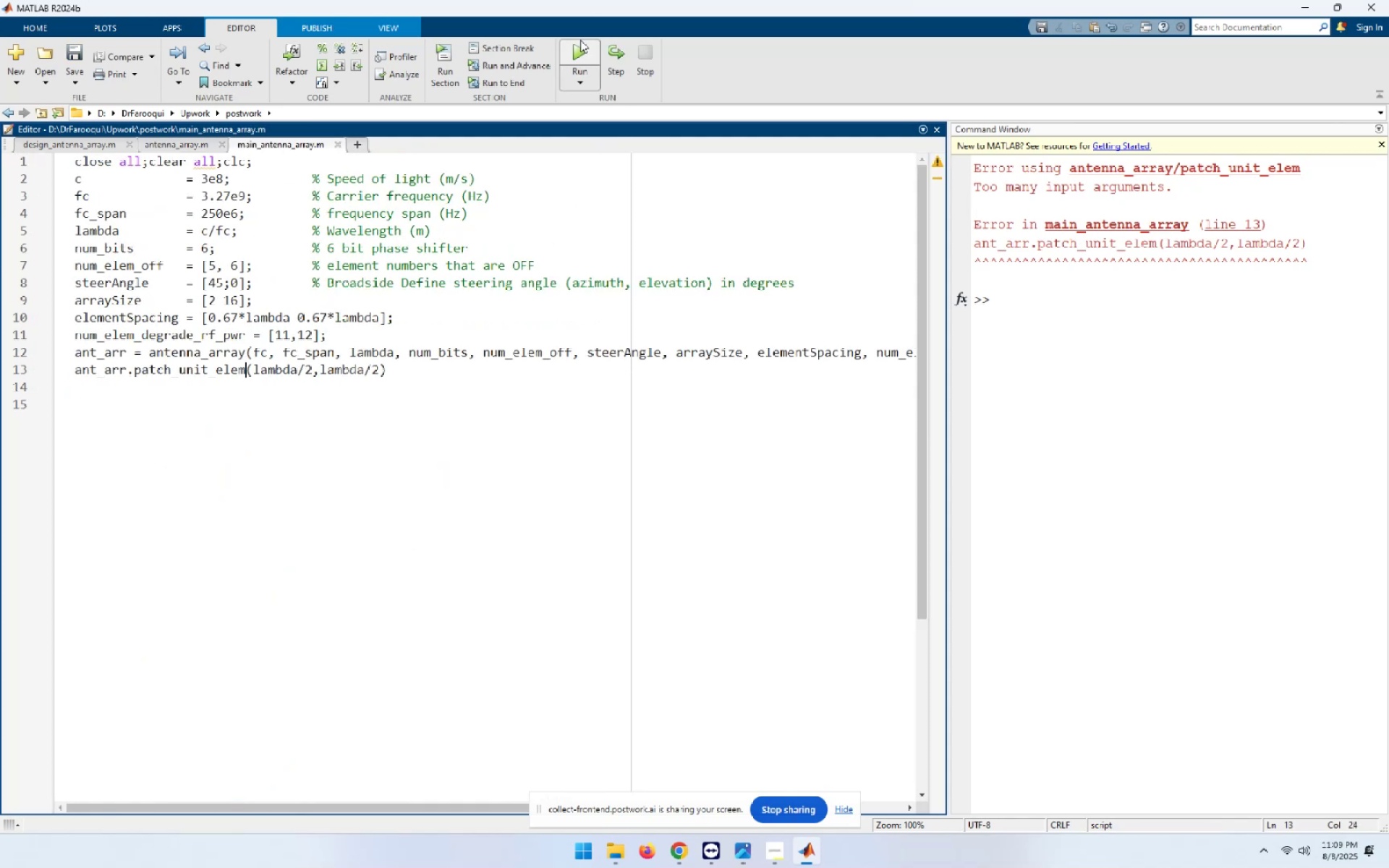 
left_click([580, 53])
 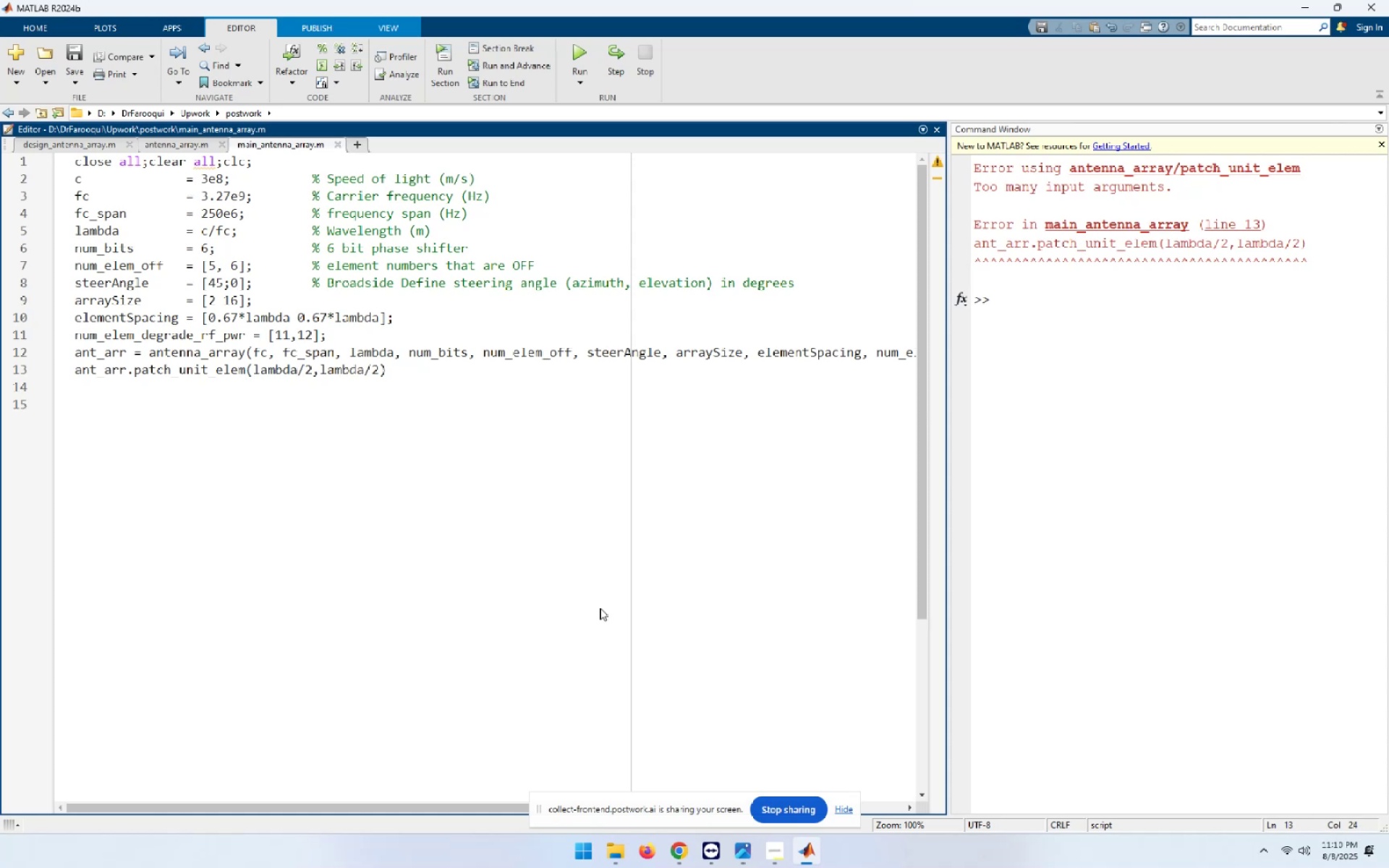 
wait(11.16)
 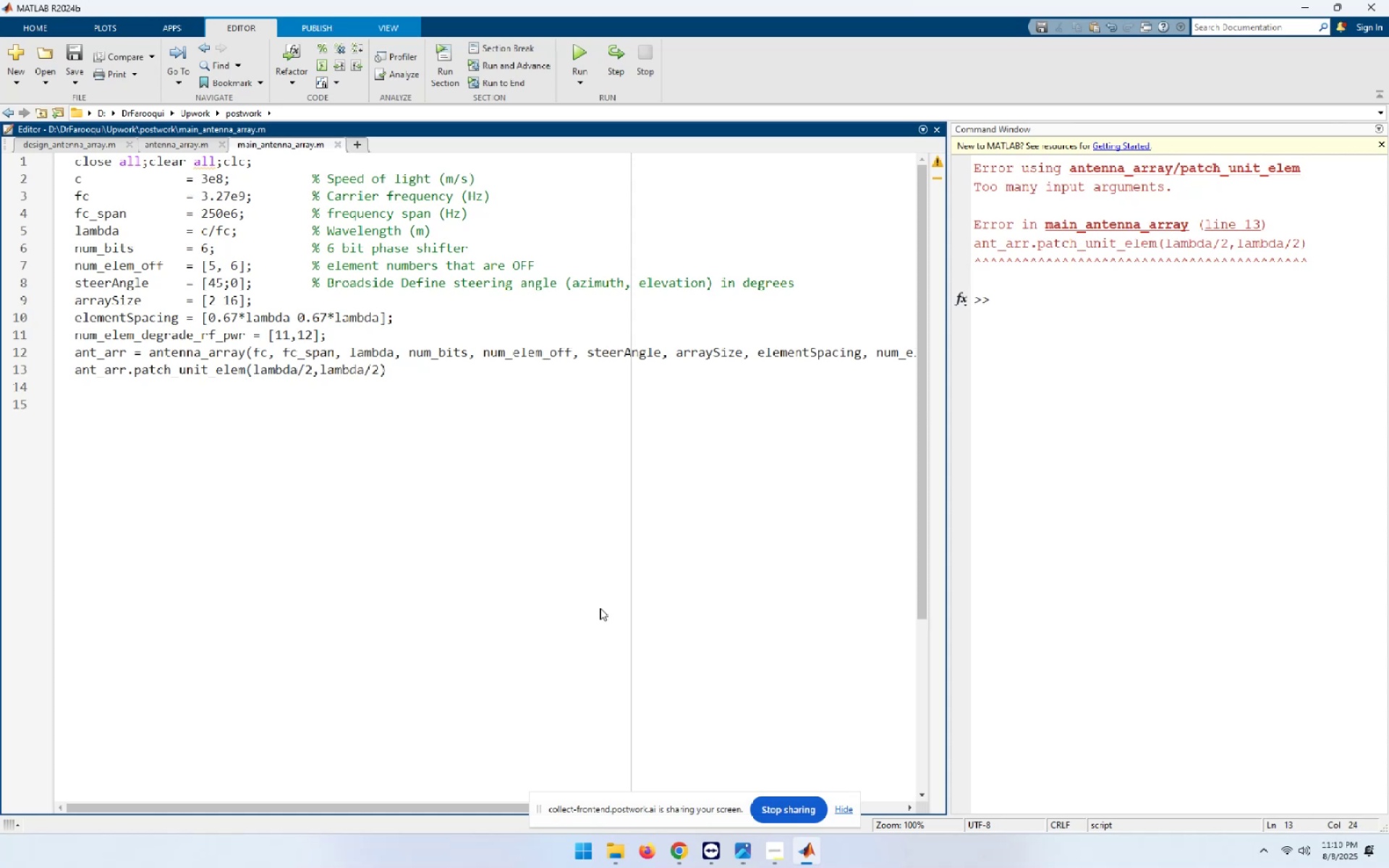 
left_click([671, 854])
 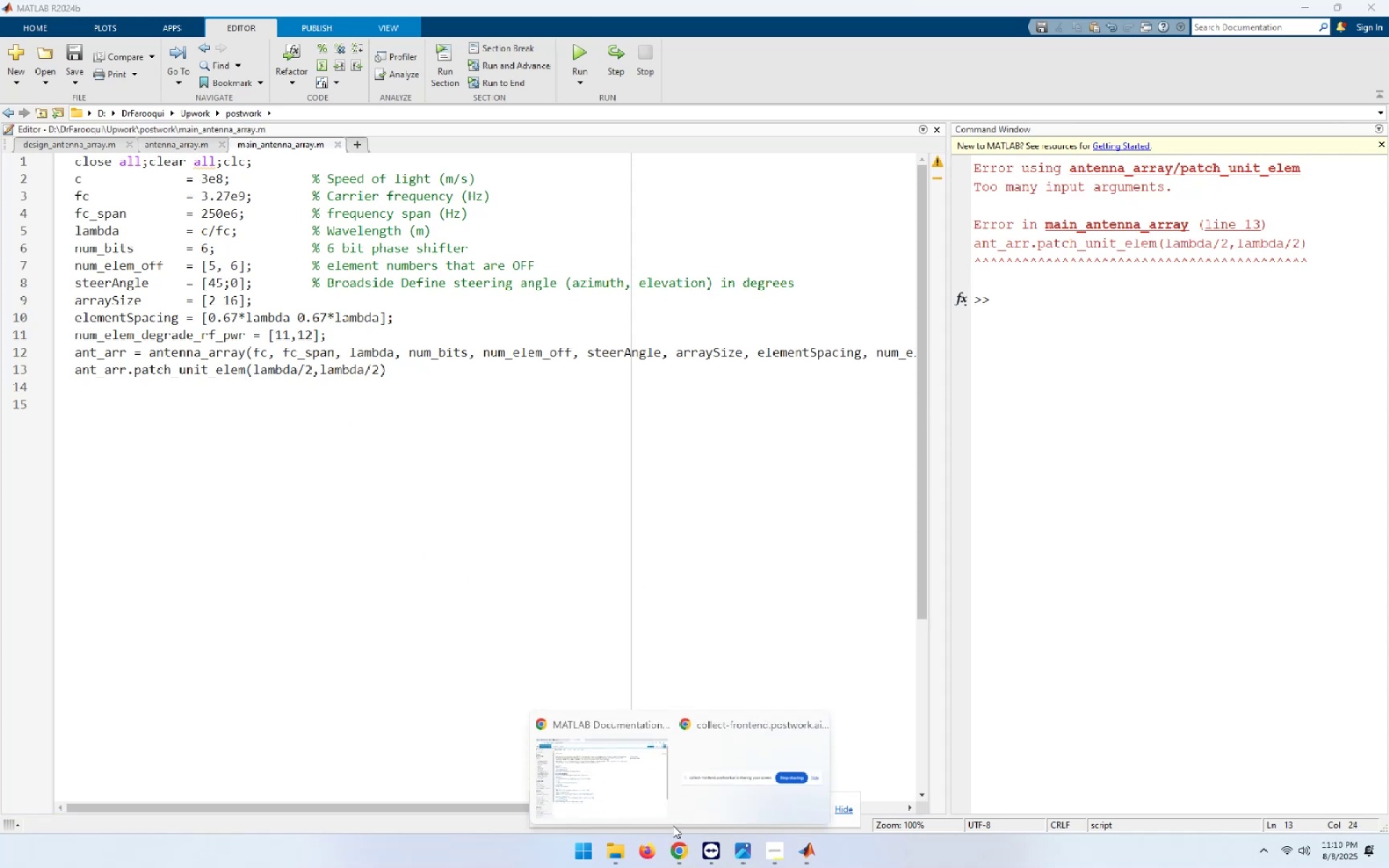 
left_click([614, 745])
 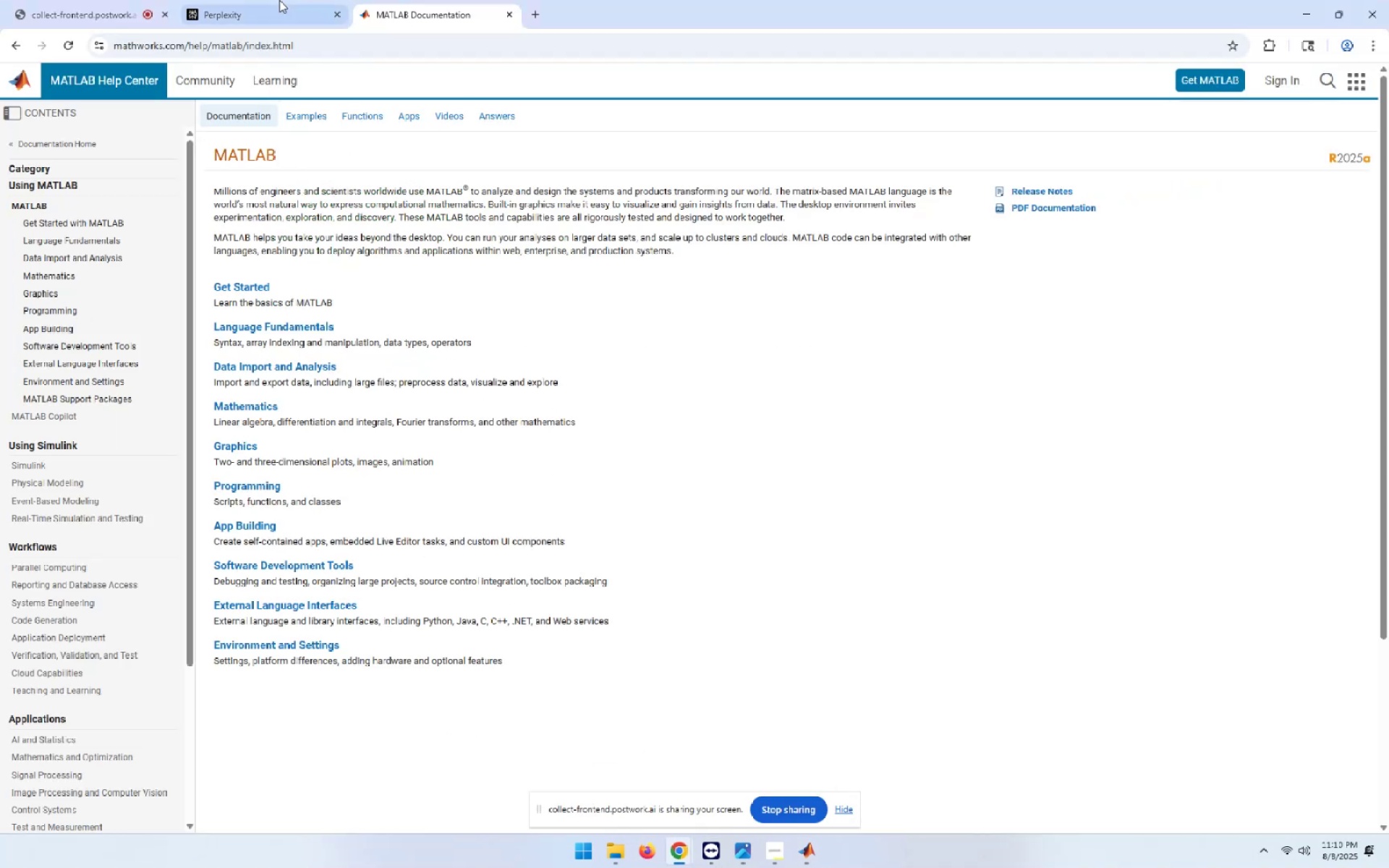 
left_click([273, 8])
 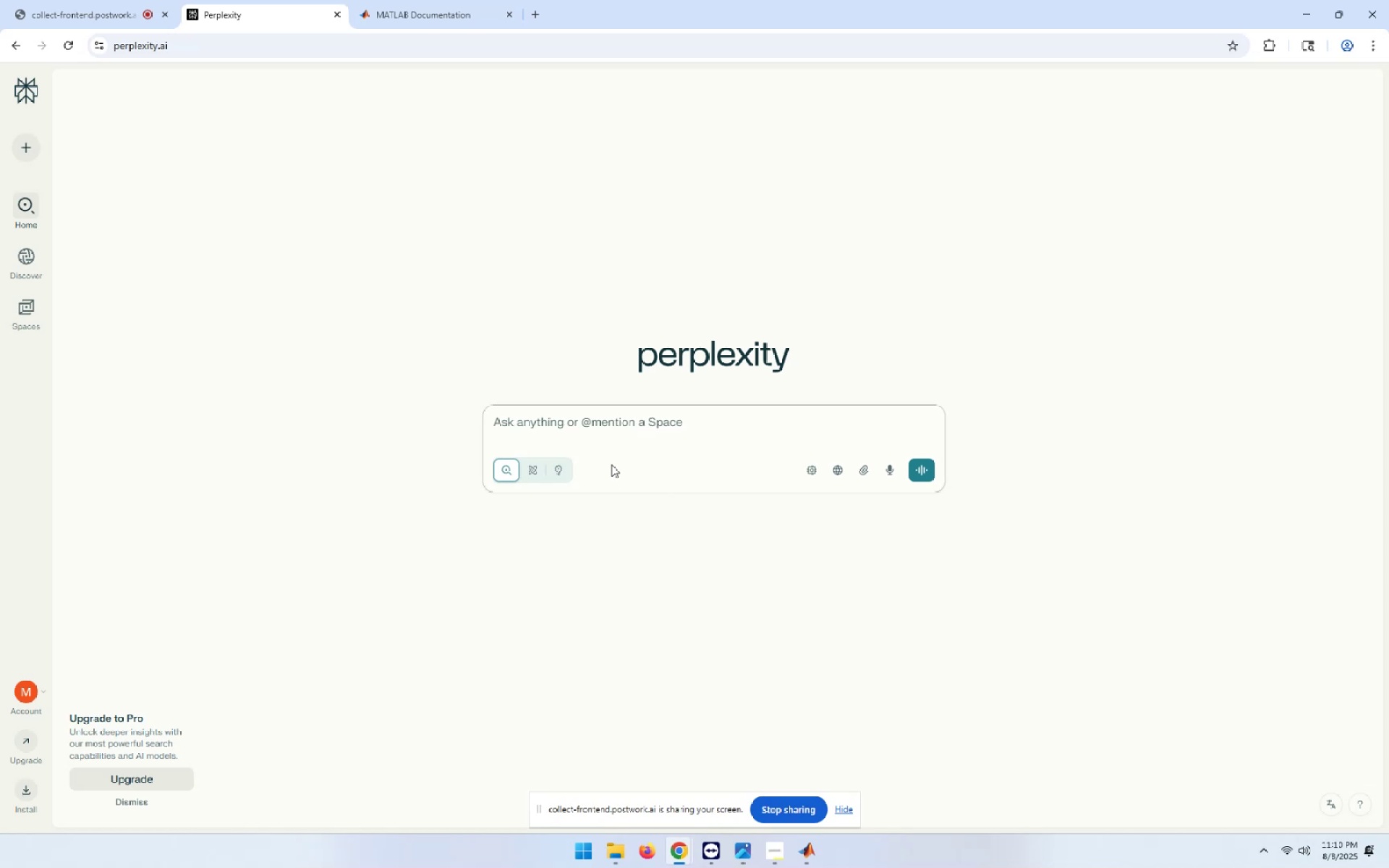 
left_click([602, 429])
 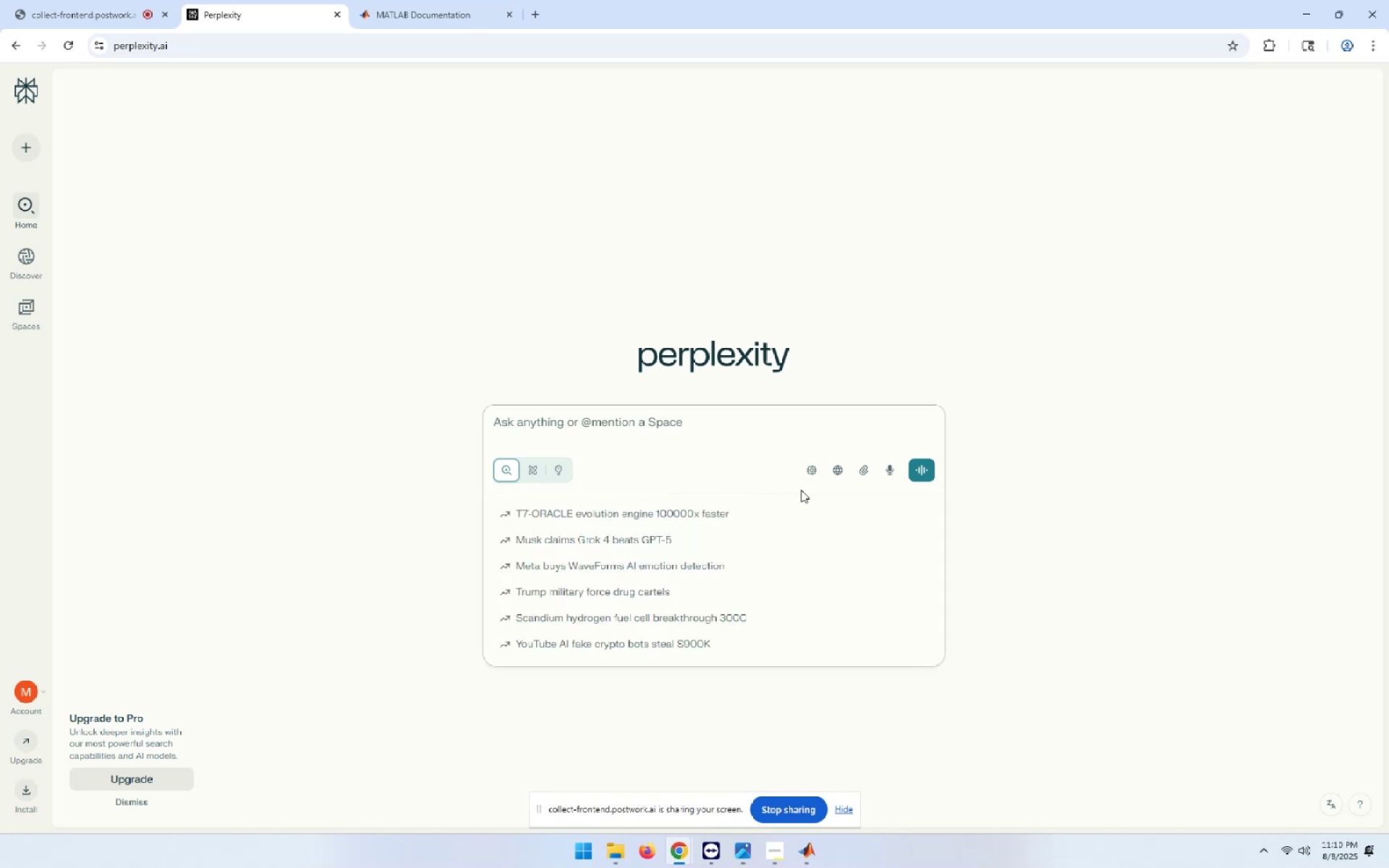 
type(resolve the error)
 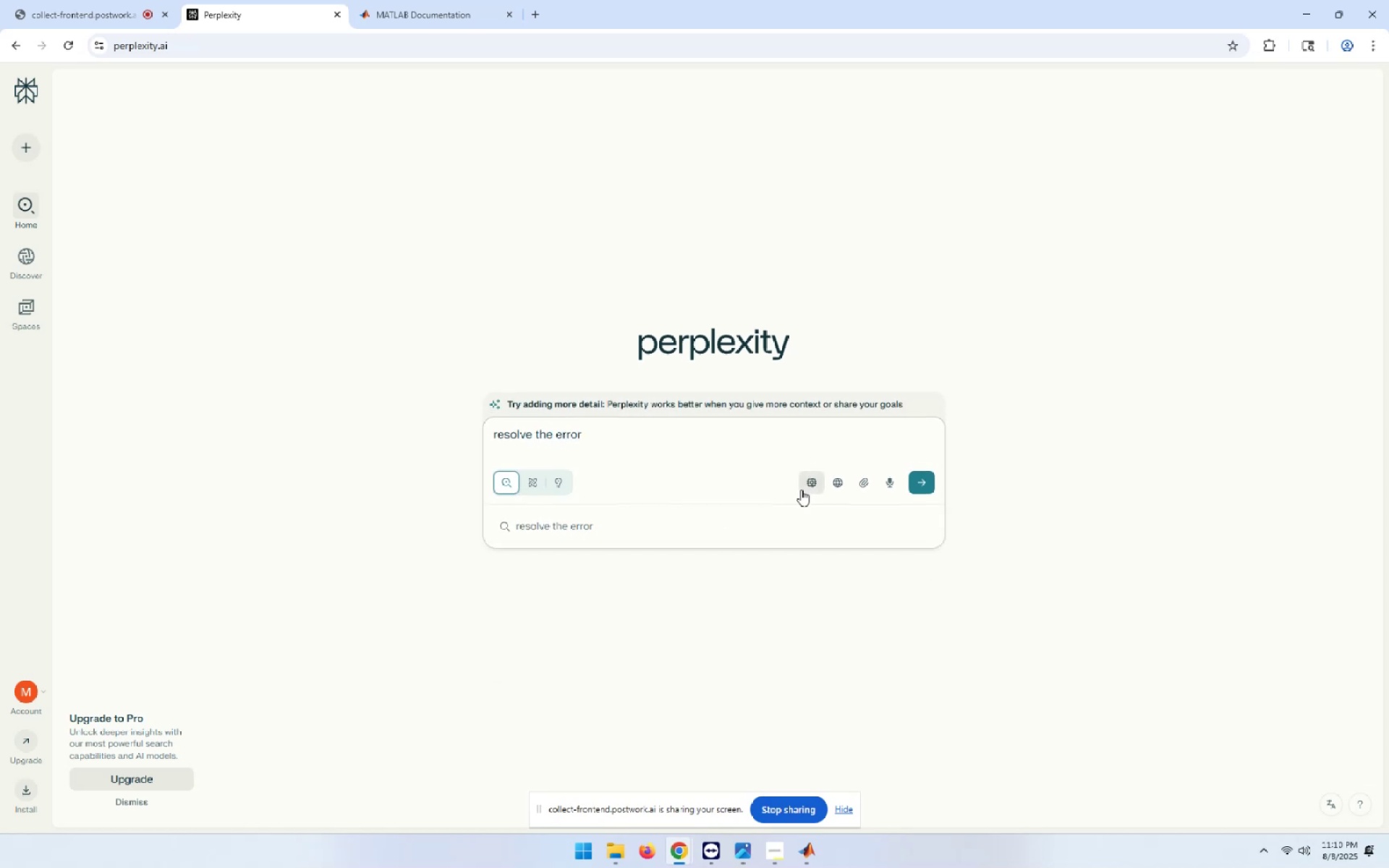 
key(Alt+AltLeft)
 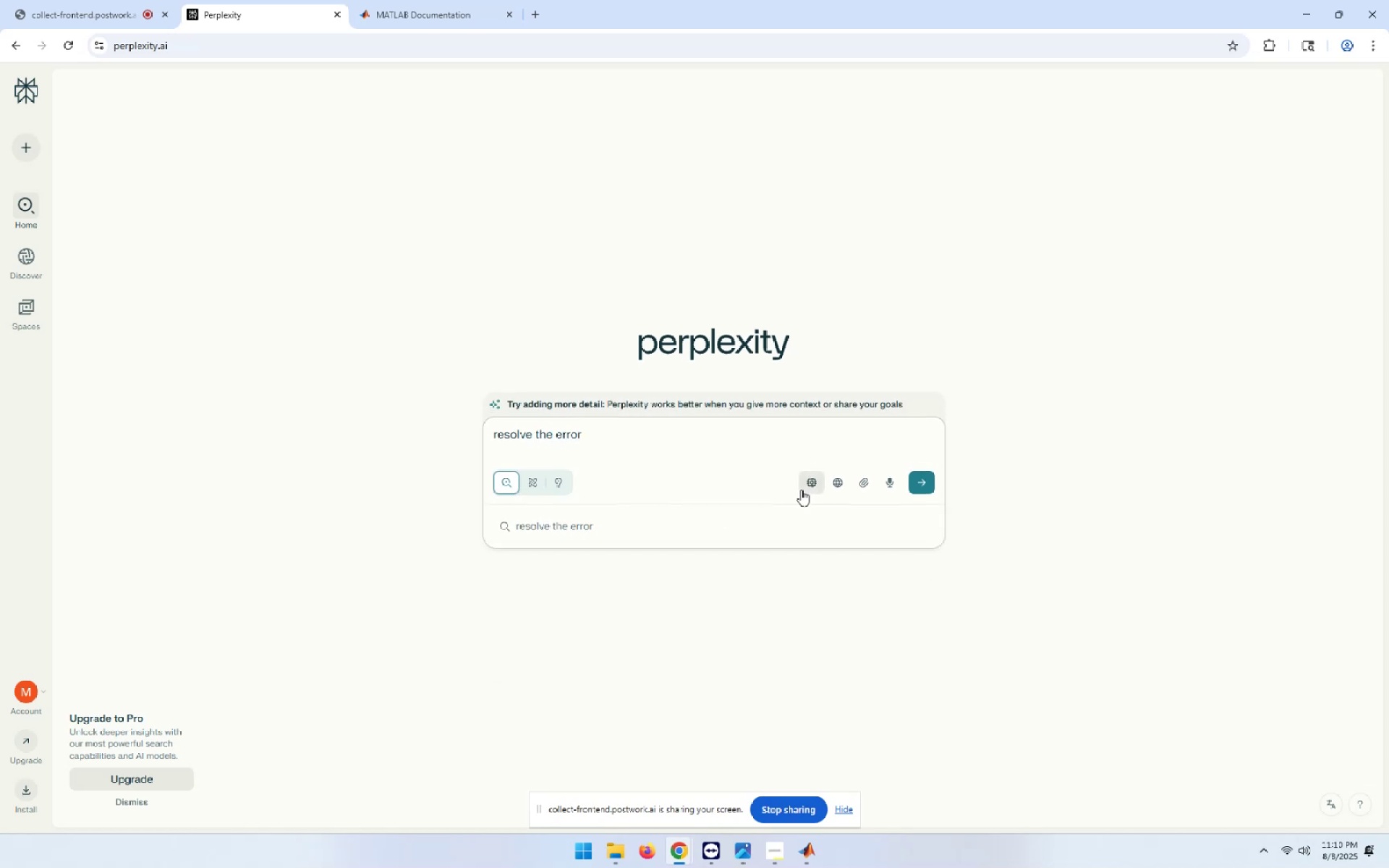 
key(Alt+Tab)
 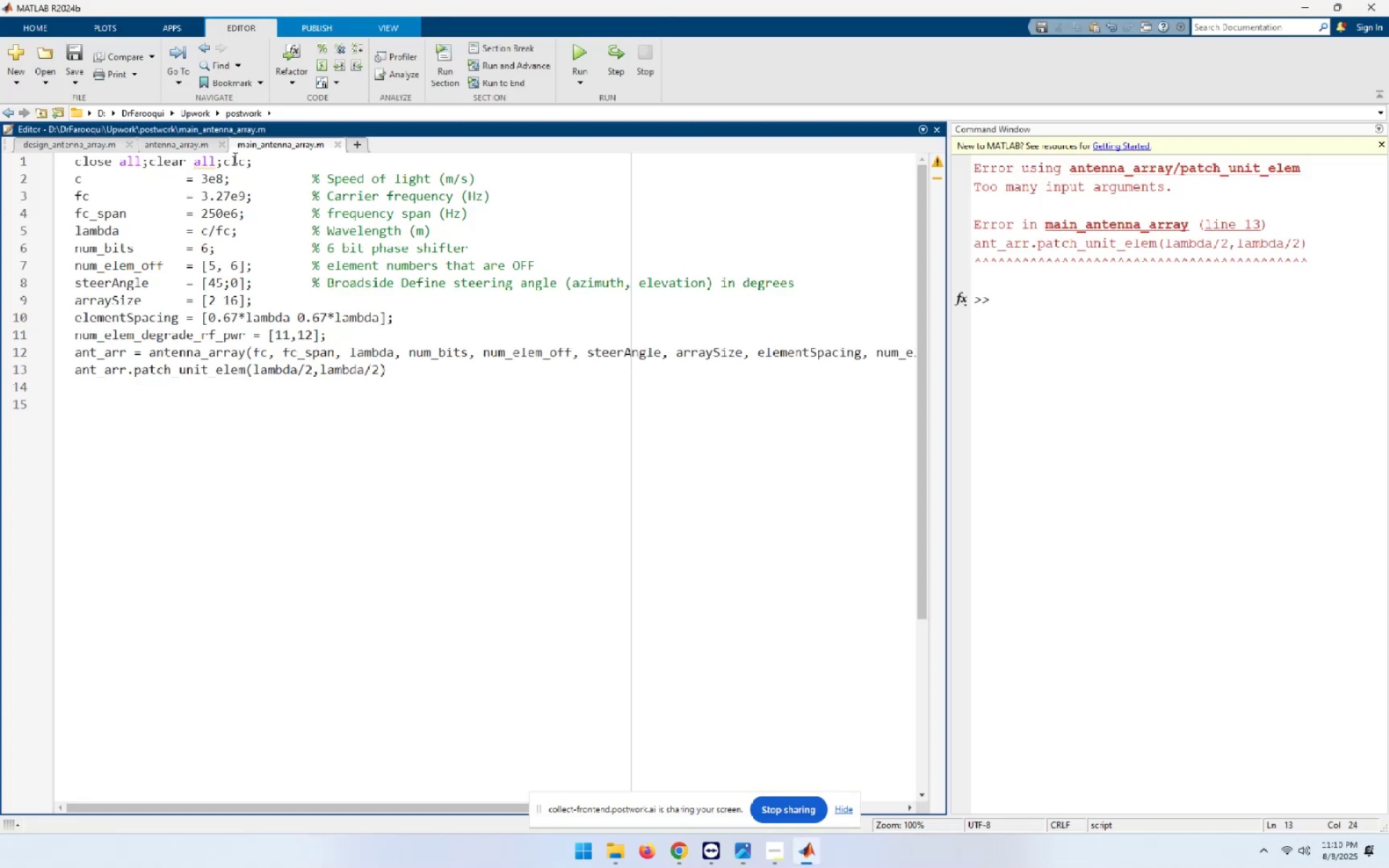 
left_click([156, 146])
 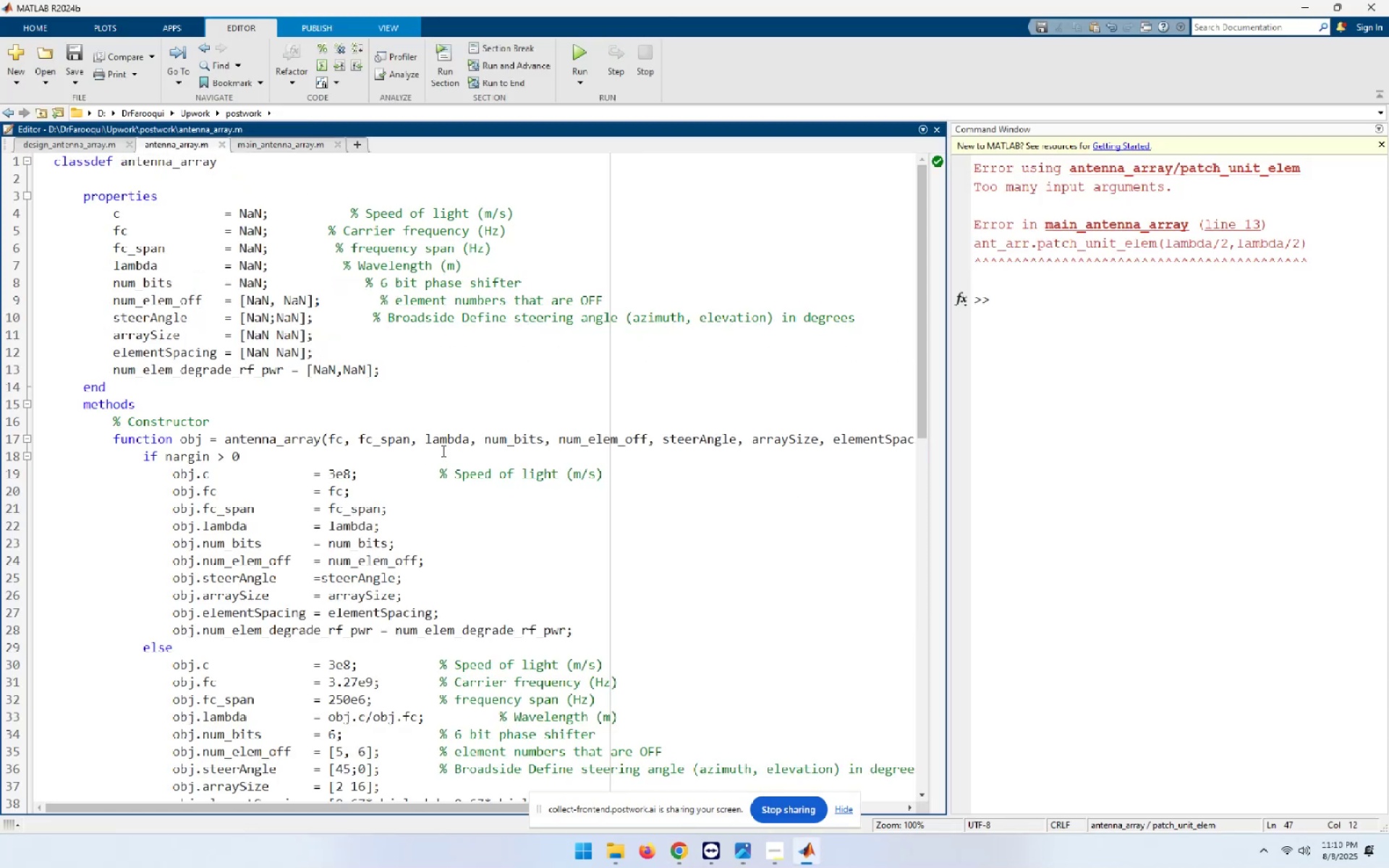 
left_click([462, 404])
 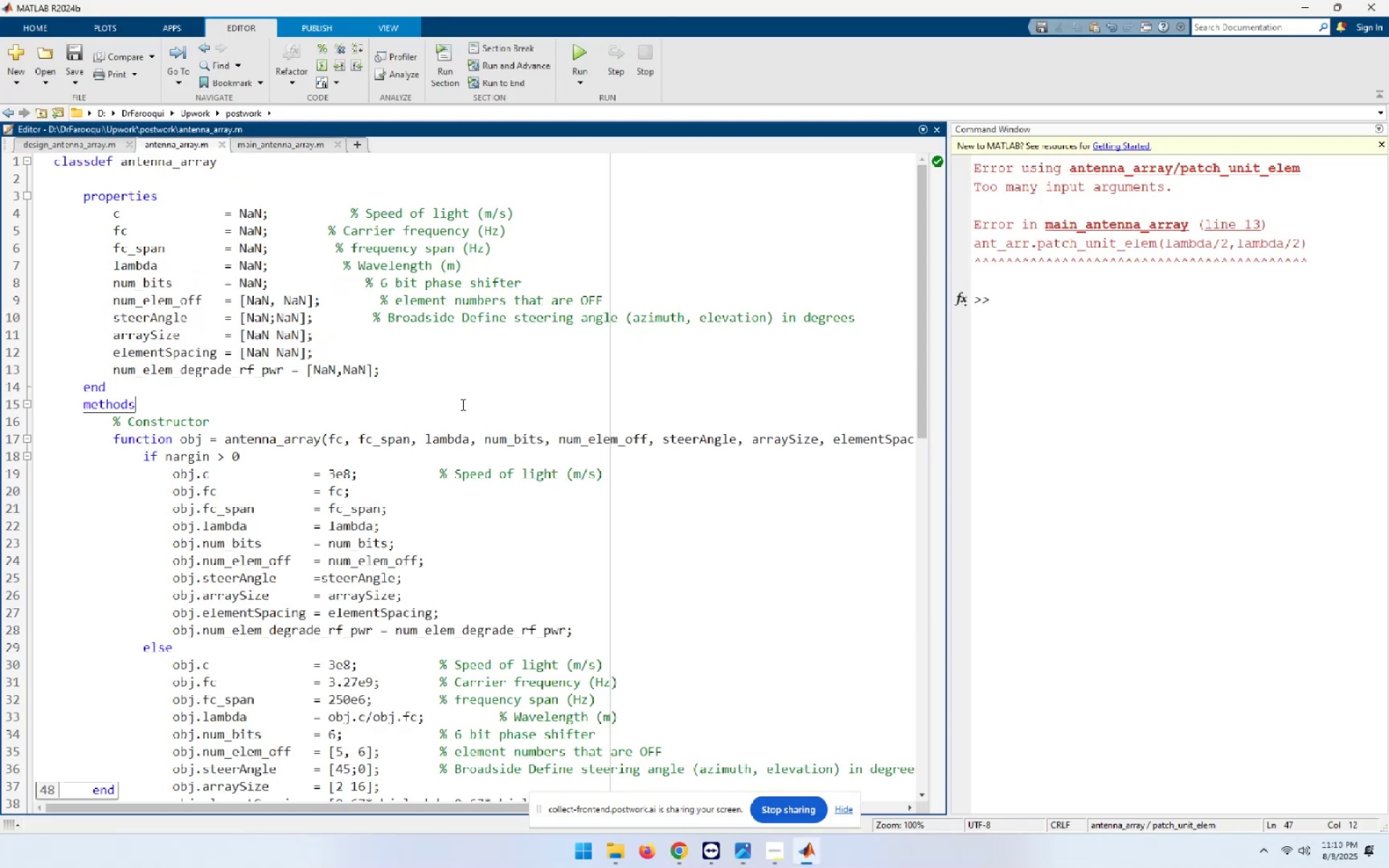 
key(Control+A)
 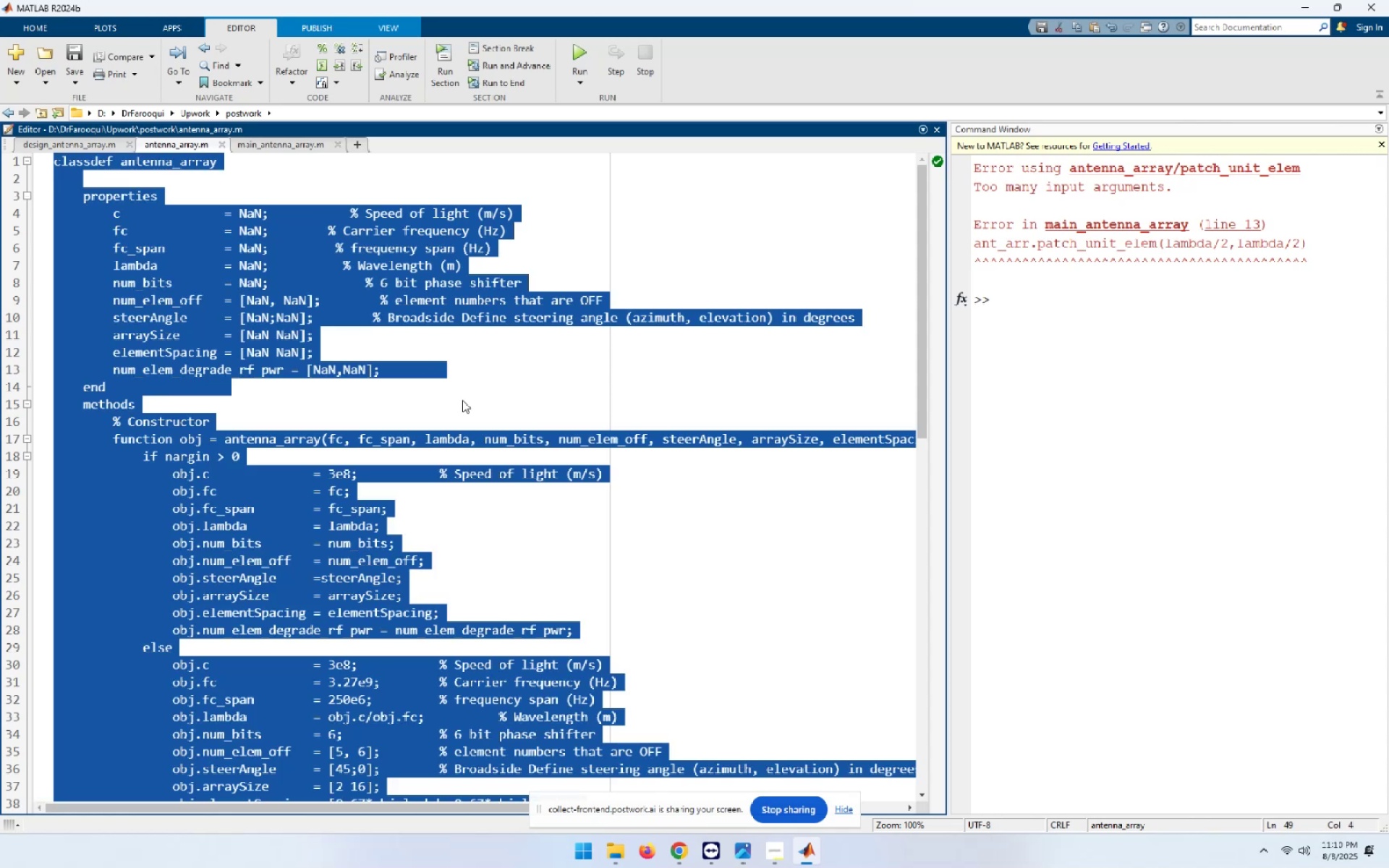 
key(Control+C)
 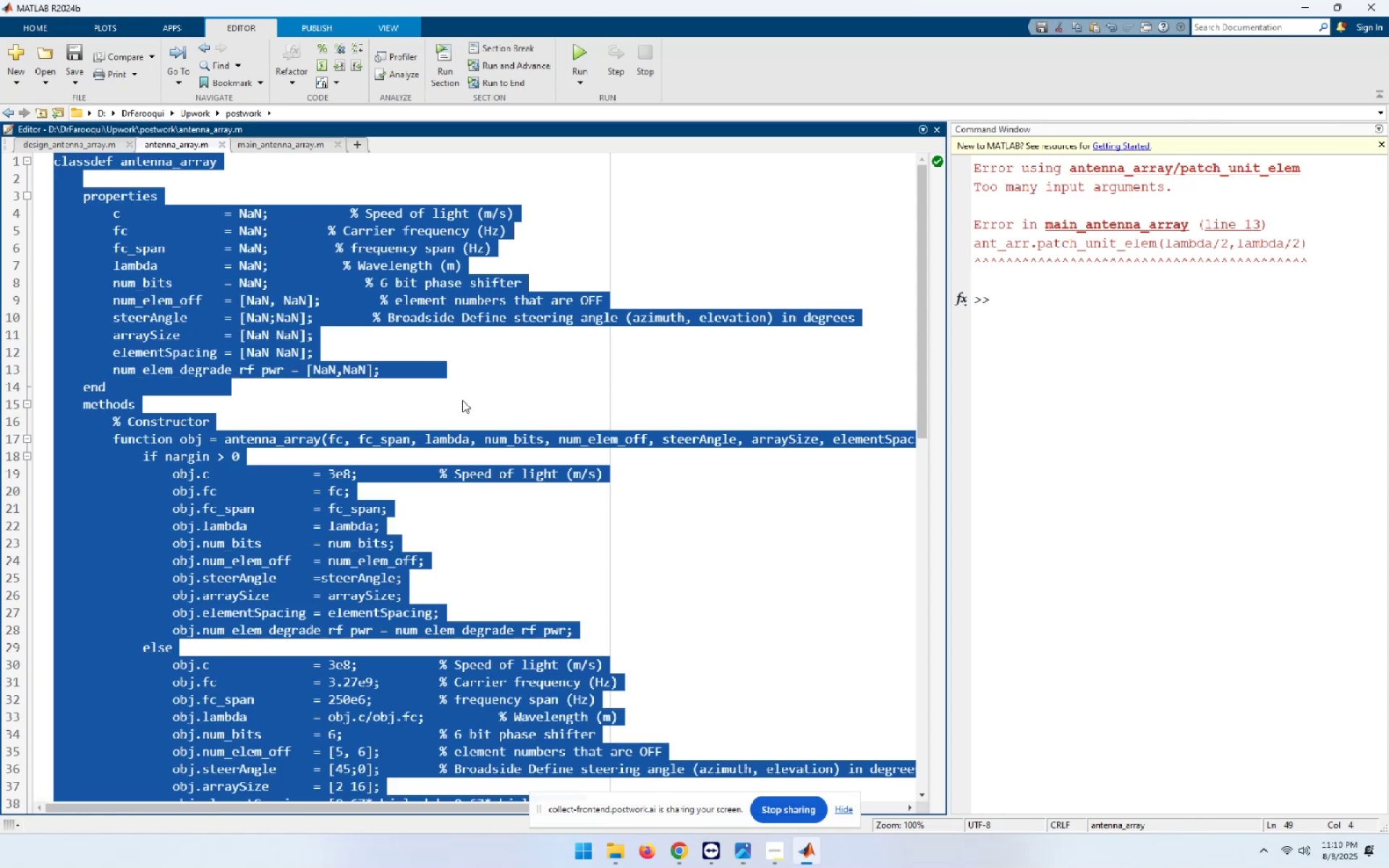 
key(Alt+AltLeft)
 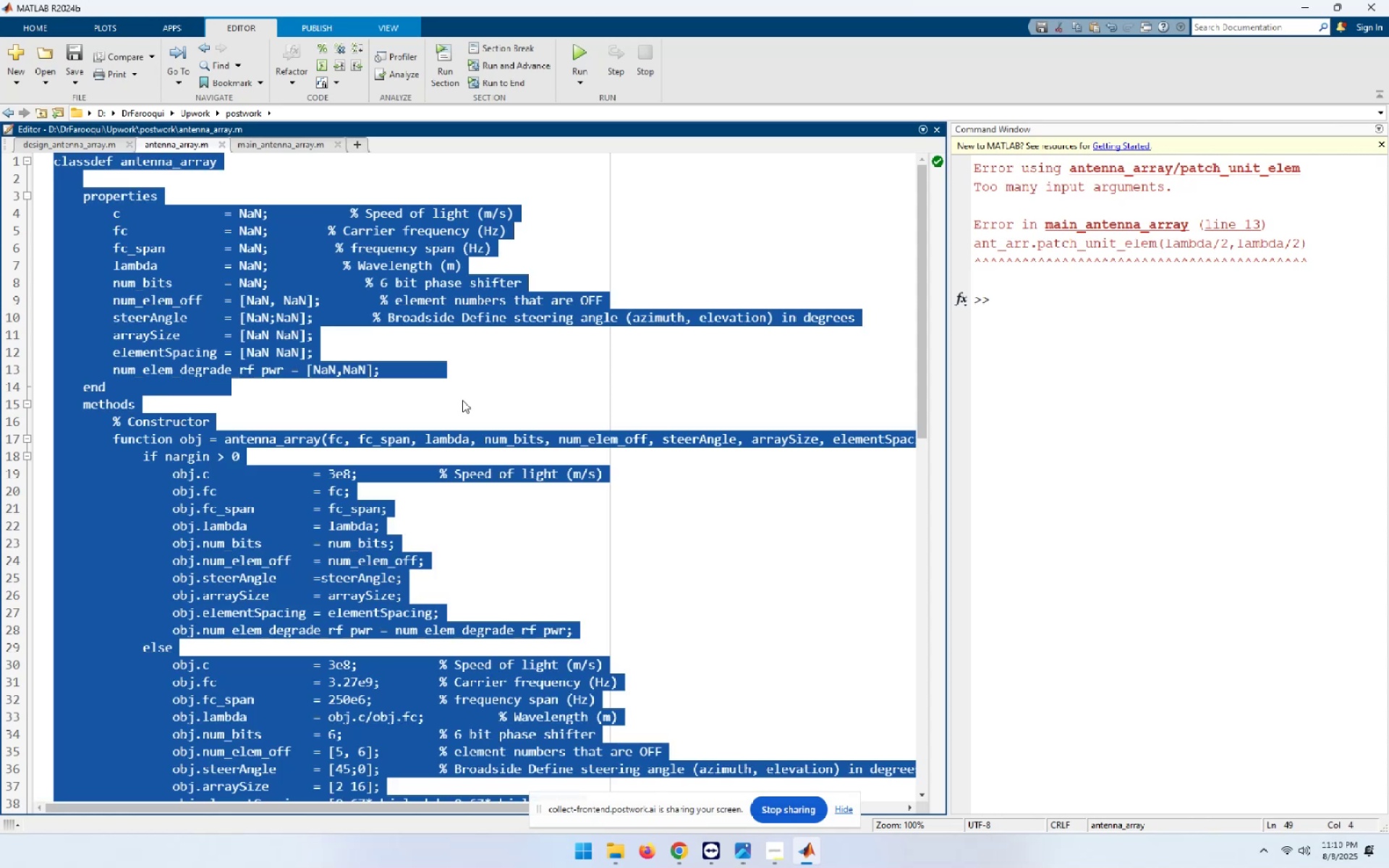 
key(Alt+Tab)
 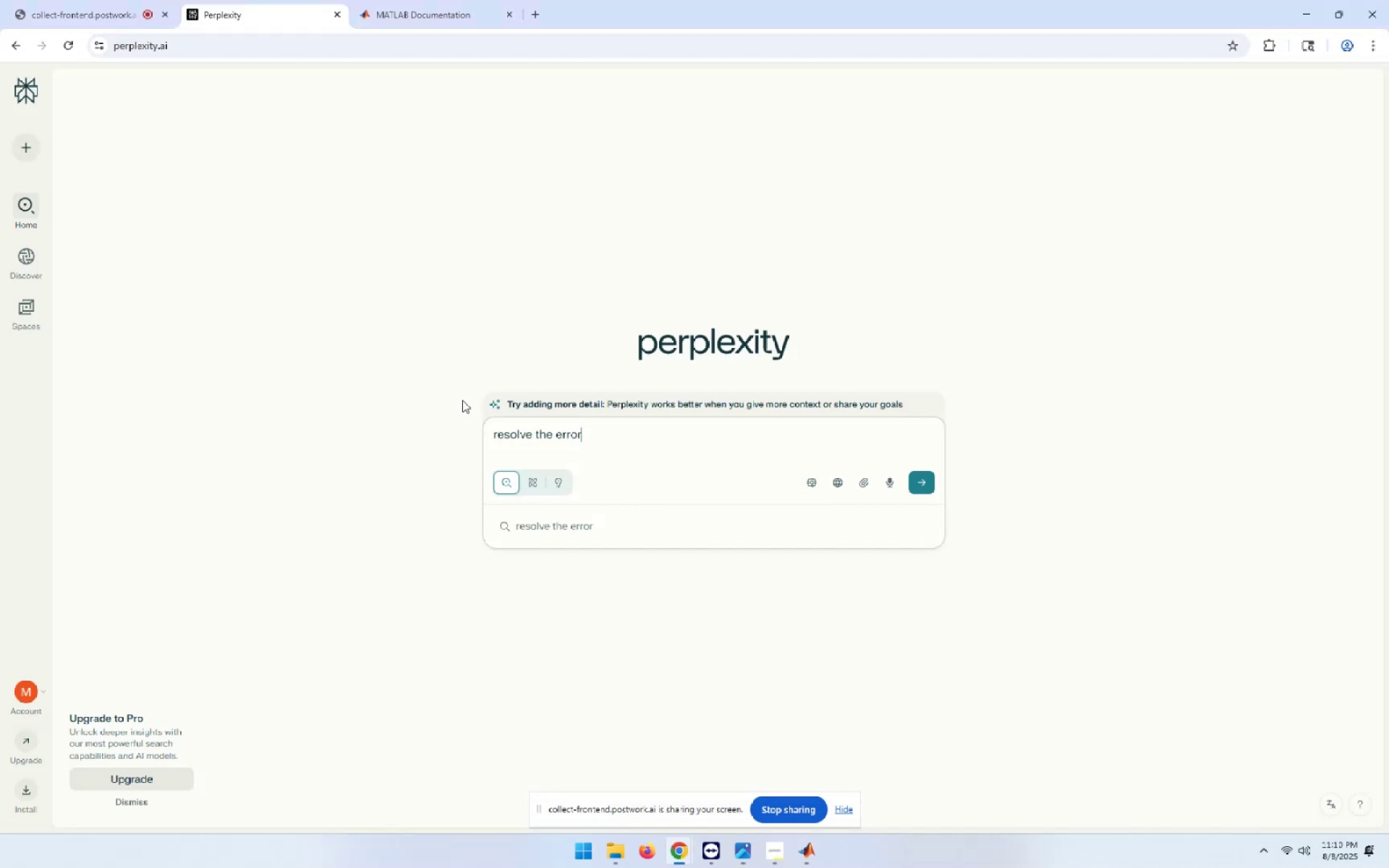 
key(NumpadDecimal)
 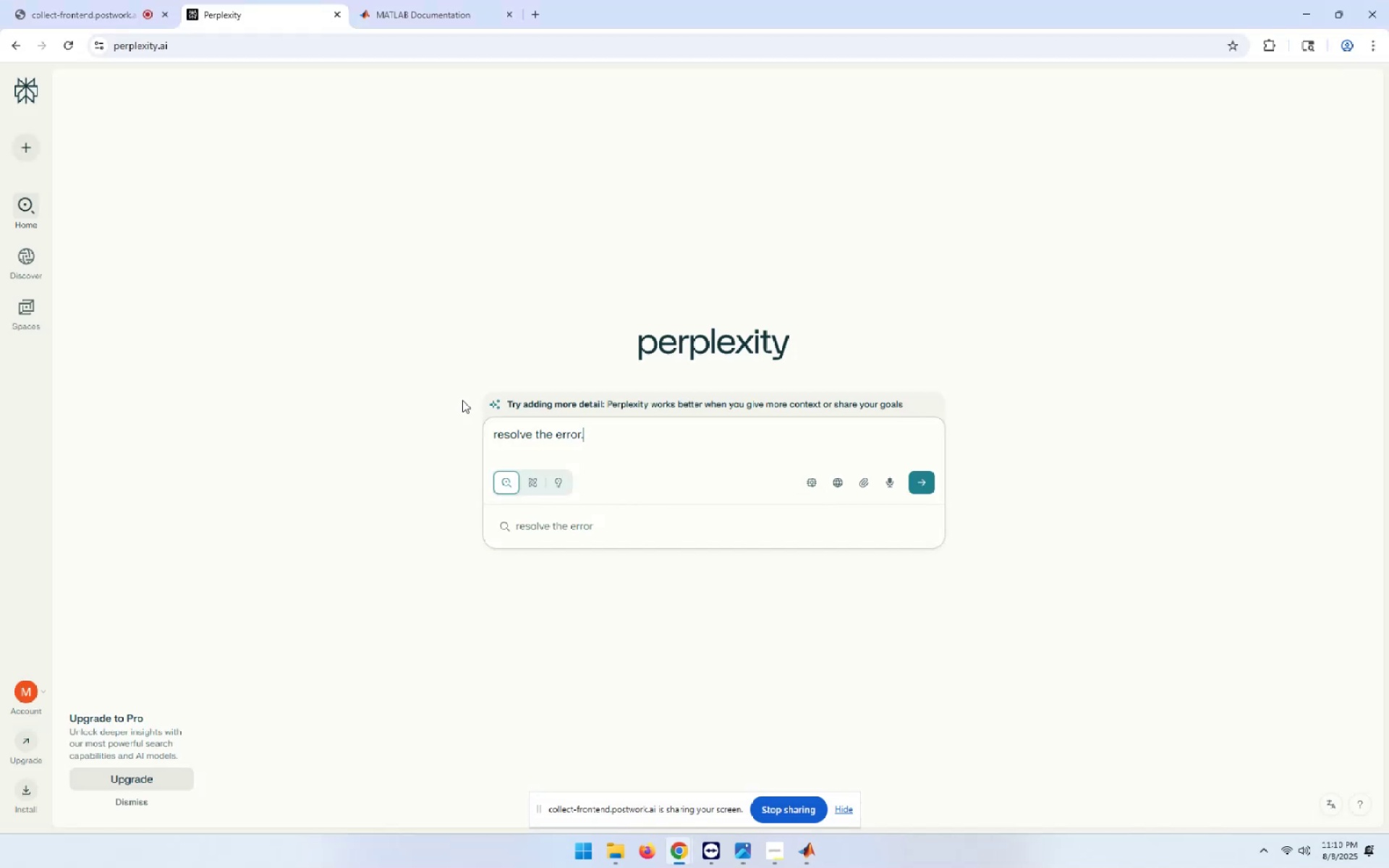 
key(Space)
 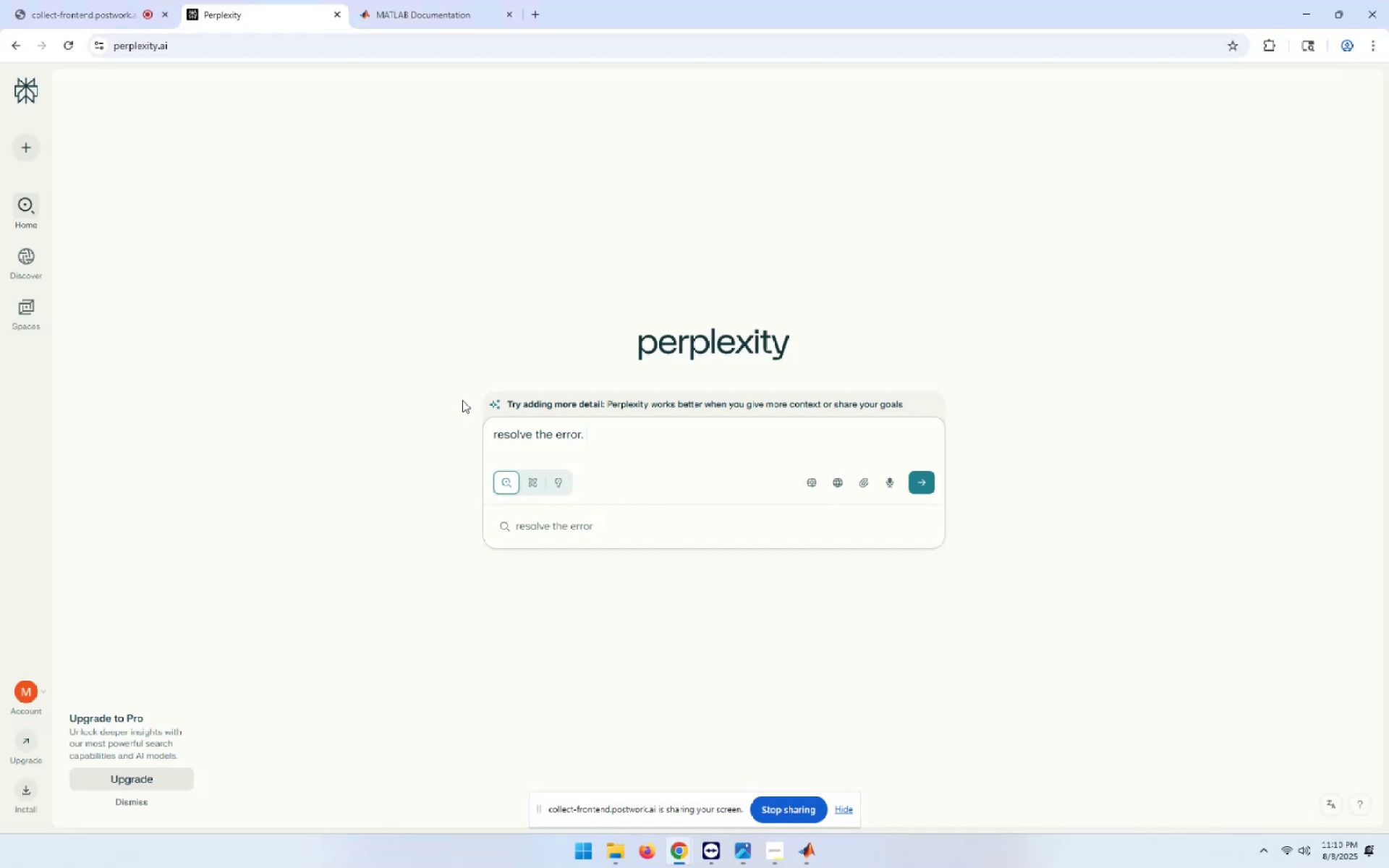 
key(Control+ControlLeft)
 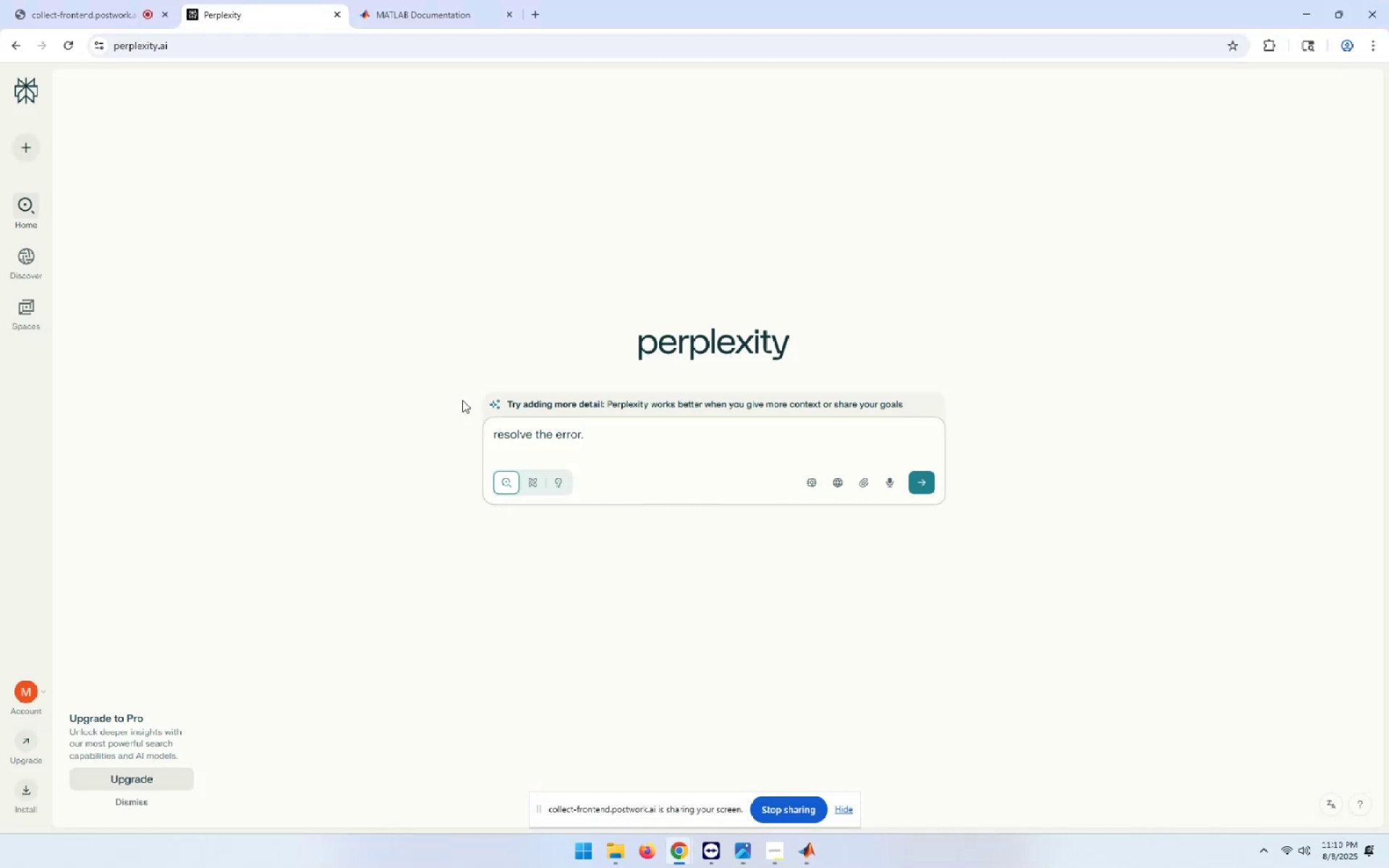 
key(Control+V)
 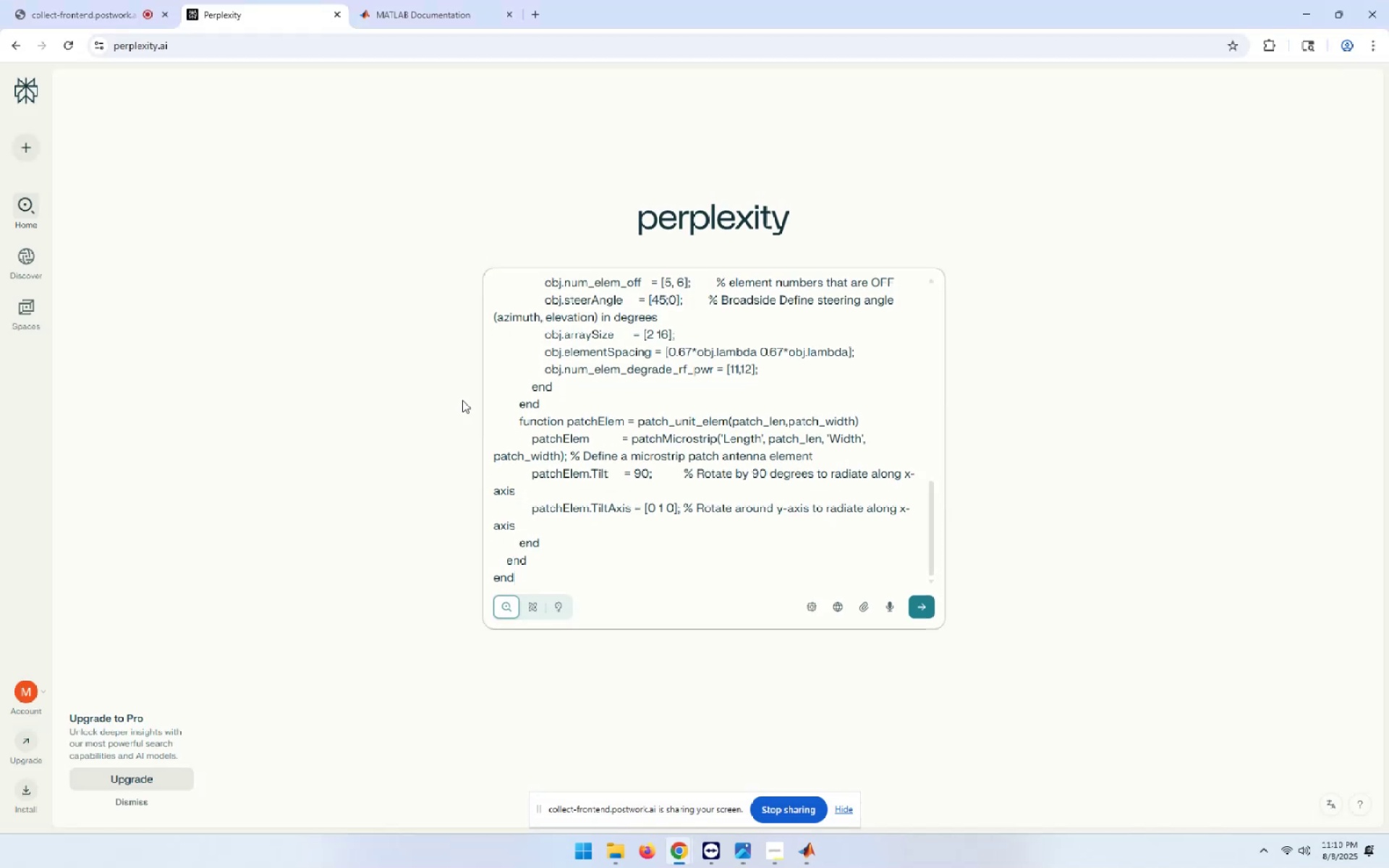 
key(Alt+AltLeft)
 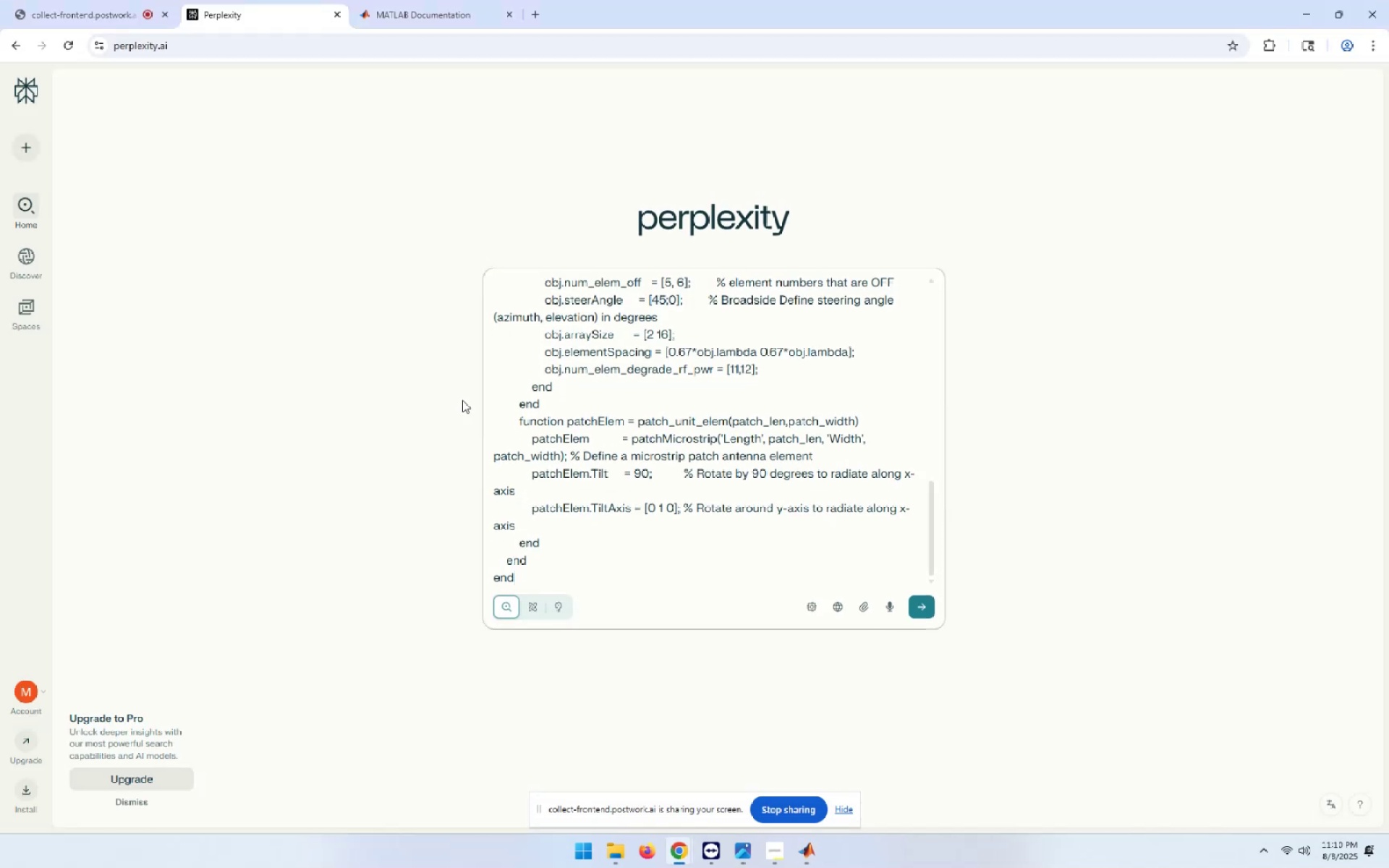 
key(Alt+Tab)
 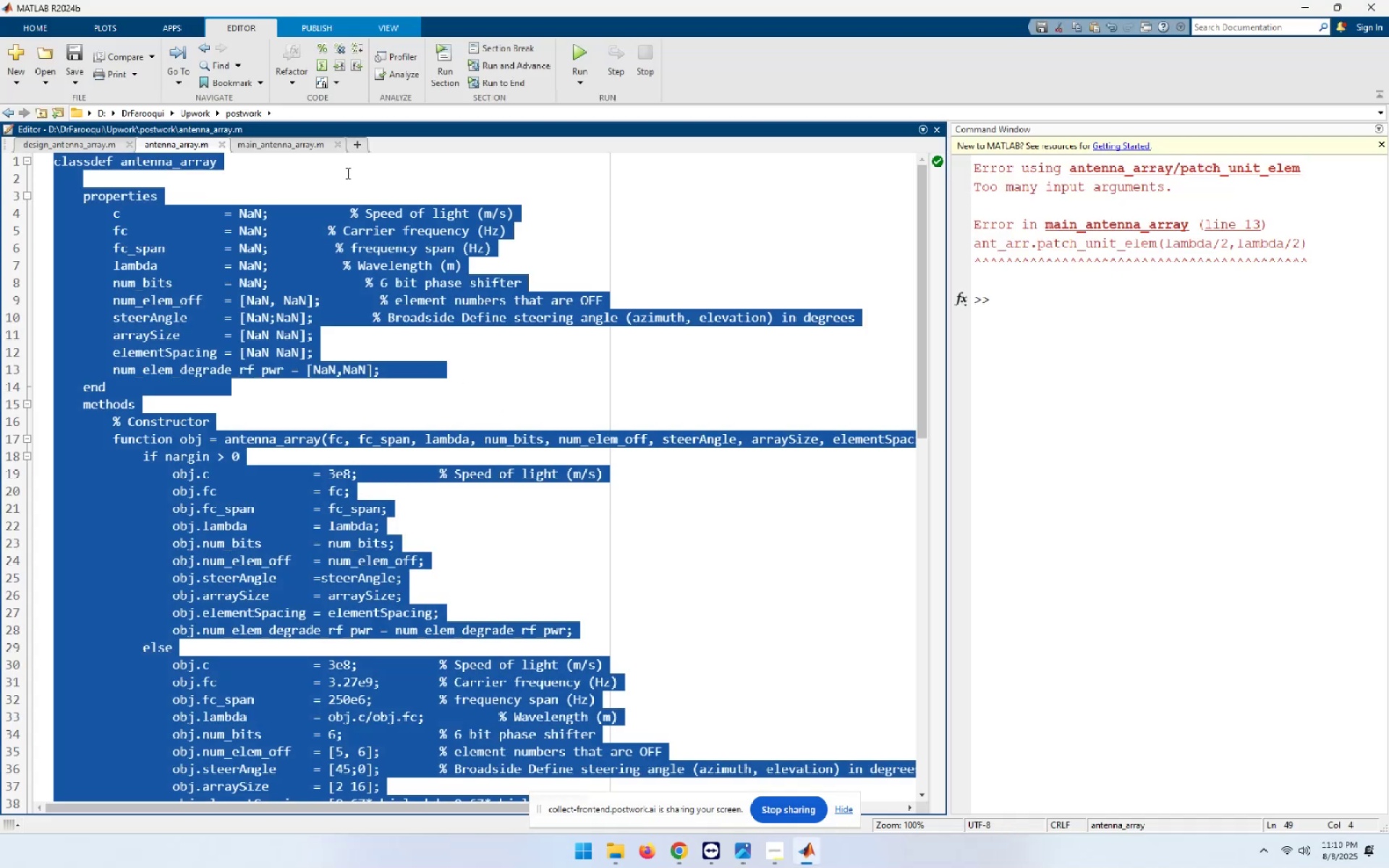 
left_click([318, 143])
 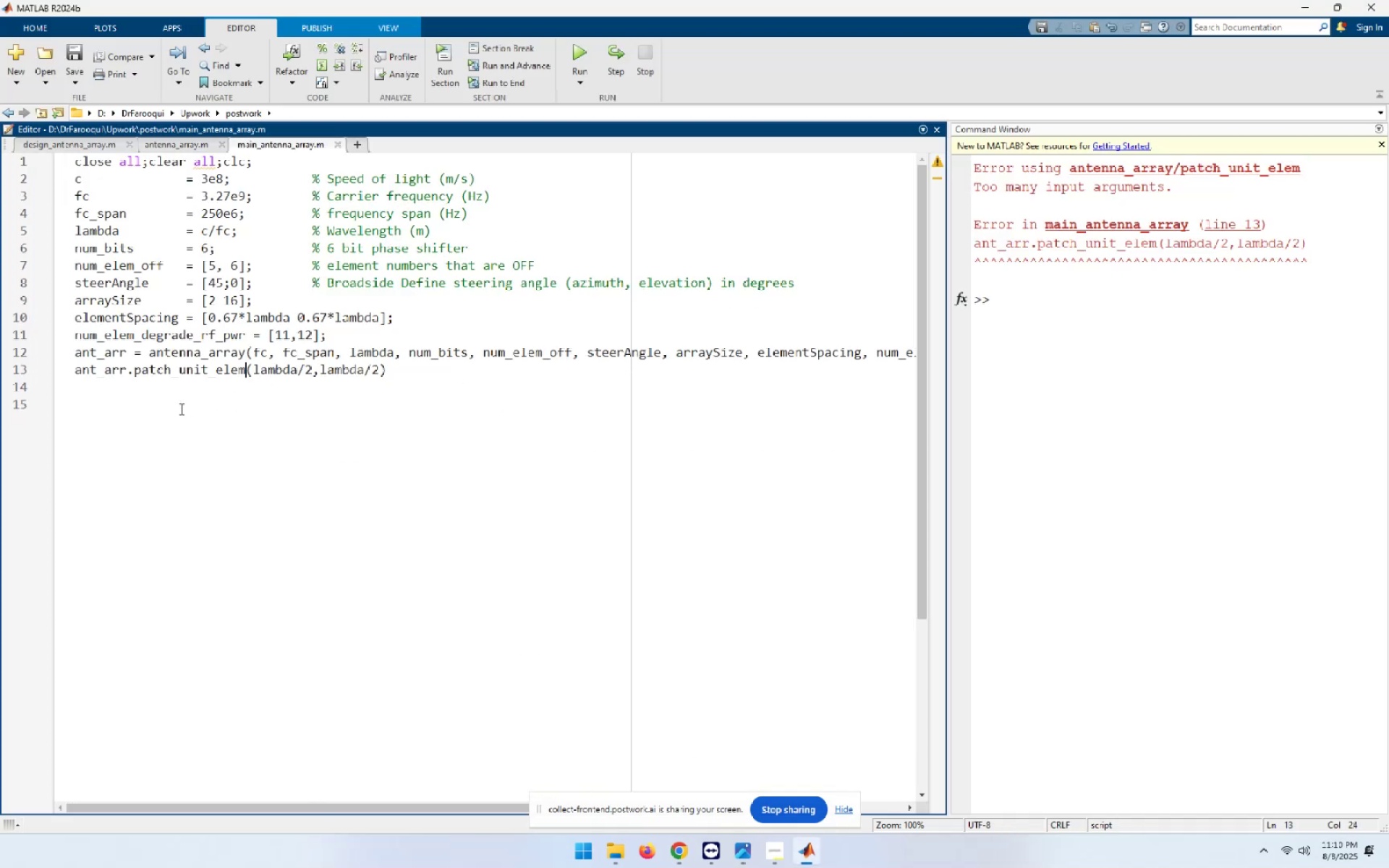 
left_click_drag(start_coordinate=[169, 409], to_coordinate=[17, 128])
 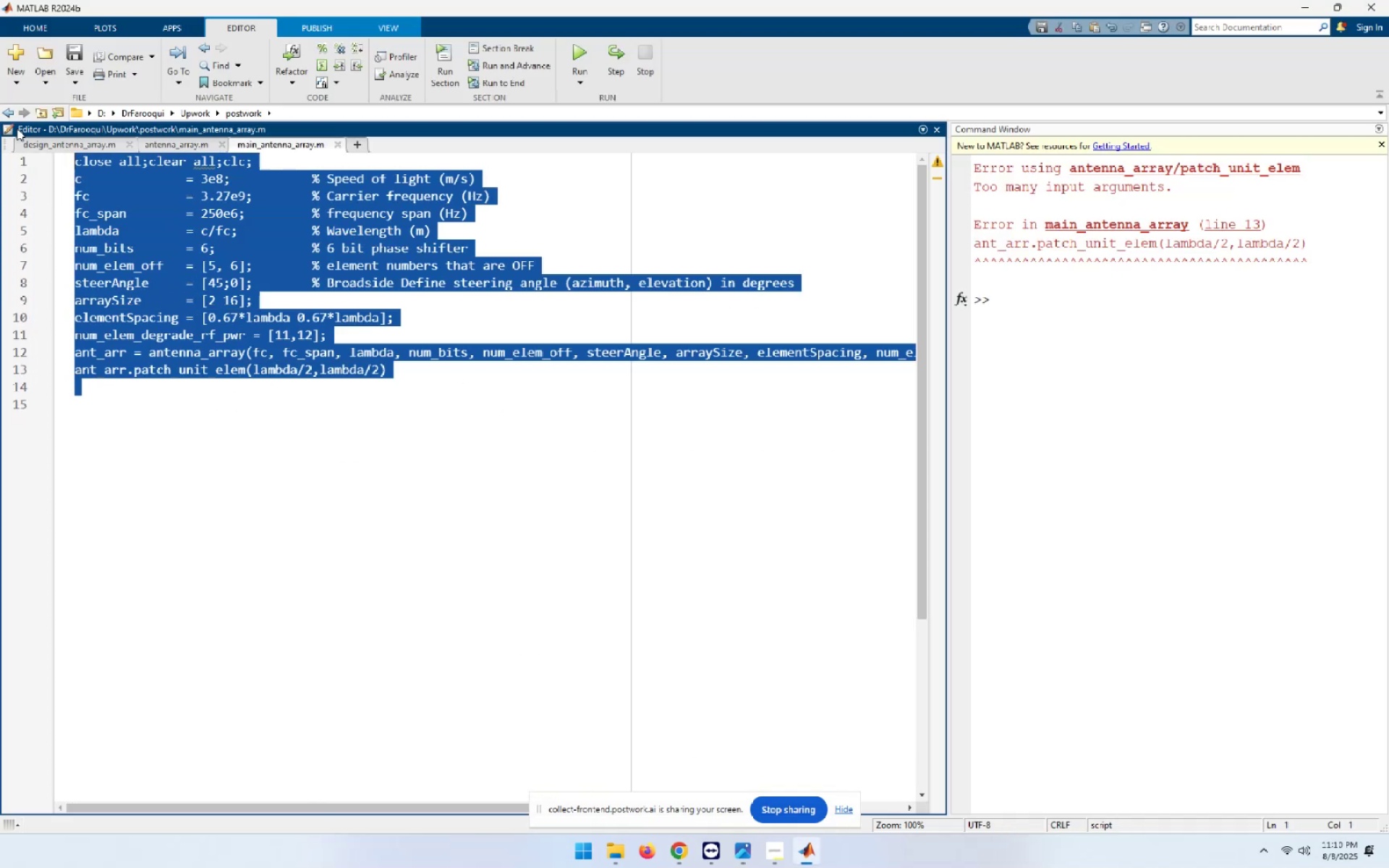 
key(Control+C)
 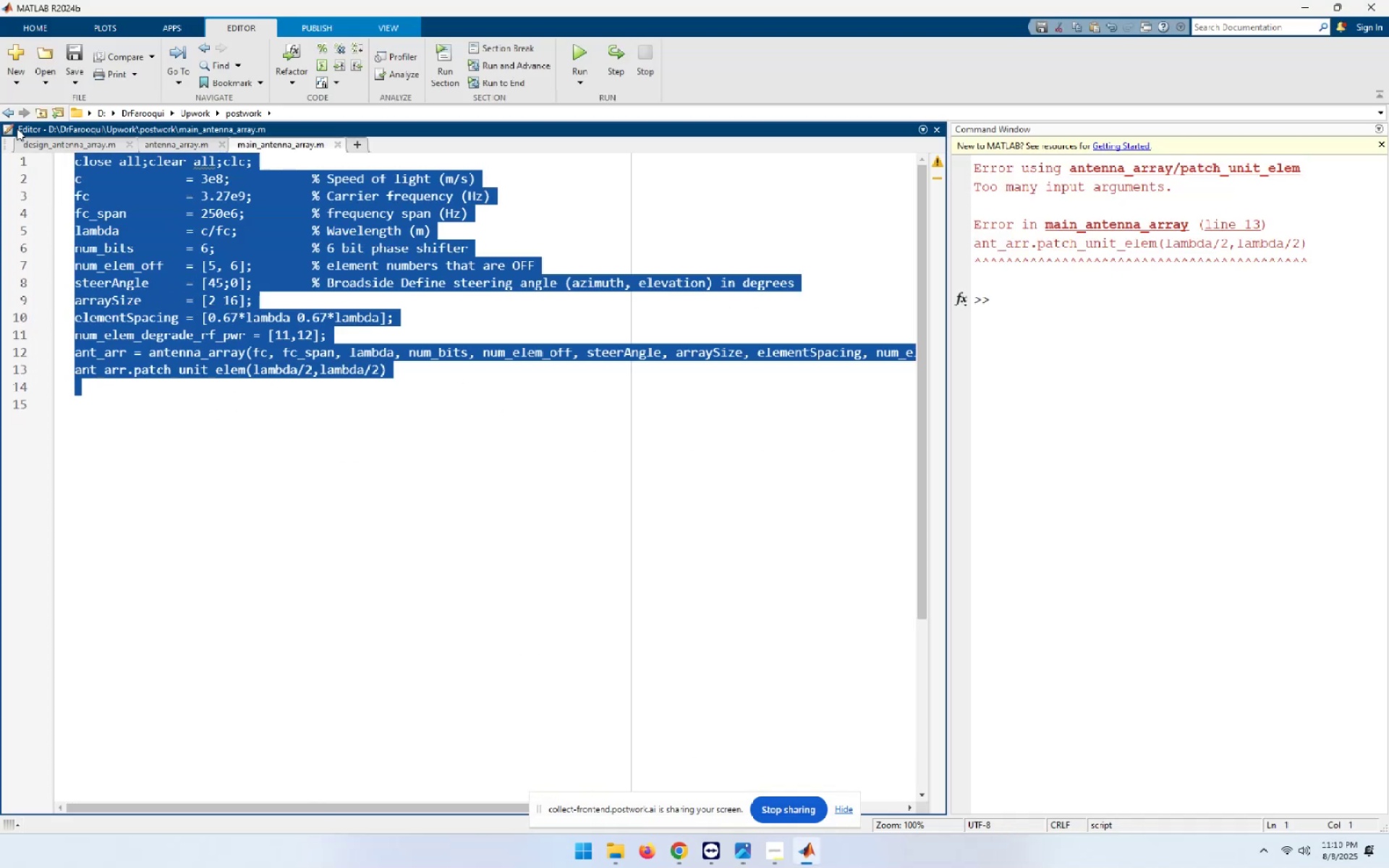 
key(Alt+AltLeft)
 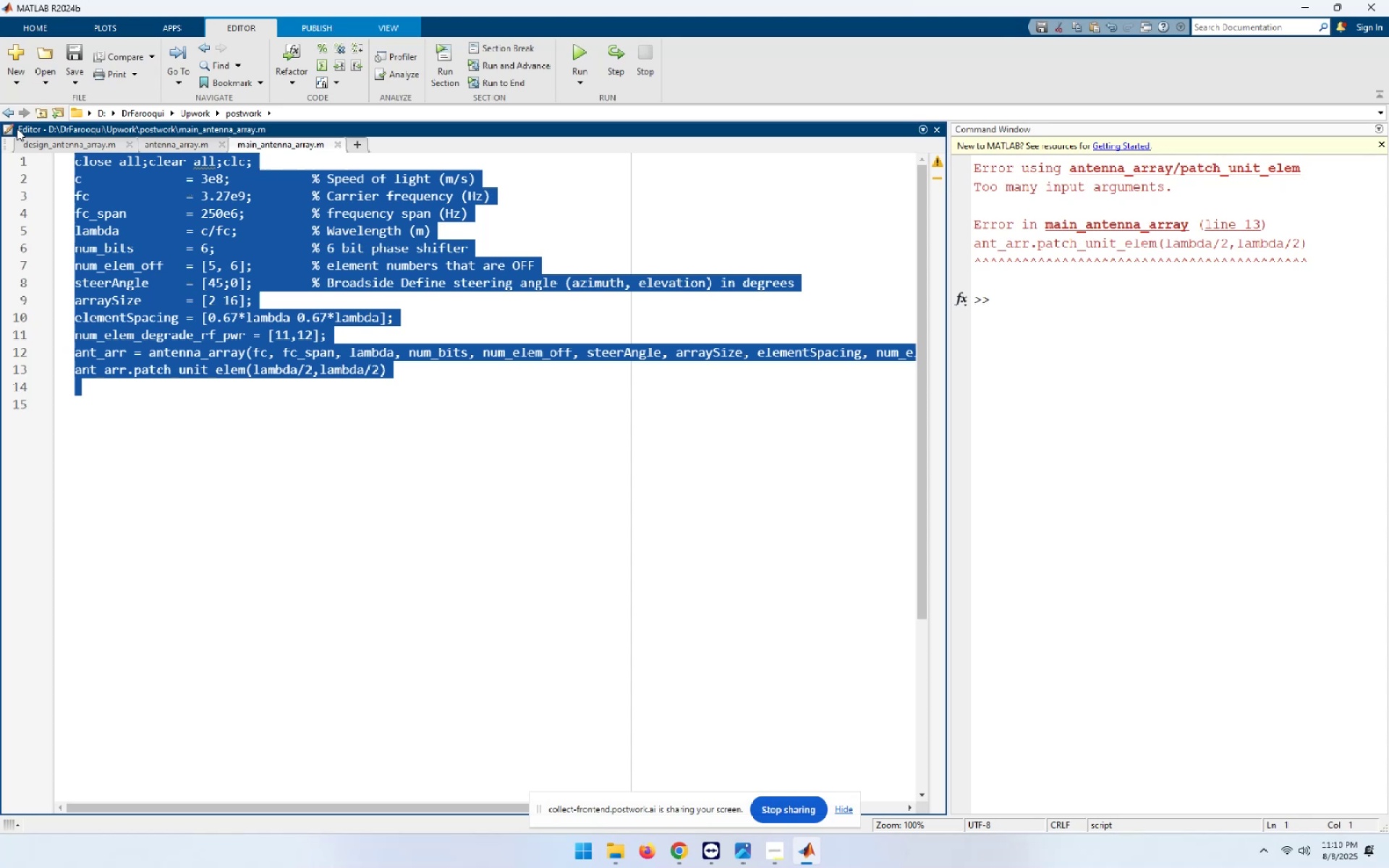 
key(Alt+Tab)
 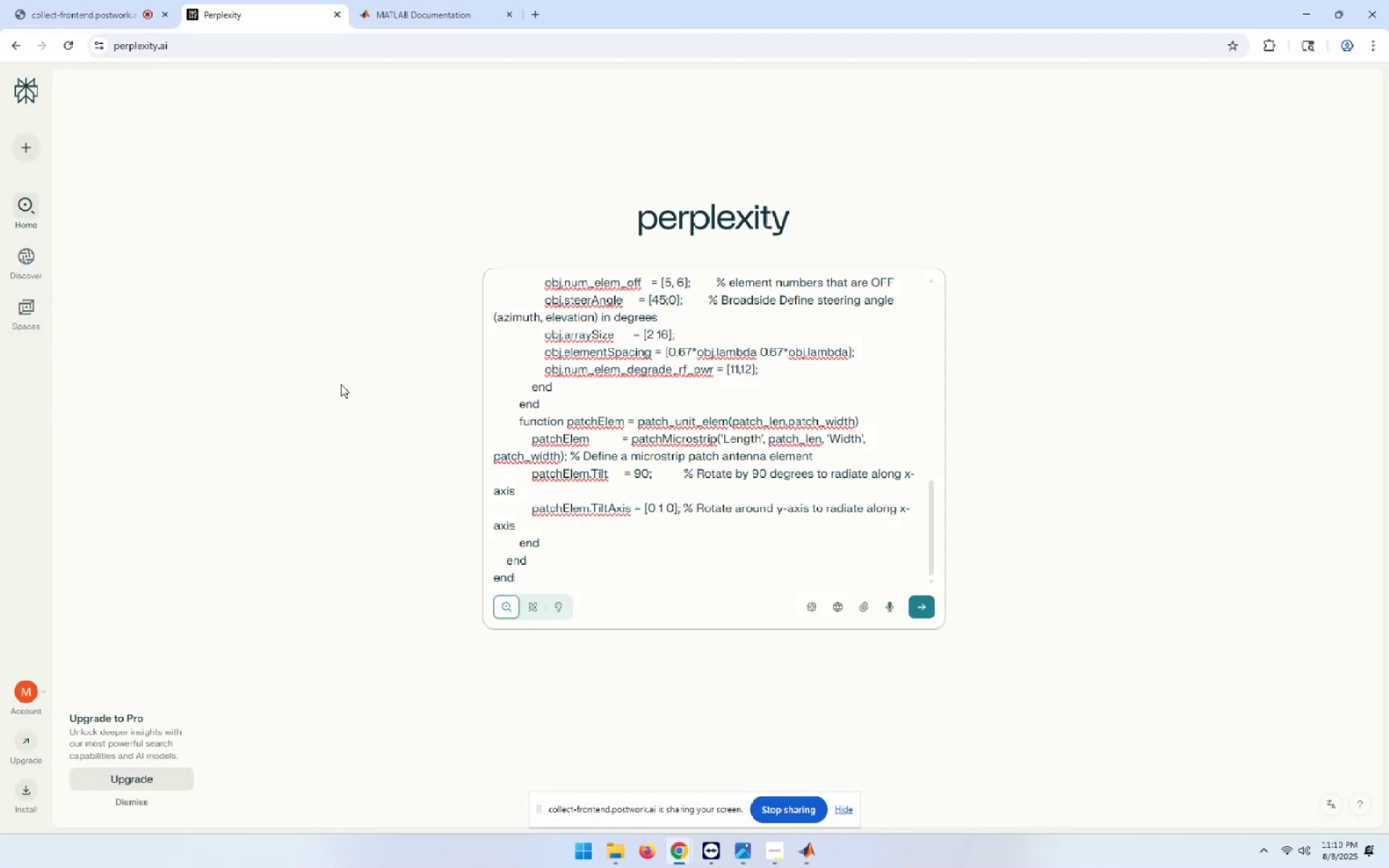 
hold_key(key=Space, duration=1.15)
 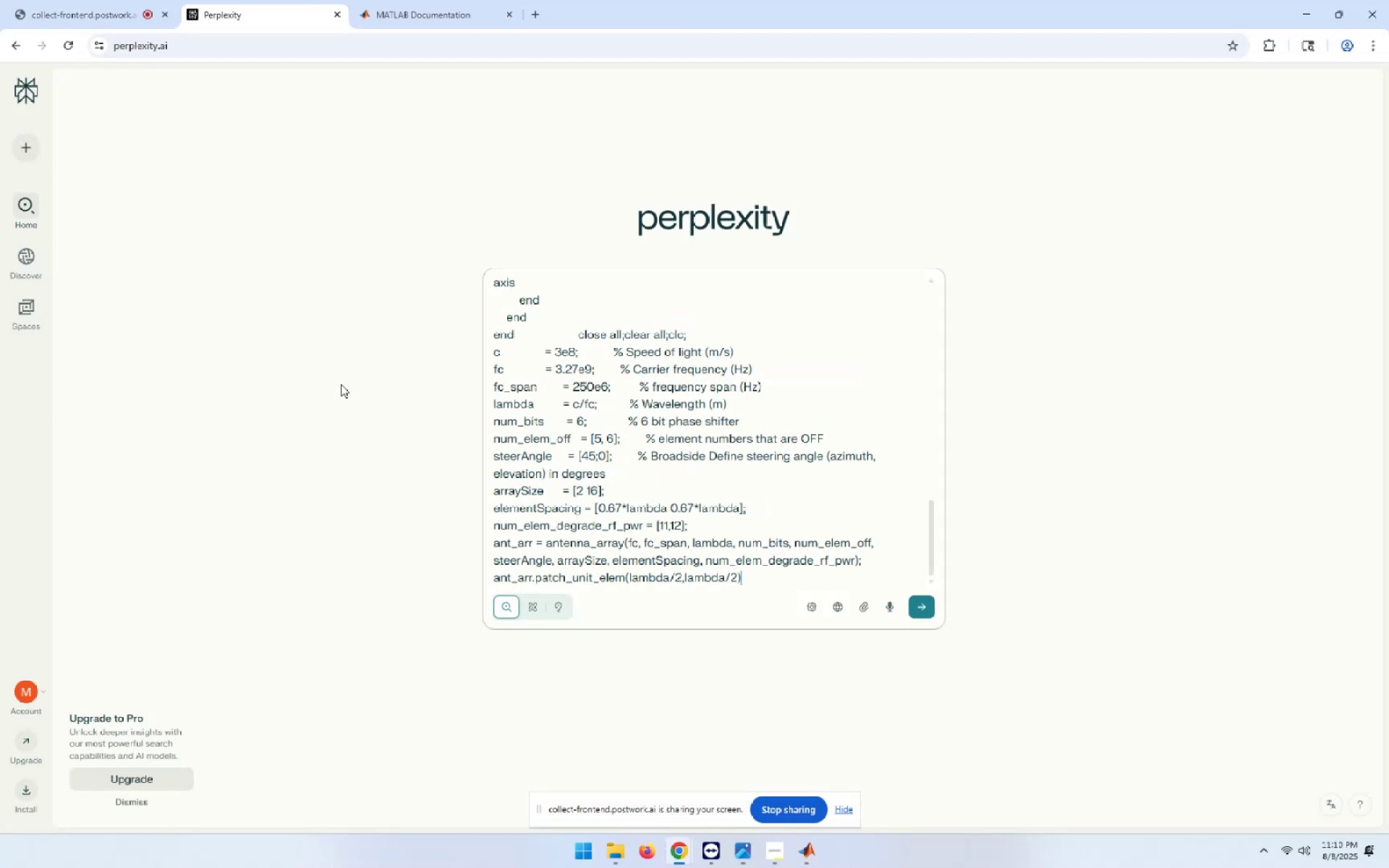 
key(Control+ControlLeft)
 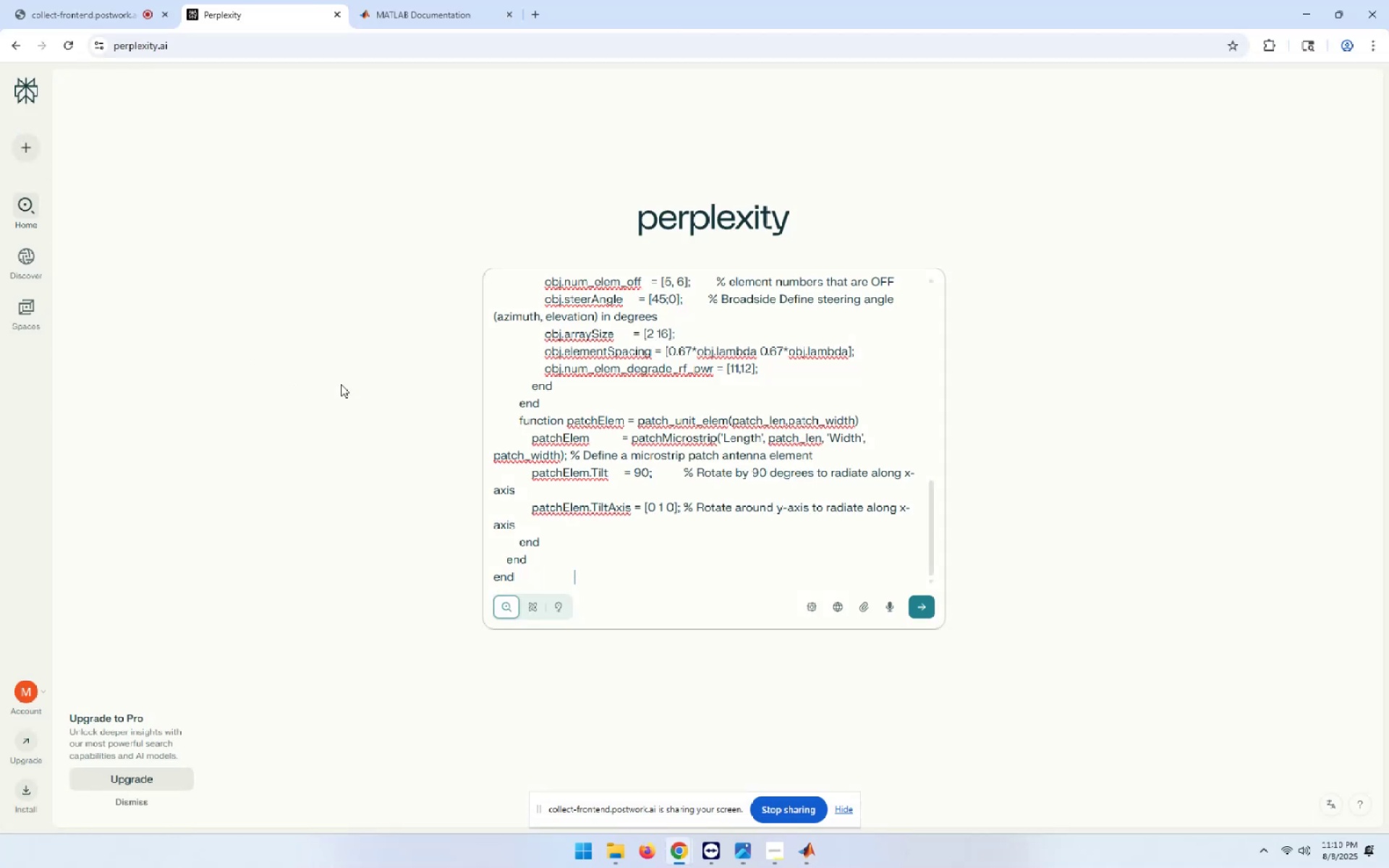 
key(Control+V)
 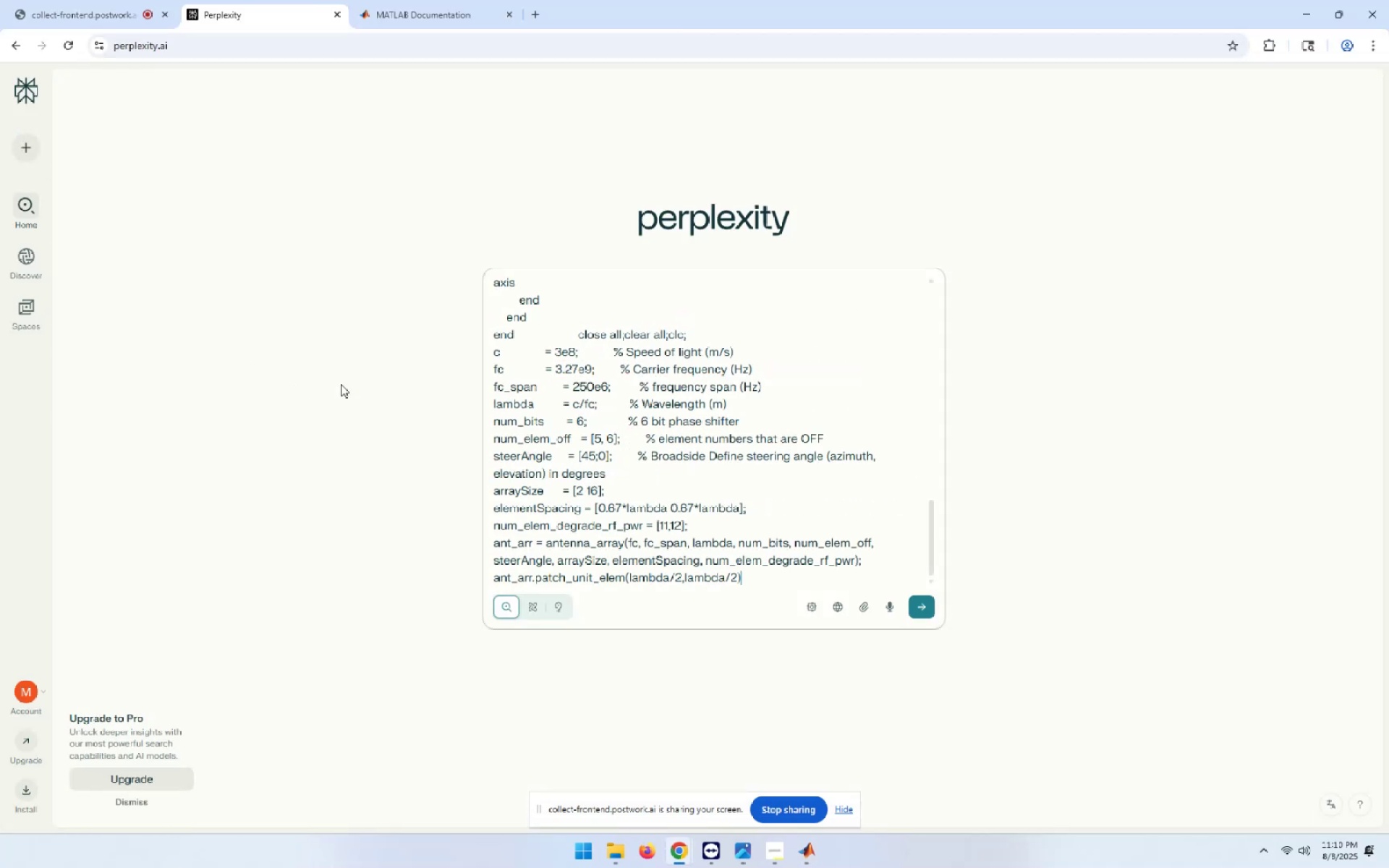 
key(Alt+AltLeft)
 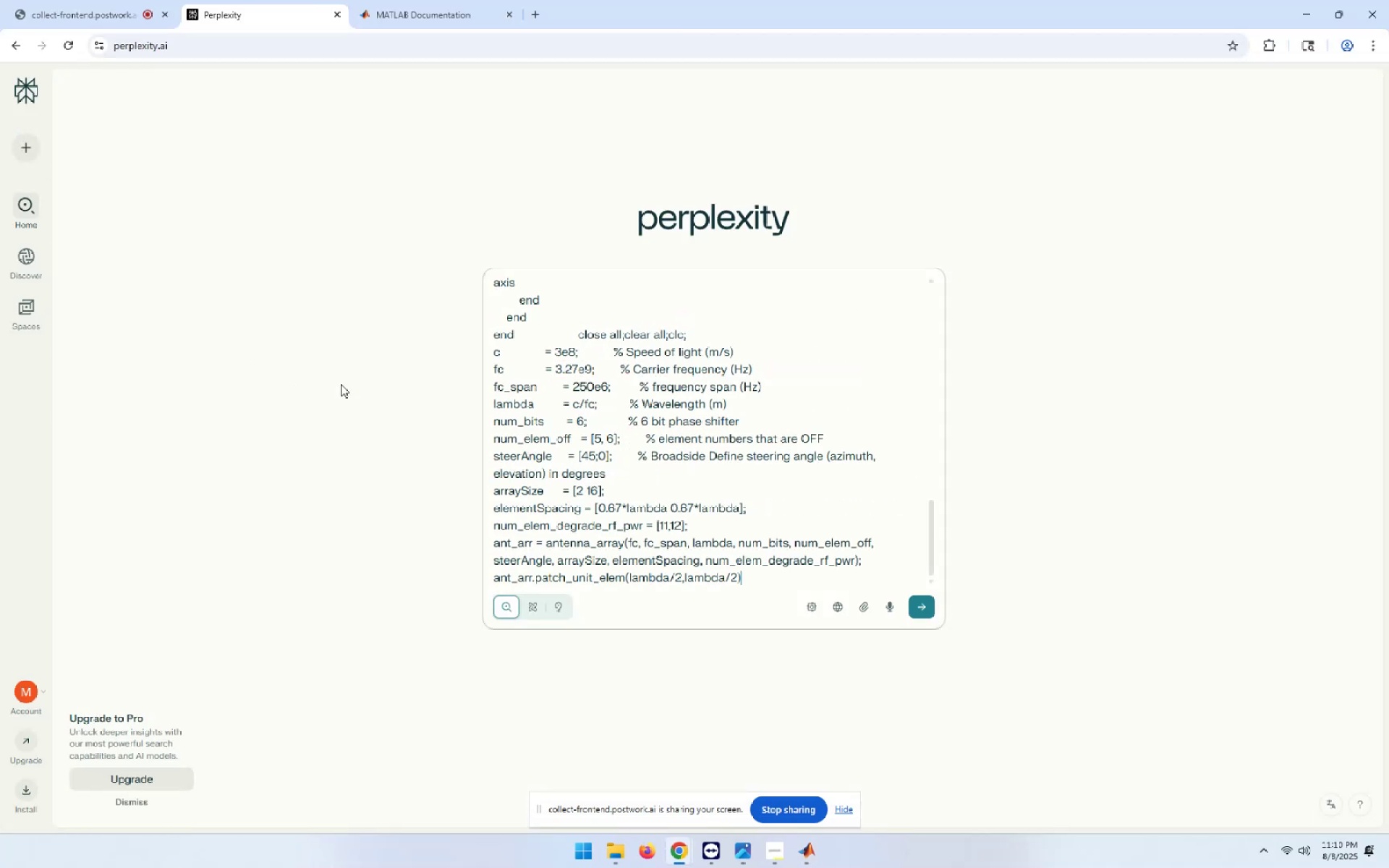 
key(Alt+Tab)
 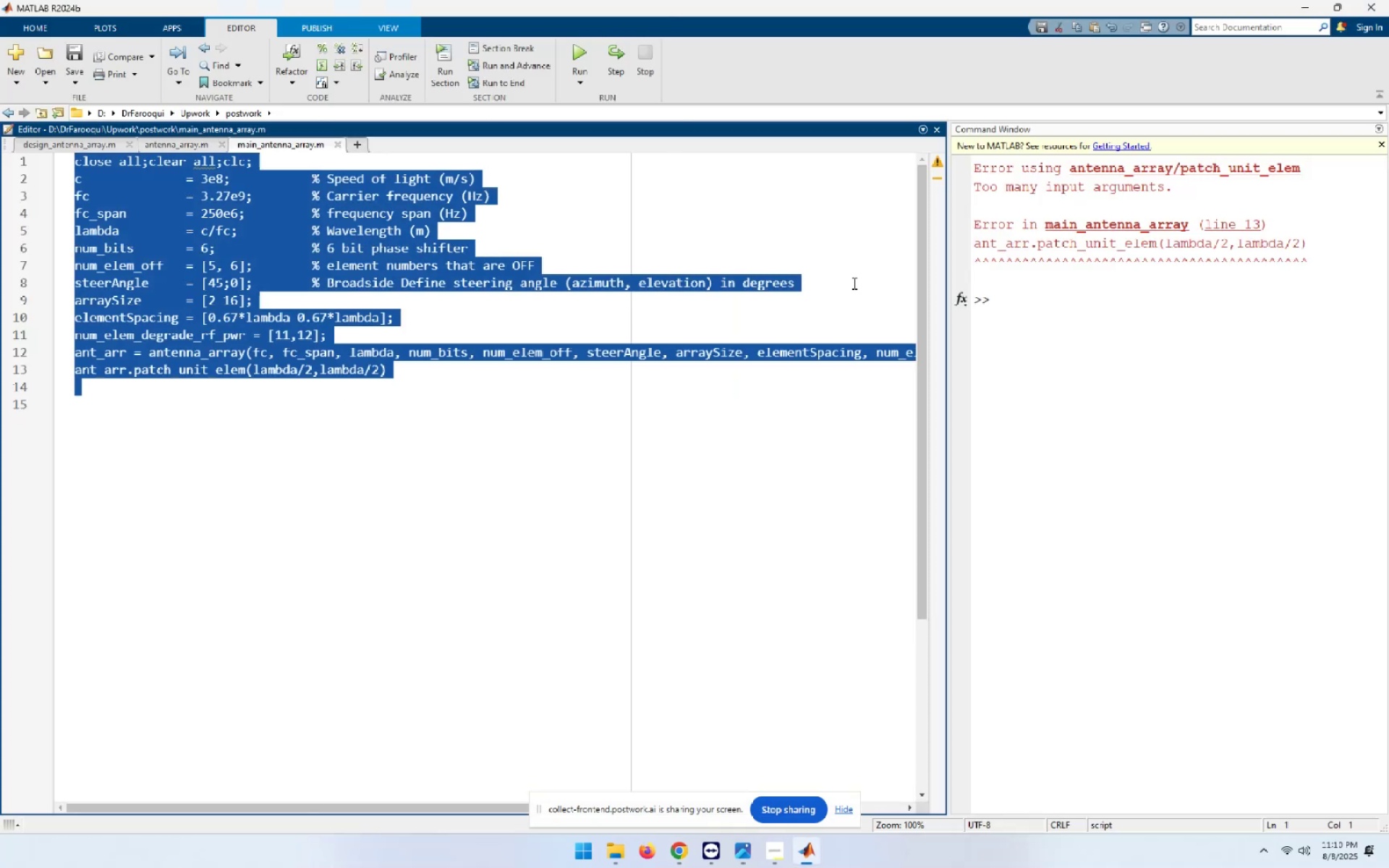 
left_click_drag(start_coordinate=[984, 278], to_coordinate=[917, 135])
 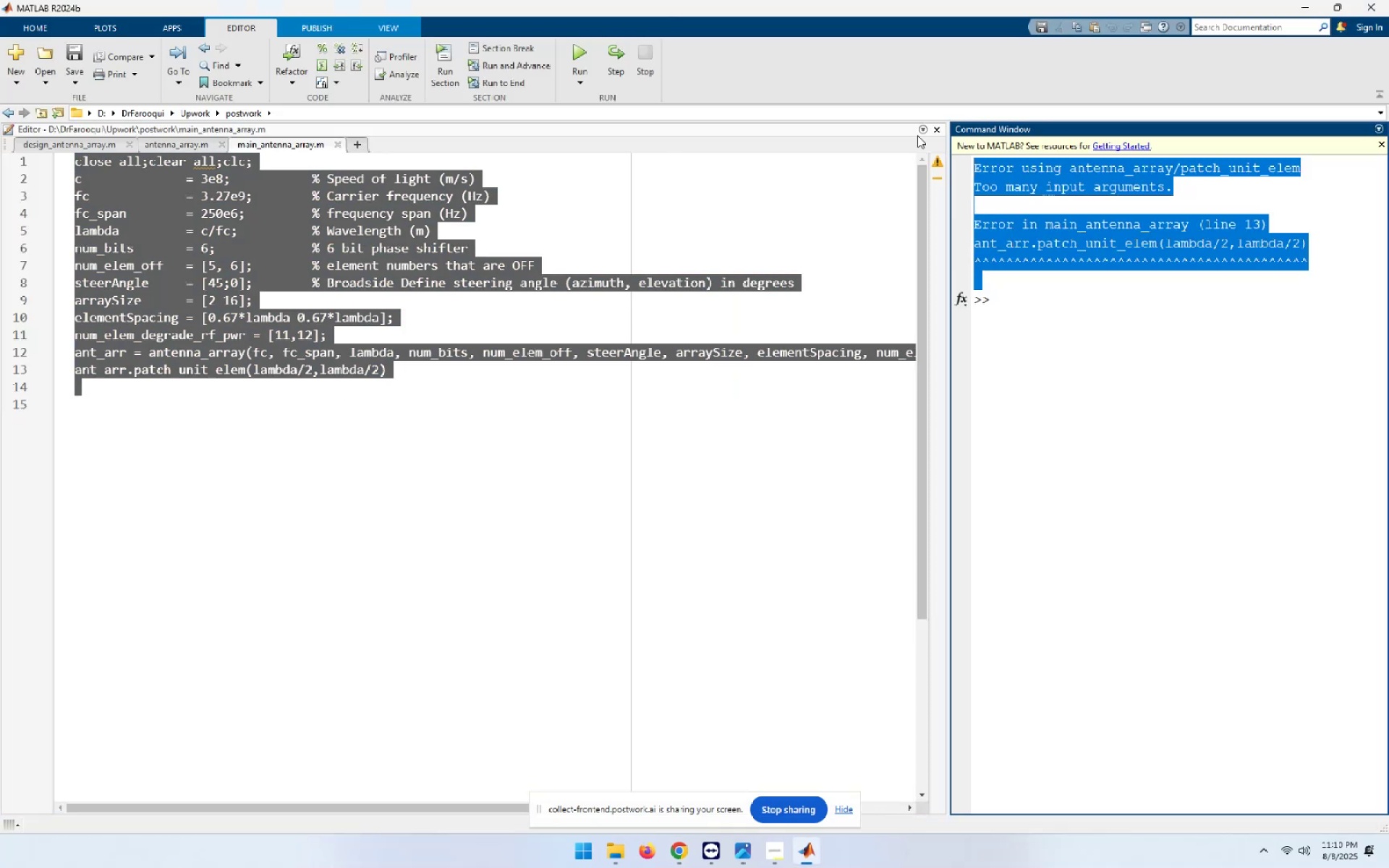 
key(Control+C)
 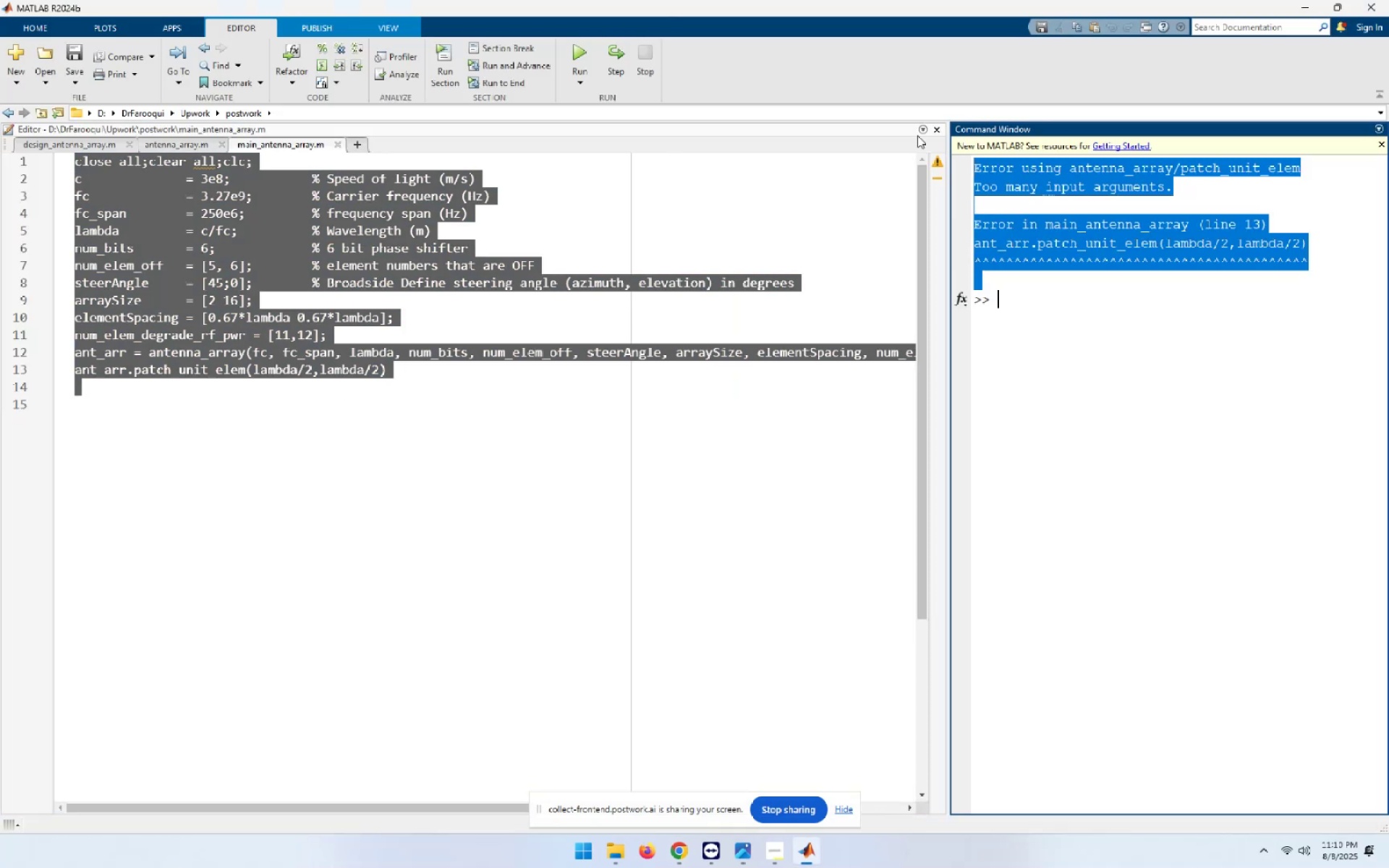 
key(Alt+AltLeft)
 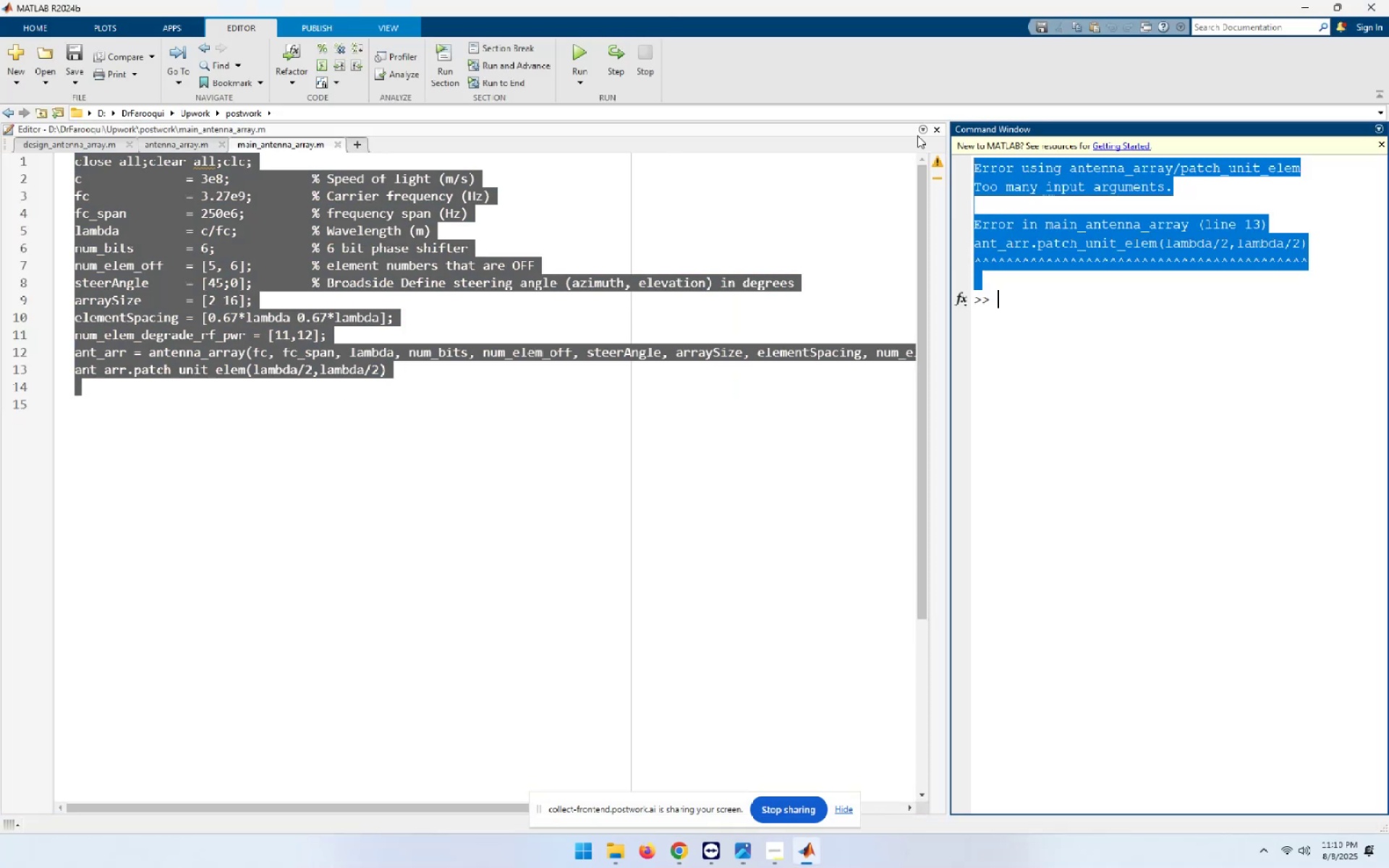 
key(Alt+Tab)
 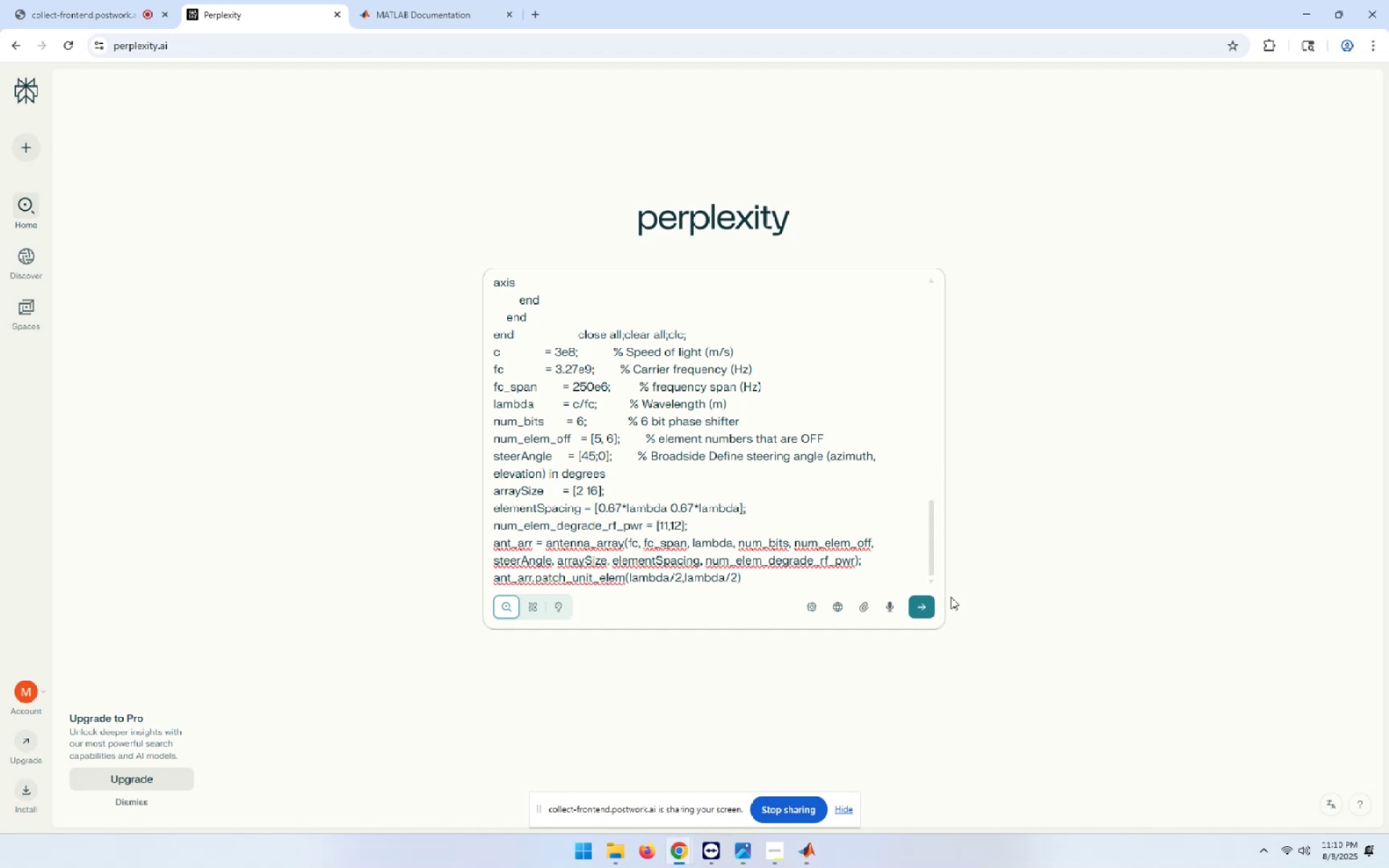 
hold_key(key=Space, duration=1.1)
 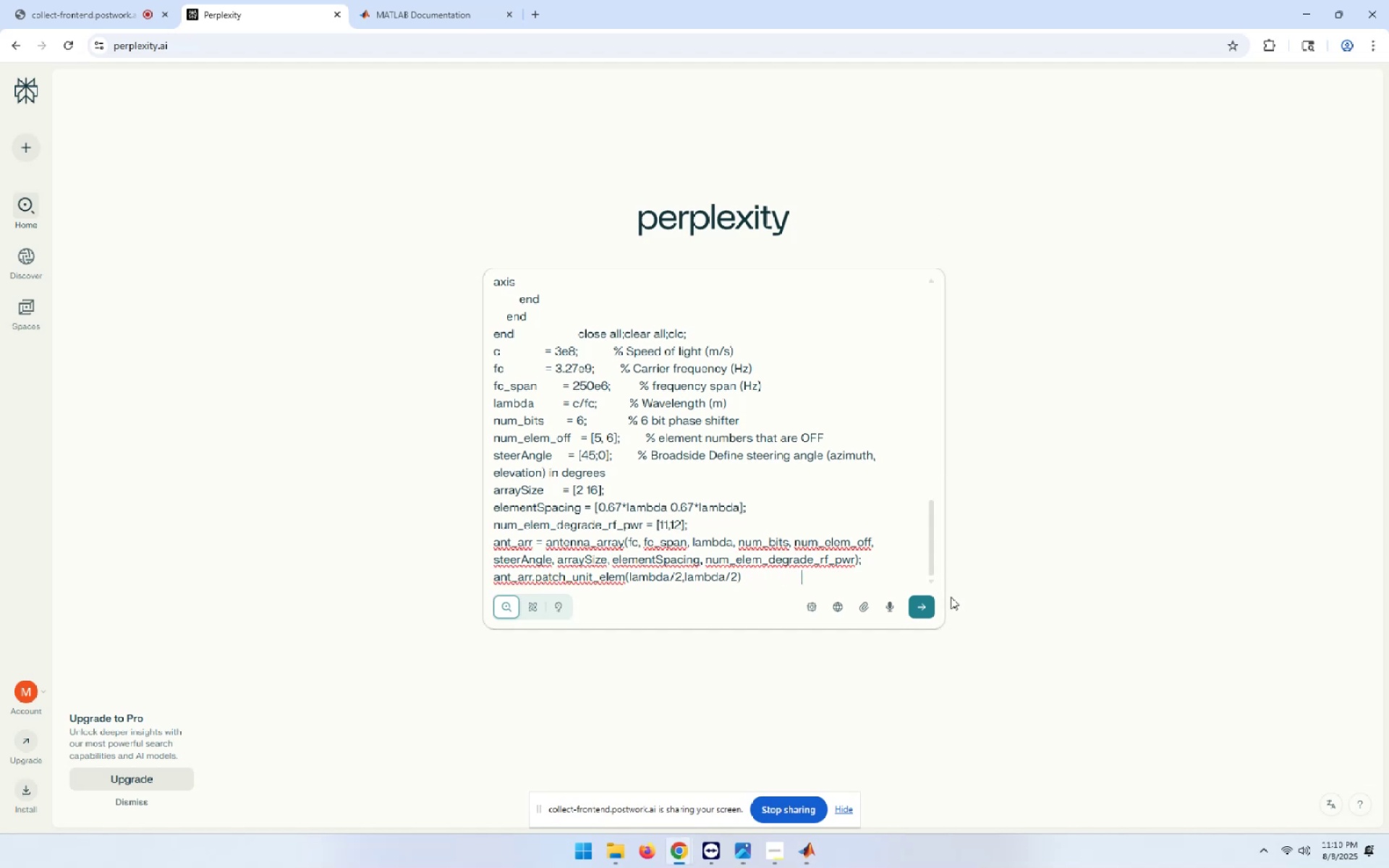 
key(Control+ControlLeft)
 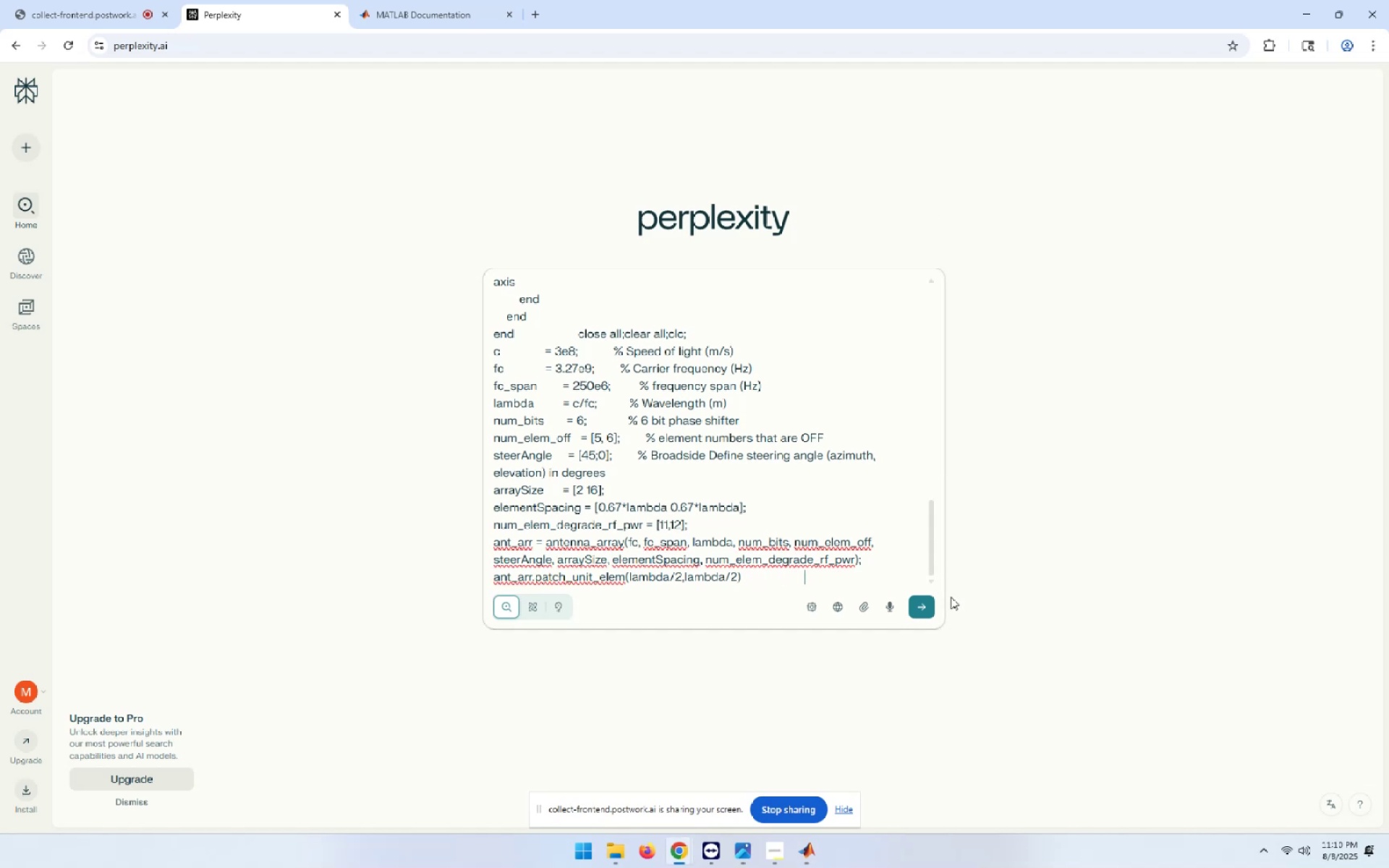 
key(Control+V)
 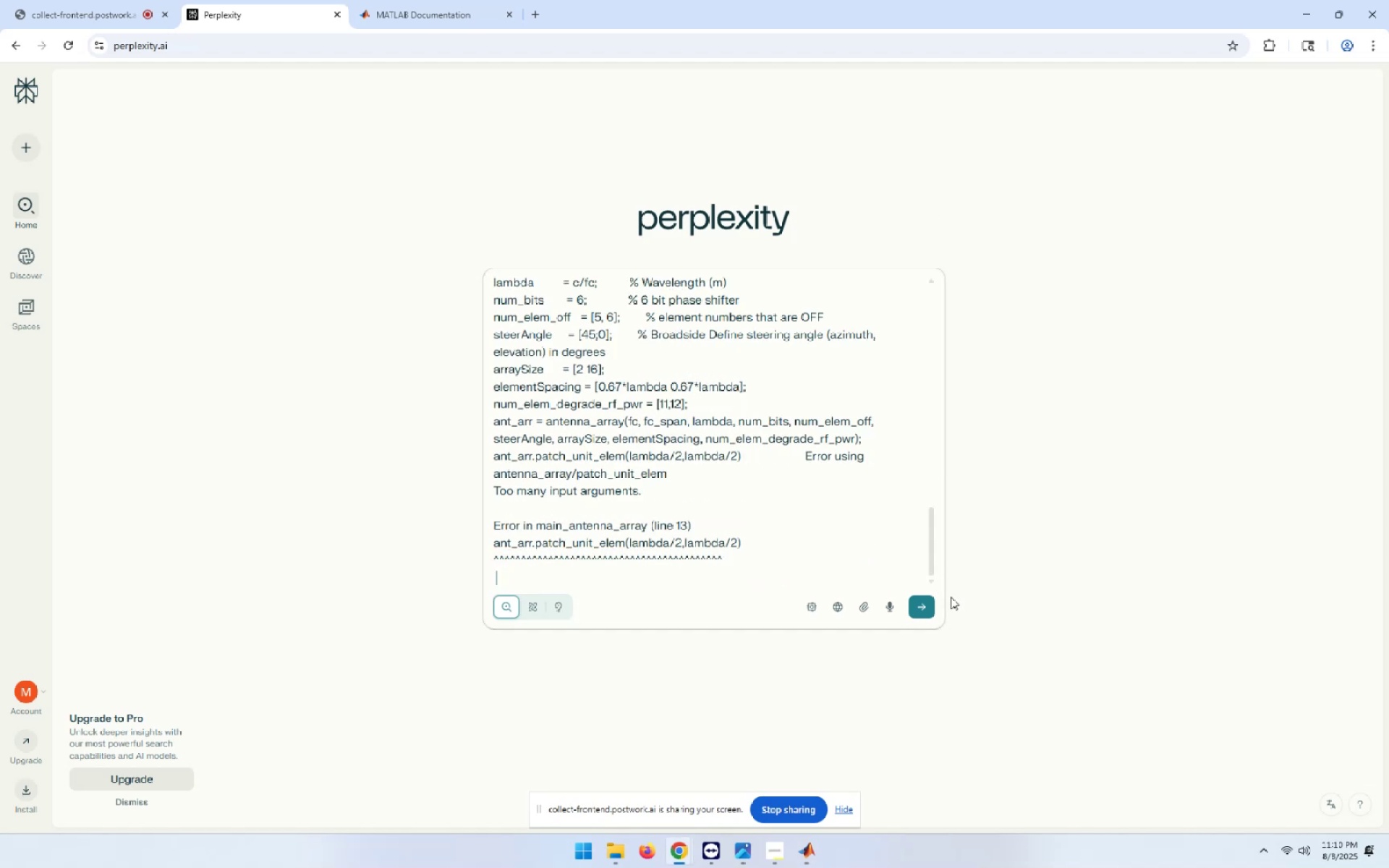 
key(Enter)
 